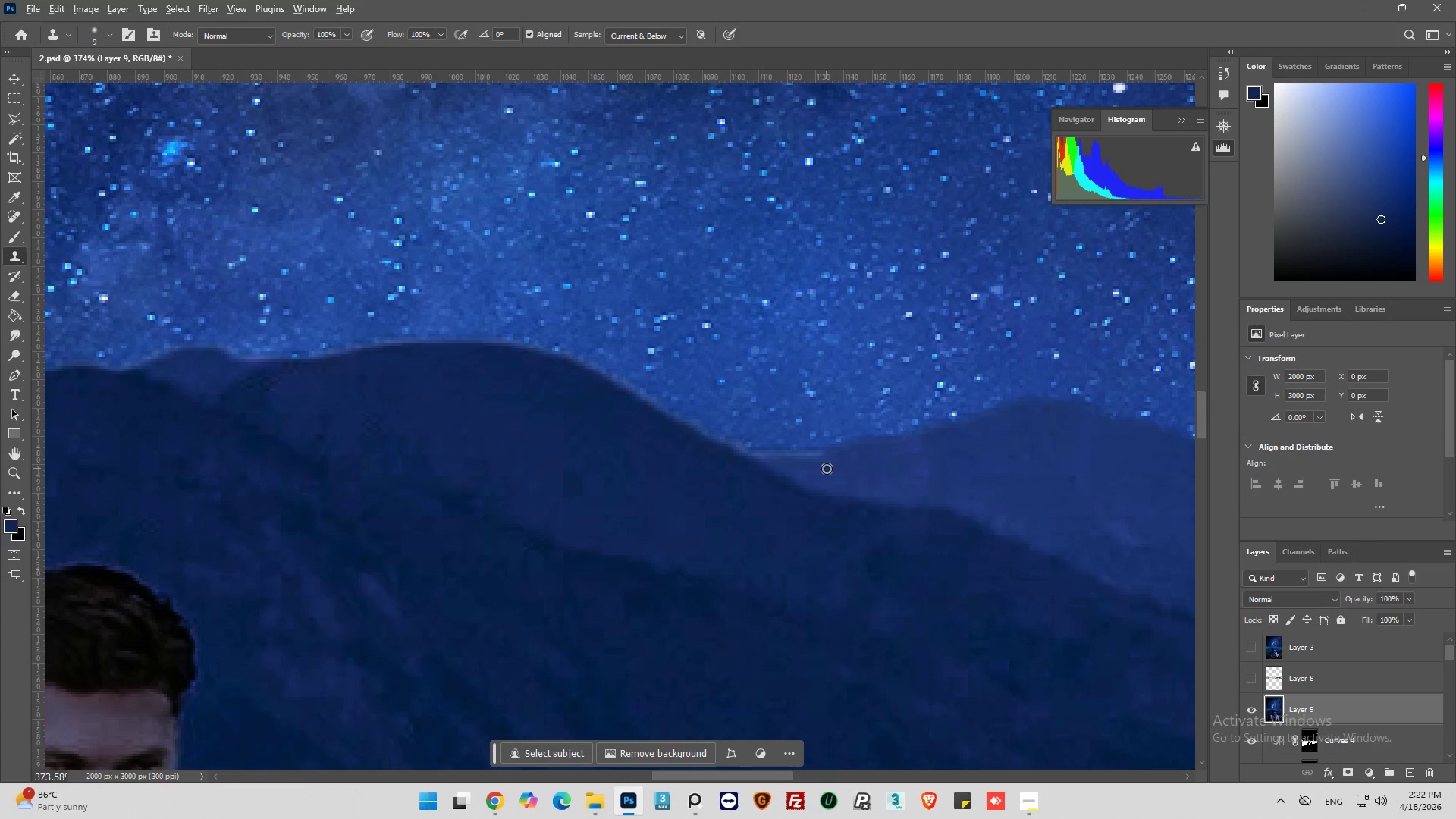 
left_click([823, 475])
 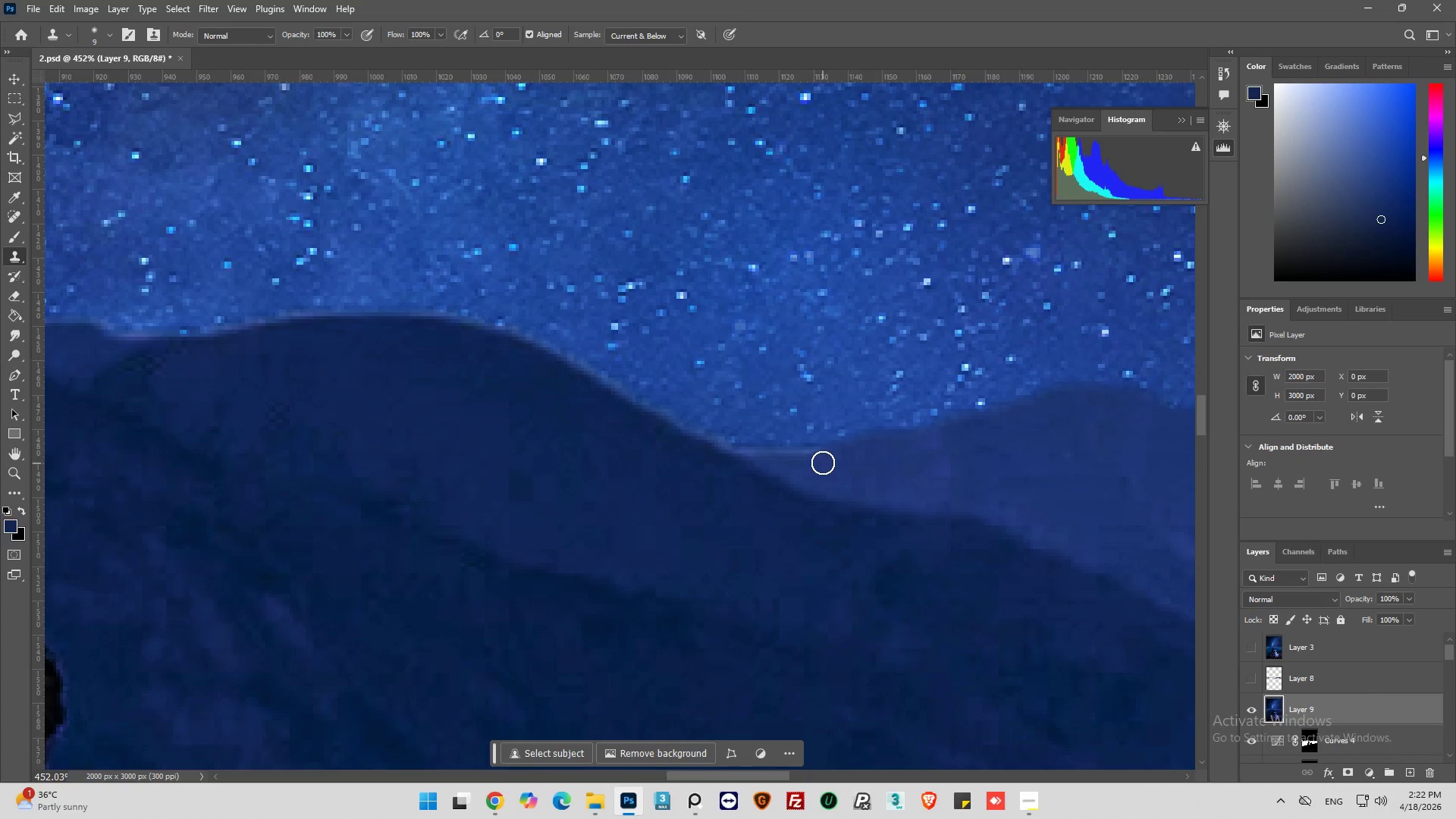 
scroll: coordinate [824, 470], scroll_direction: up, amount: 2.0
 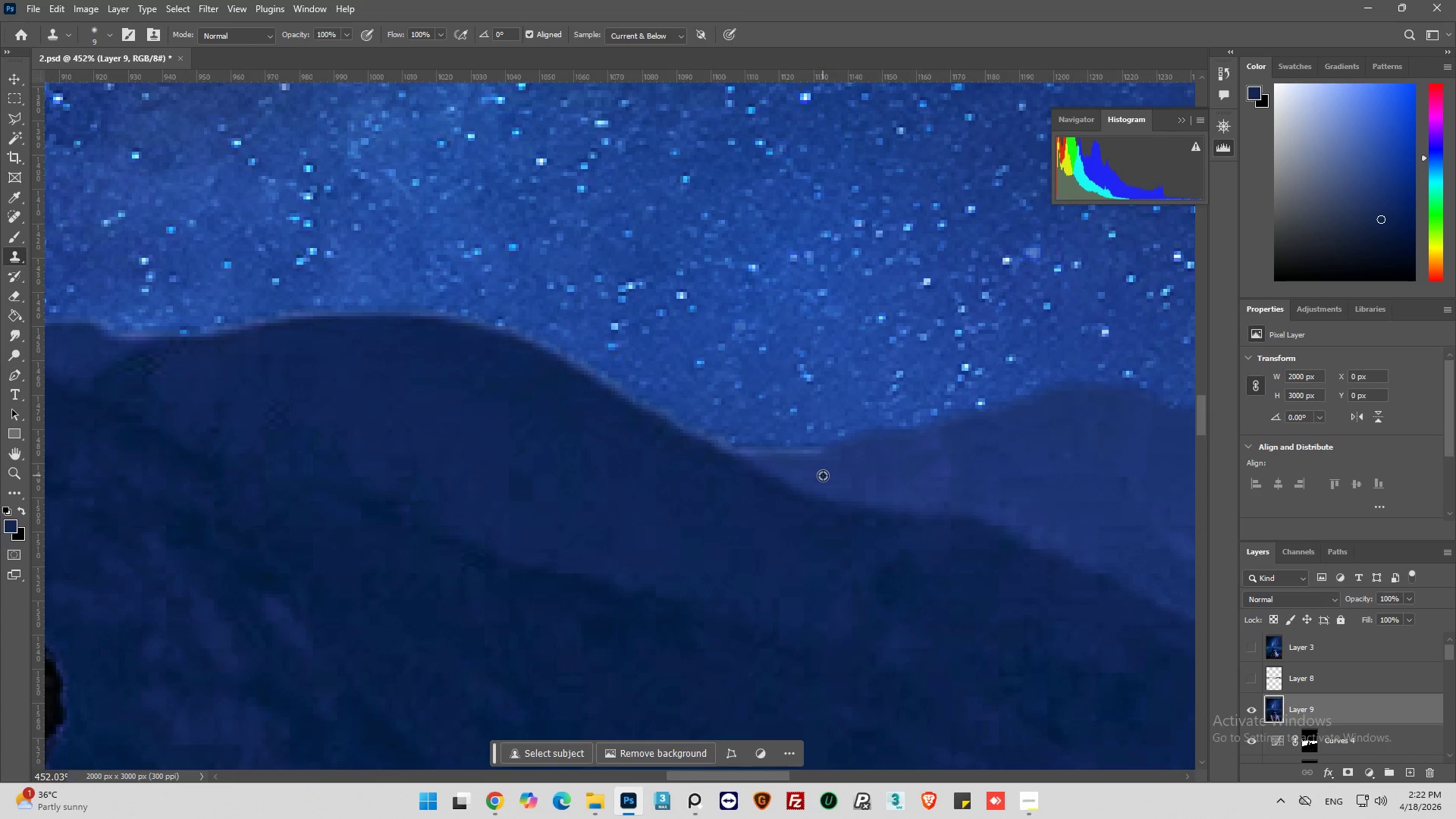 
left_click_drag(start_coordinate=[821, 460], to_coordinate=[807, 457])
 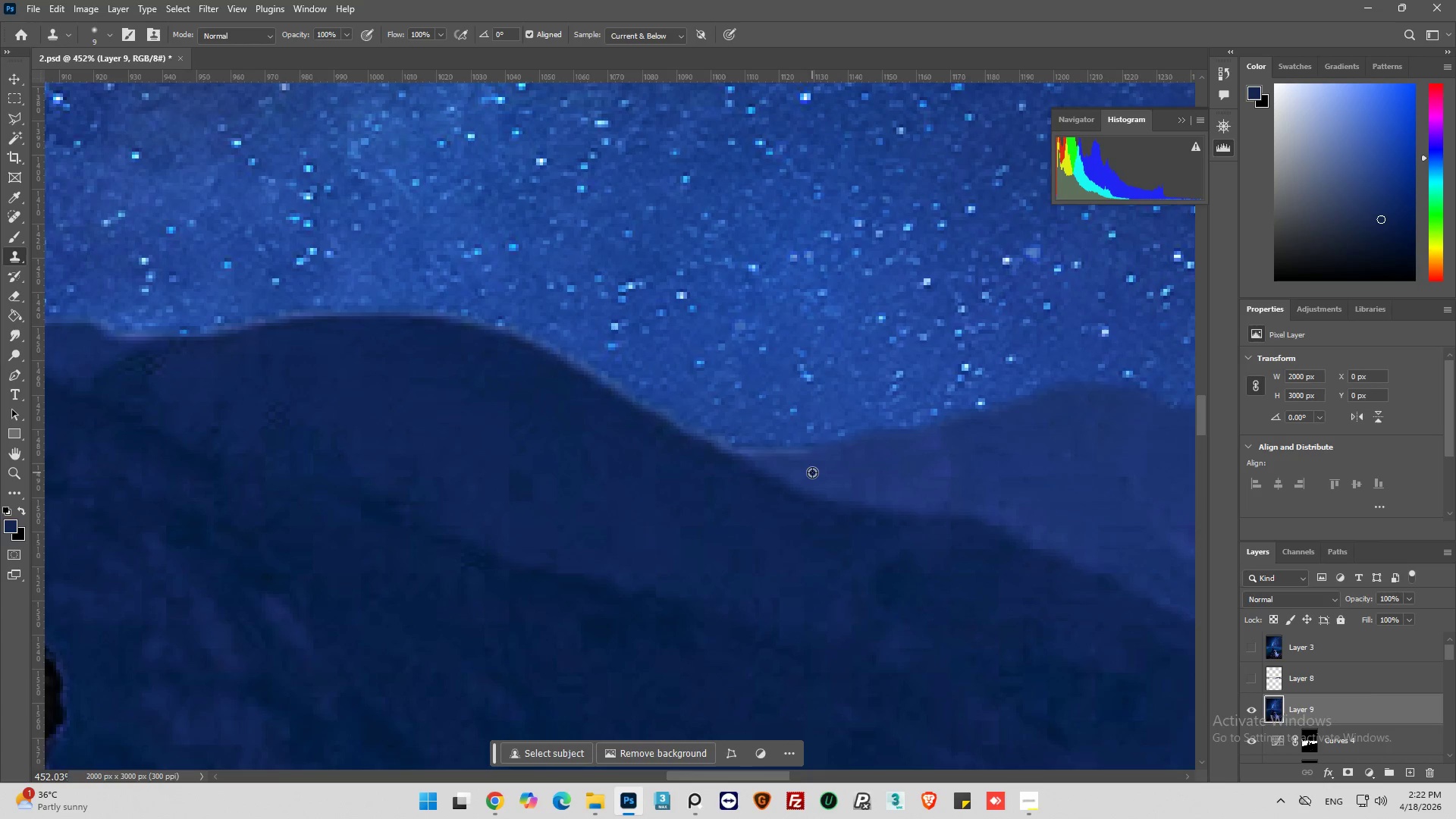 
hold_key(key=AltLeft, duration=0.58)
left_click([812, 472])
 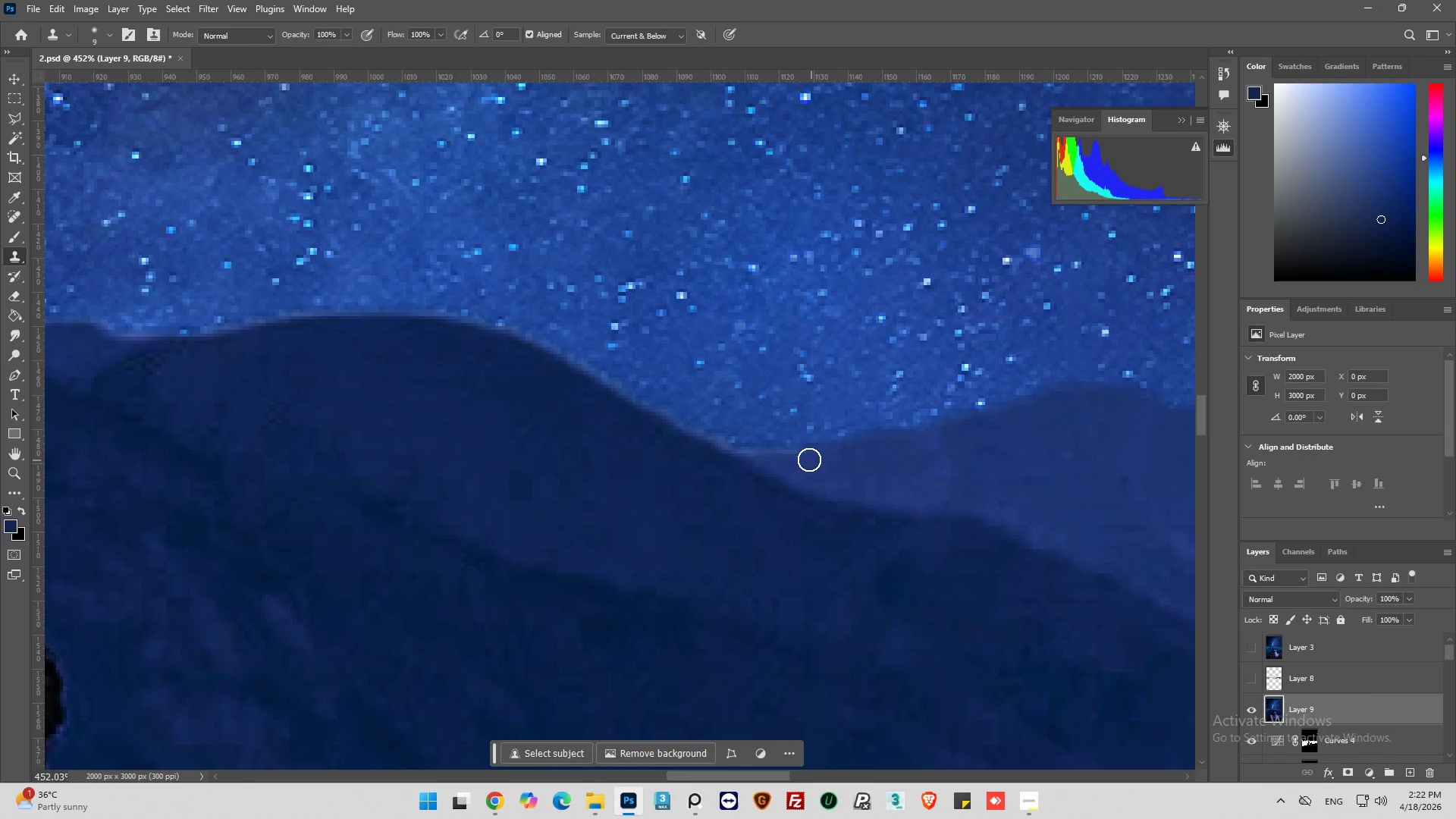 
left_click_drag(start_coordinate=[802, 456], to_coordinate=[795, 457])
 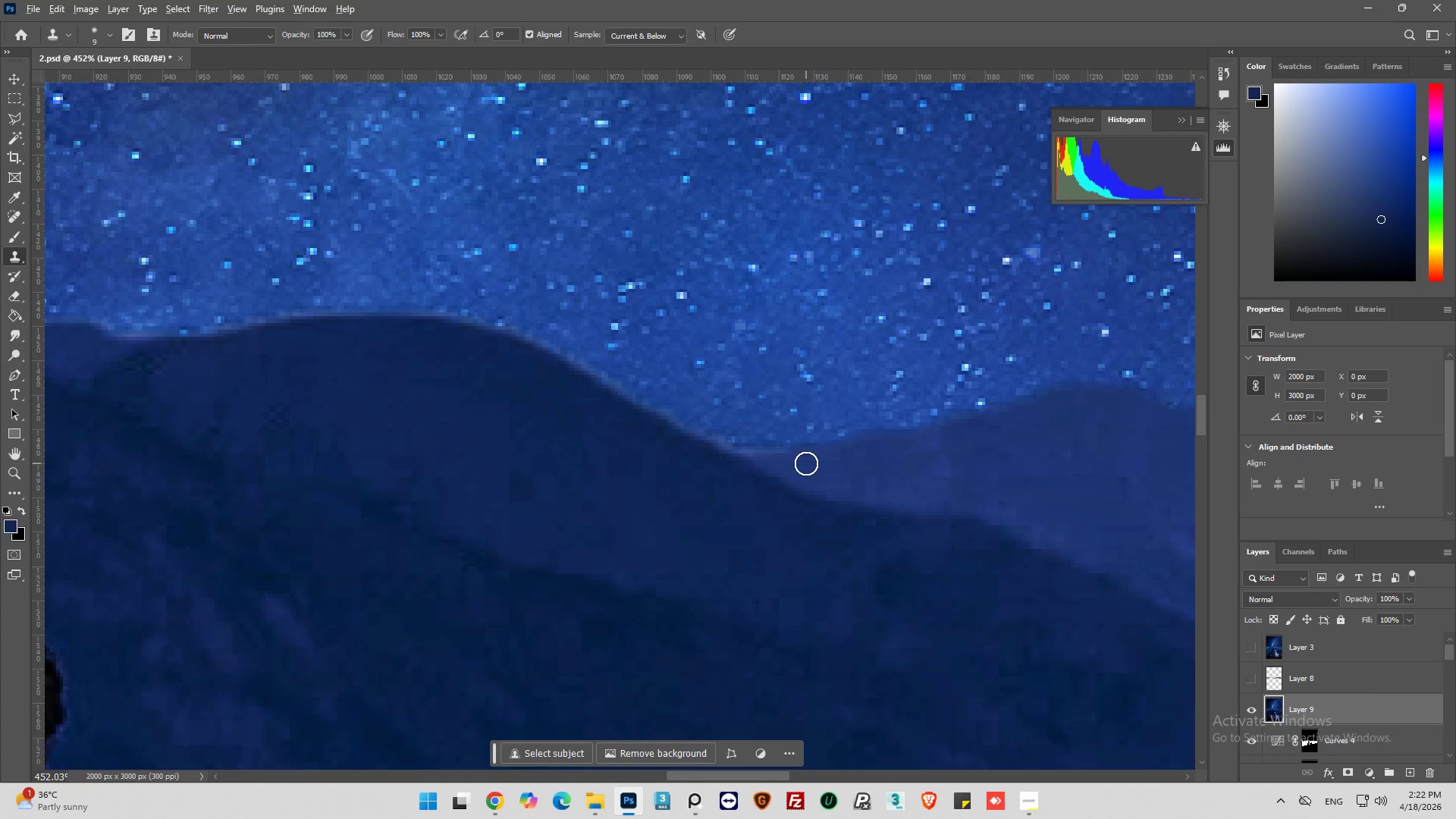 
hold_key(key=AltLeft, duration=0.55)
 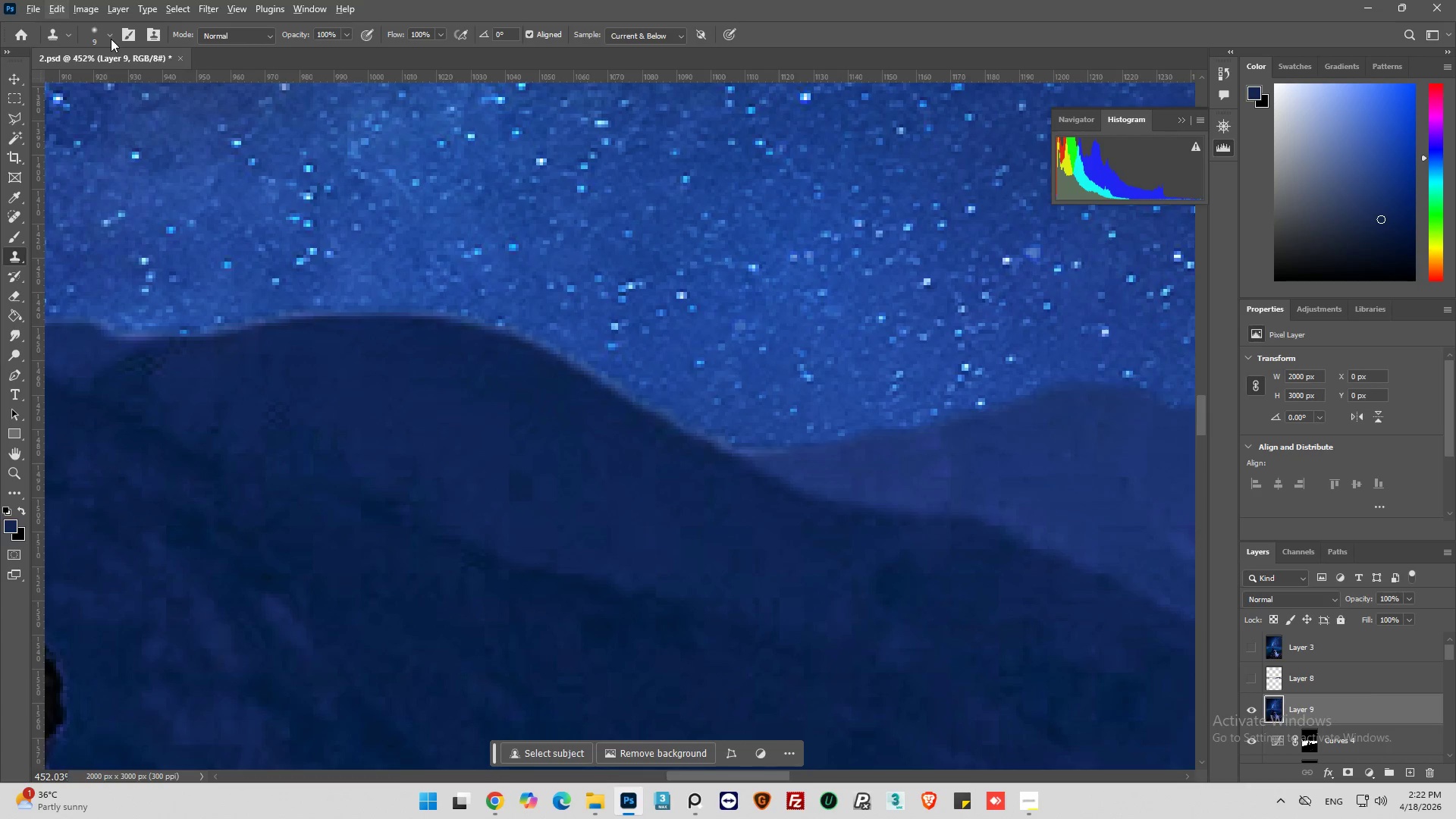 
left_click([109, 33])
 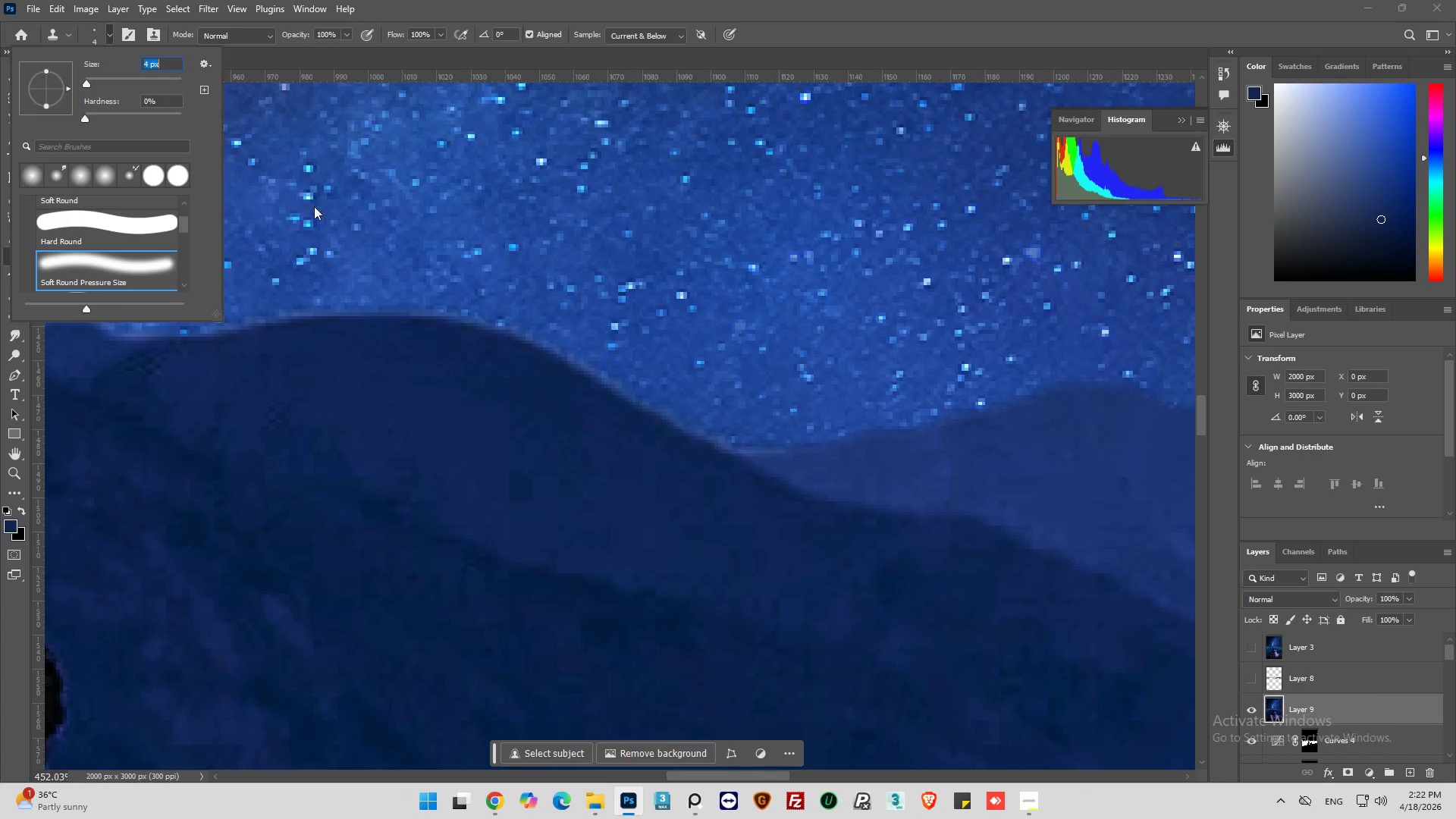 
hold_key(key=AltLeft, duration=0.77)
left_click([799, 469])
 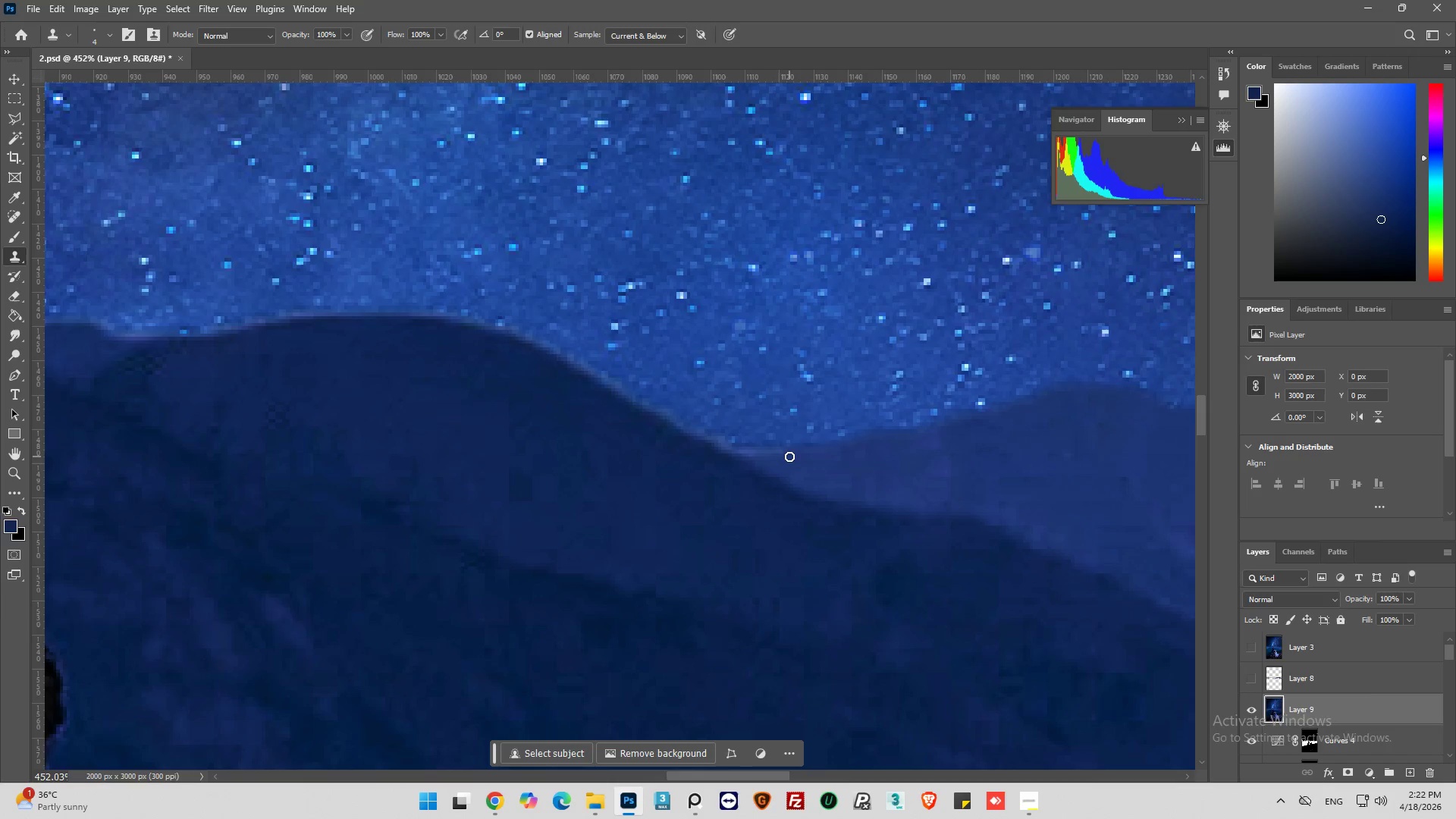 
left_click_drag(start_coordinate=[788, 456], to_coordinate=[761, 450])
 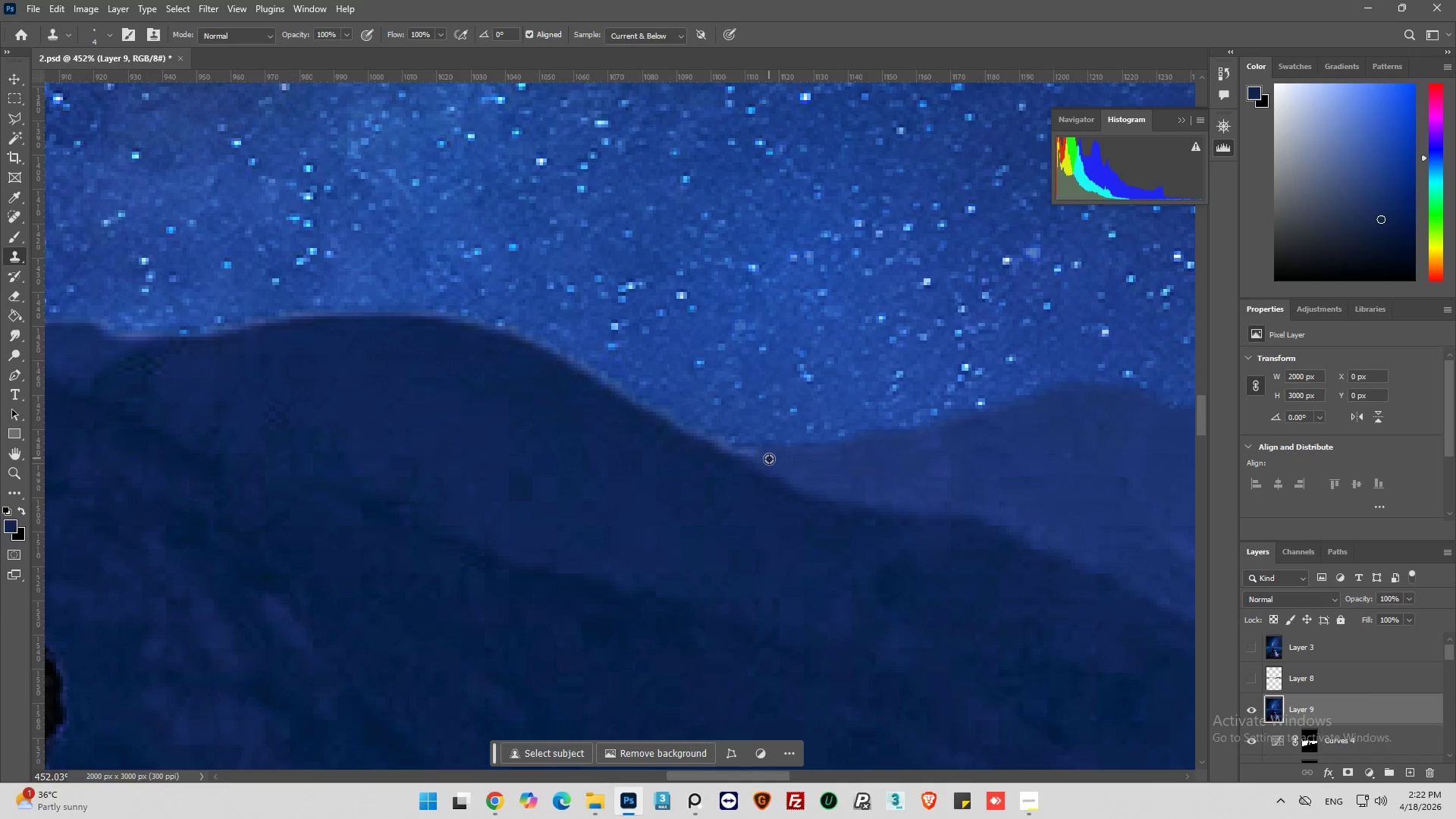 
hold_key(key=AltLeft, duration=0.81)
left_click([771, 463])
 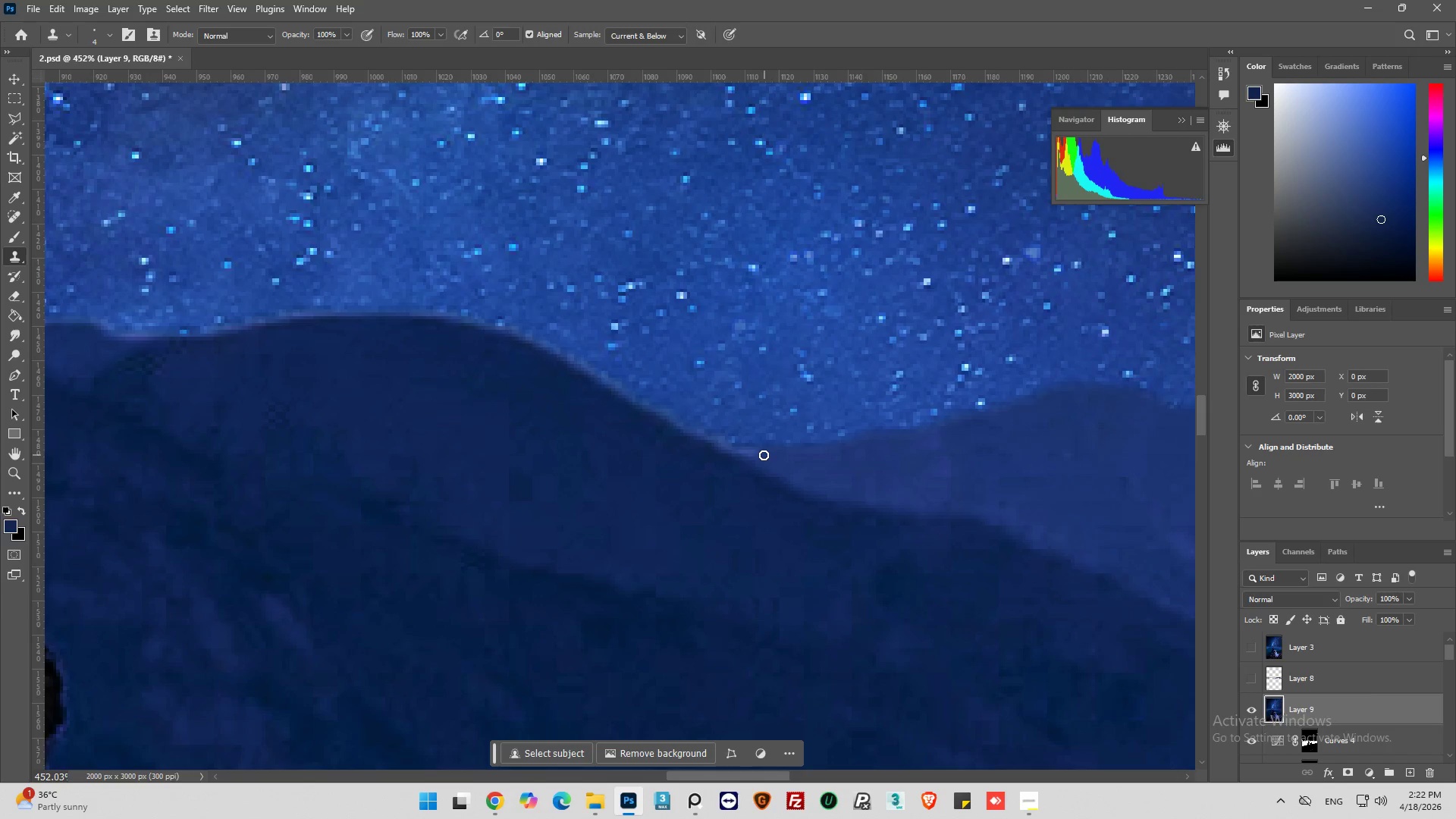 
left_click_drag(start_coordinate=[762, 453], to_coordinate=[742, 450])
 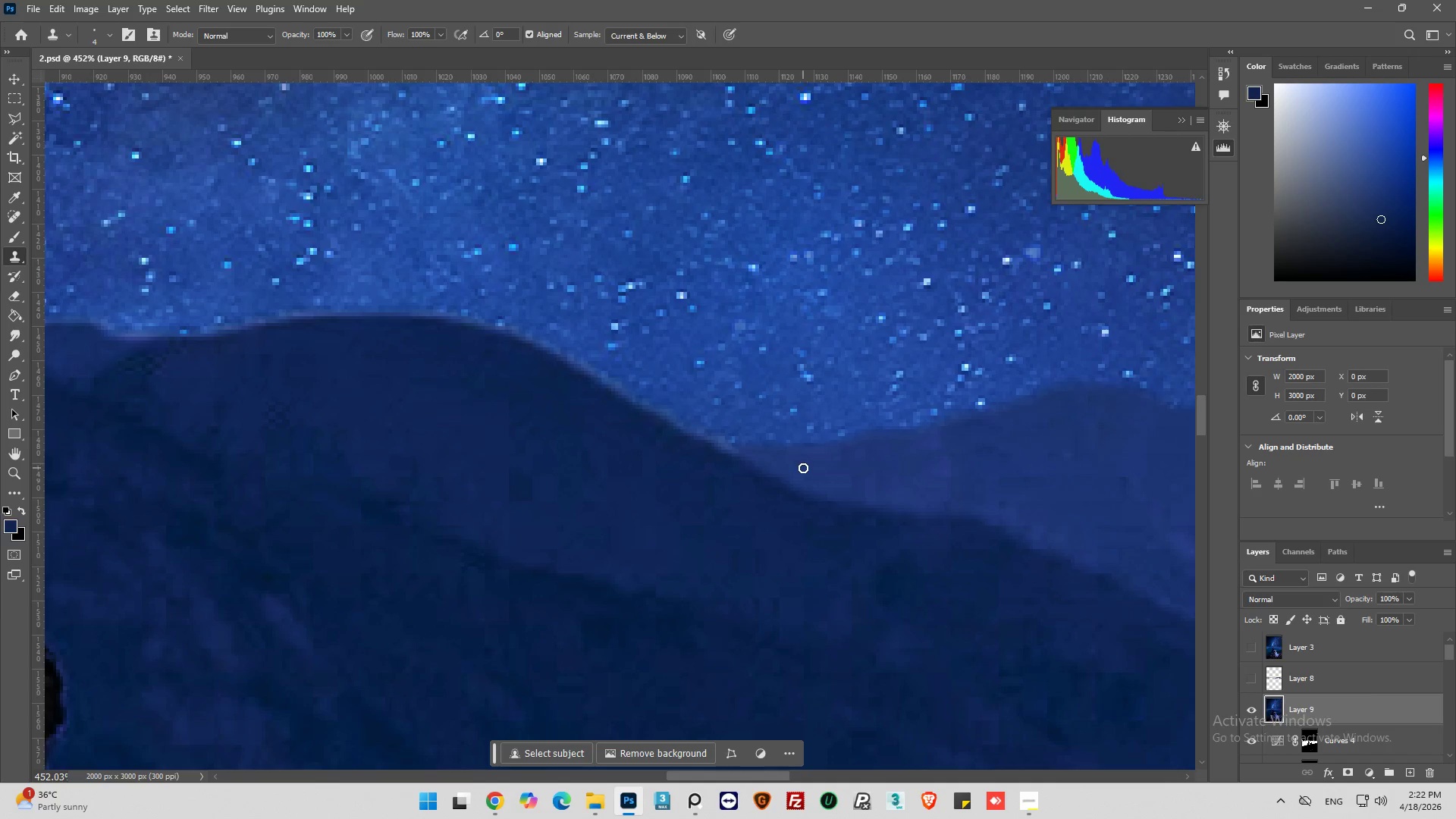 
hold_key(key=AltLeft, duration=0.33)
 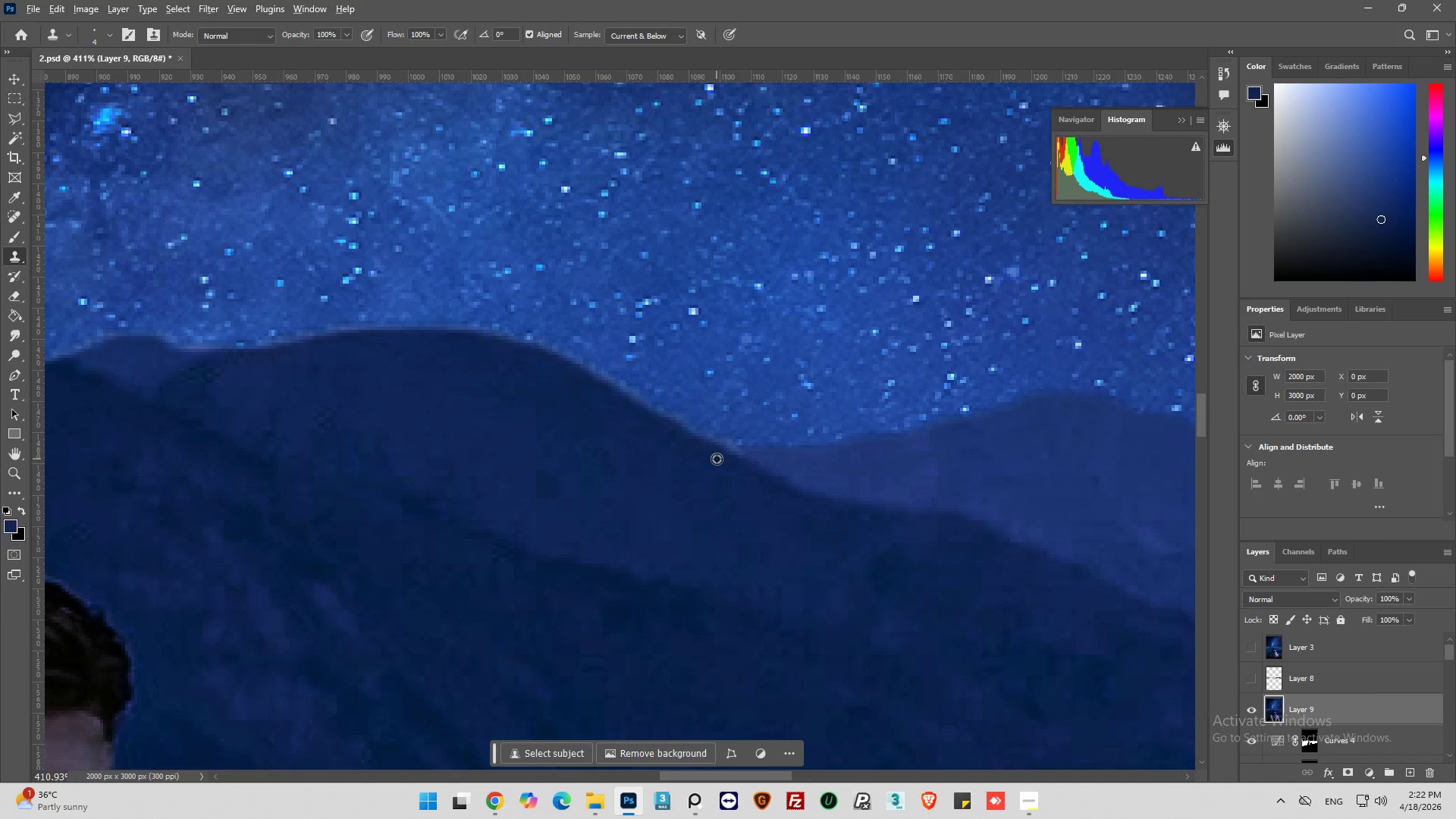 
hold_key(key=AltLeft, duration=0.5)
 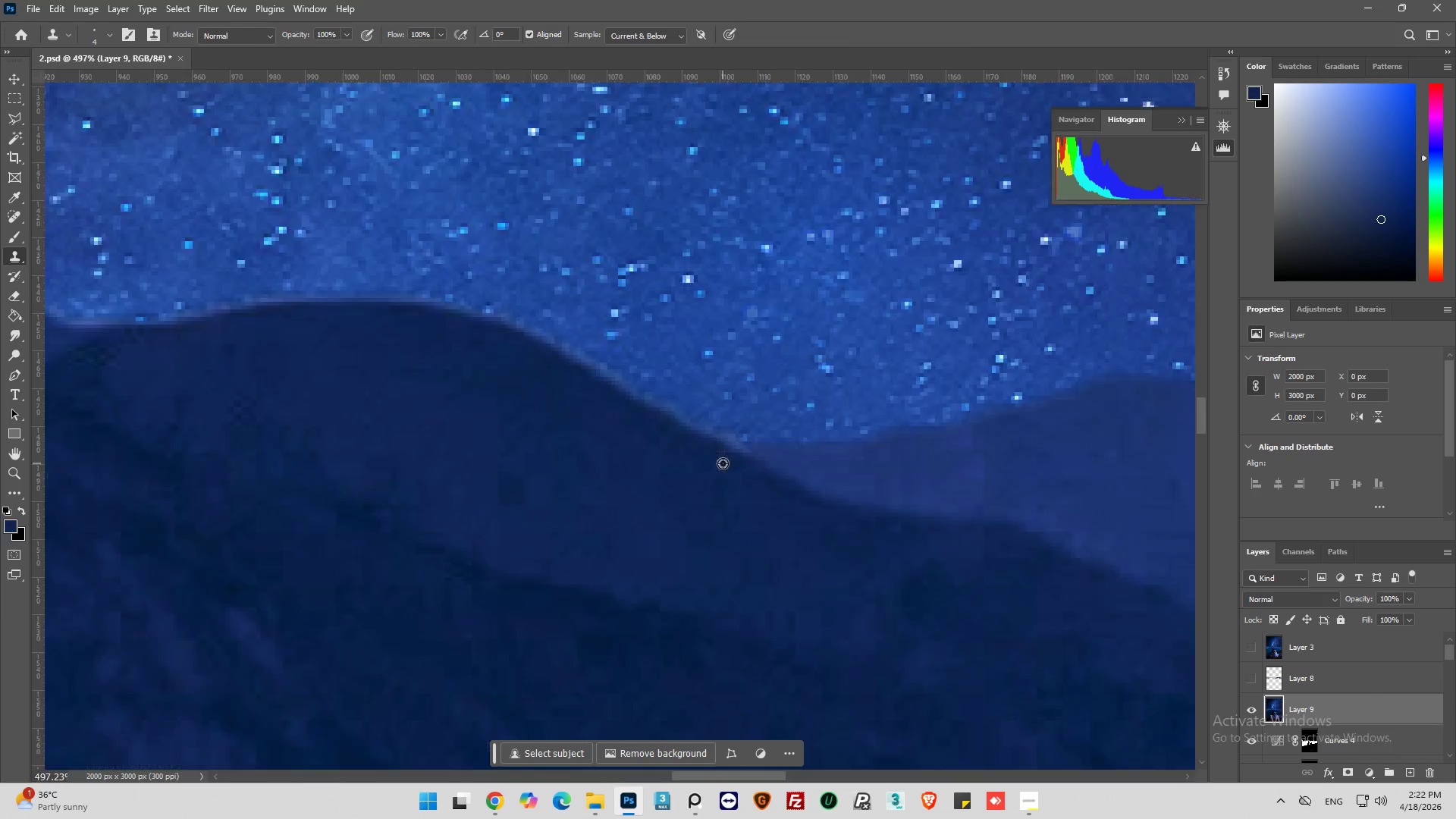 
scroll: coordinate [812, 466], scroll_direction: down, amount: 1.0
 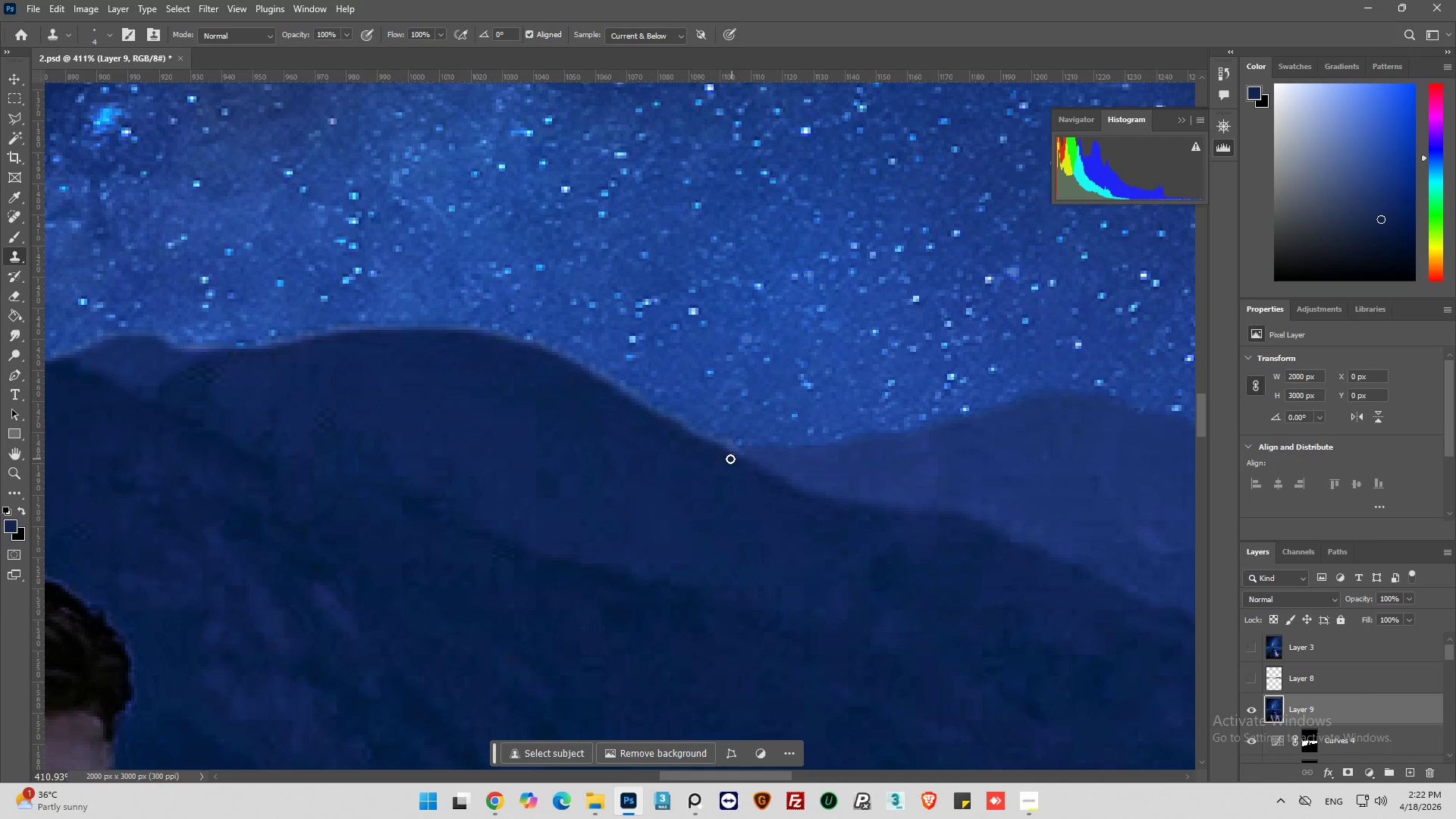 
hold_key(key=AltLeft, duration=0.39)
 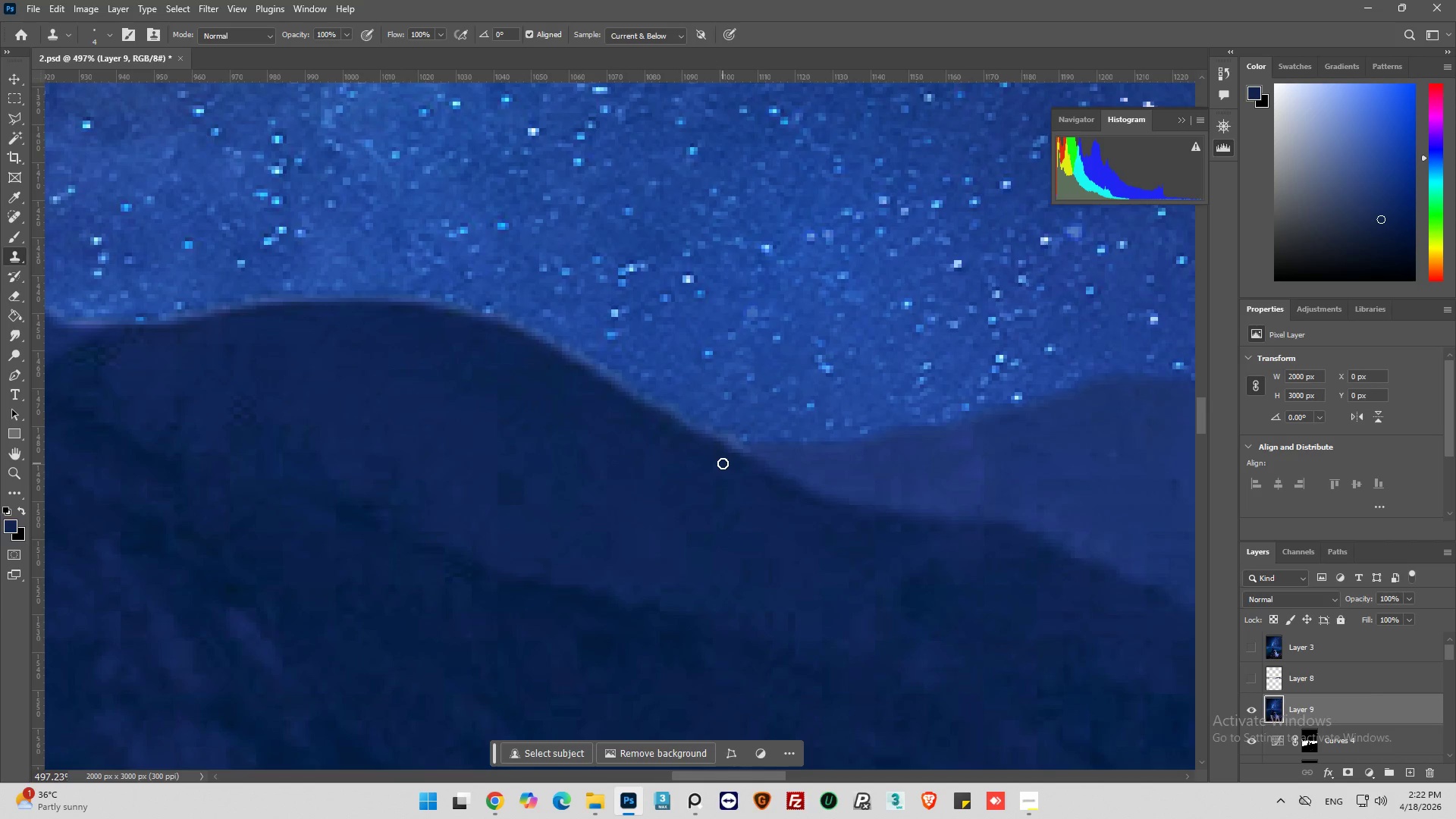 
hold_key(key=AltLeft, duration=0.8)
 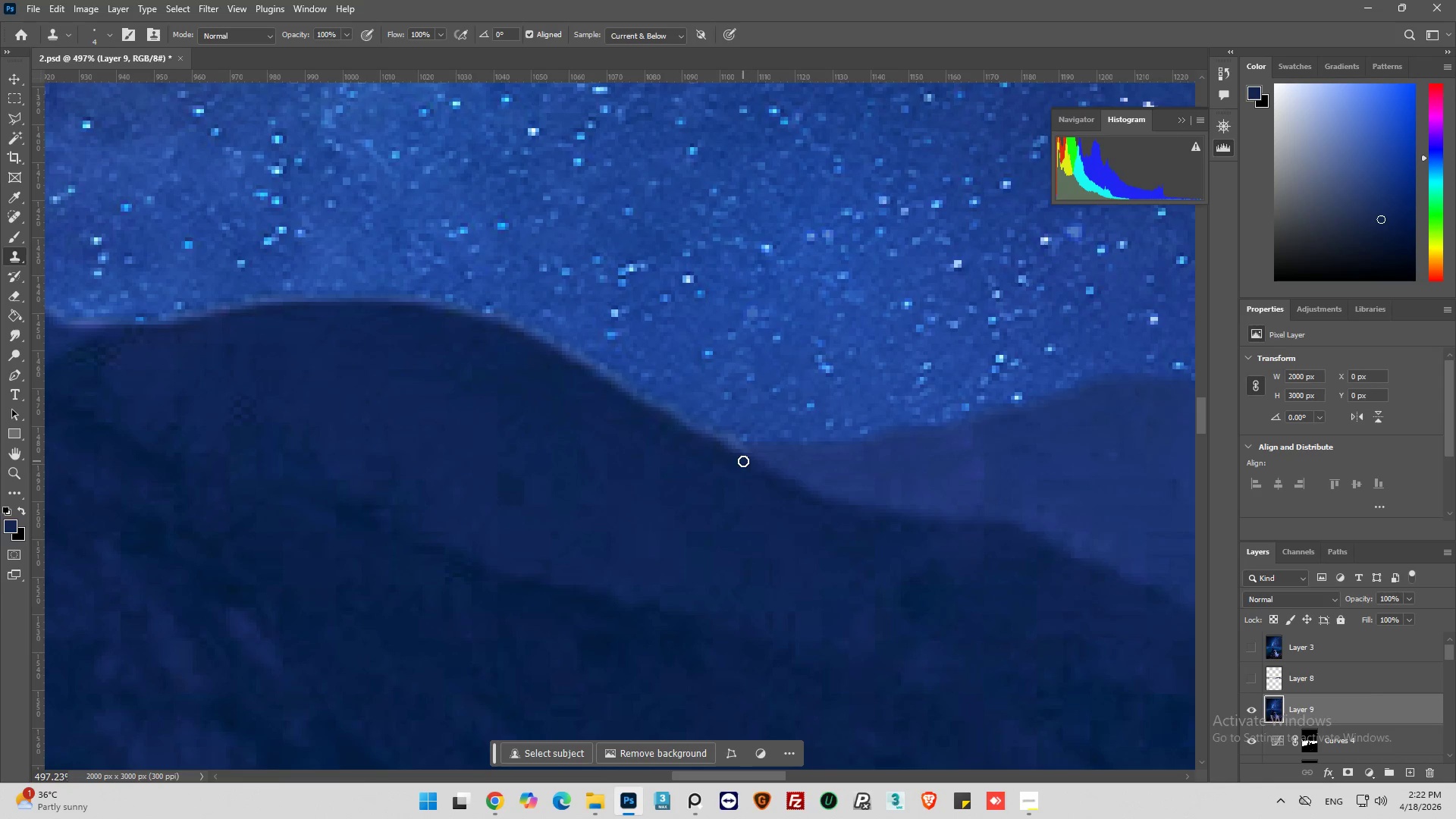 
scroll: coordinate [723, 463], scroll_direction: up, amount: 2.0
 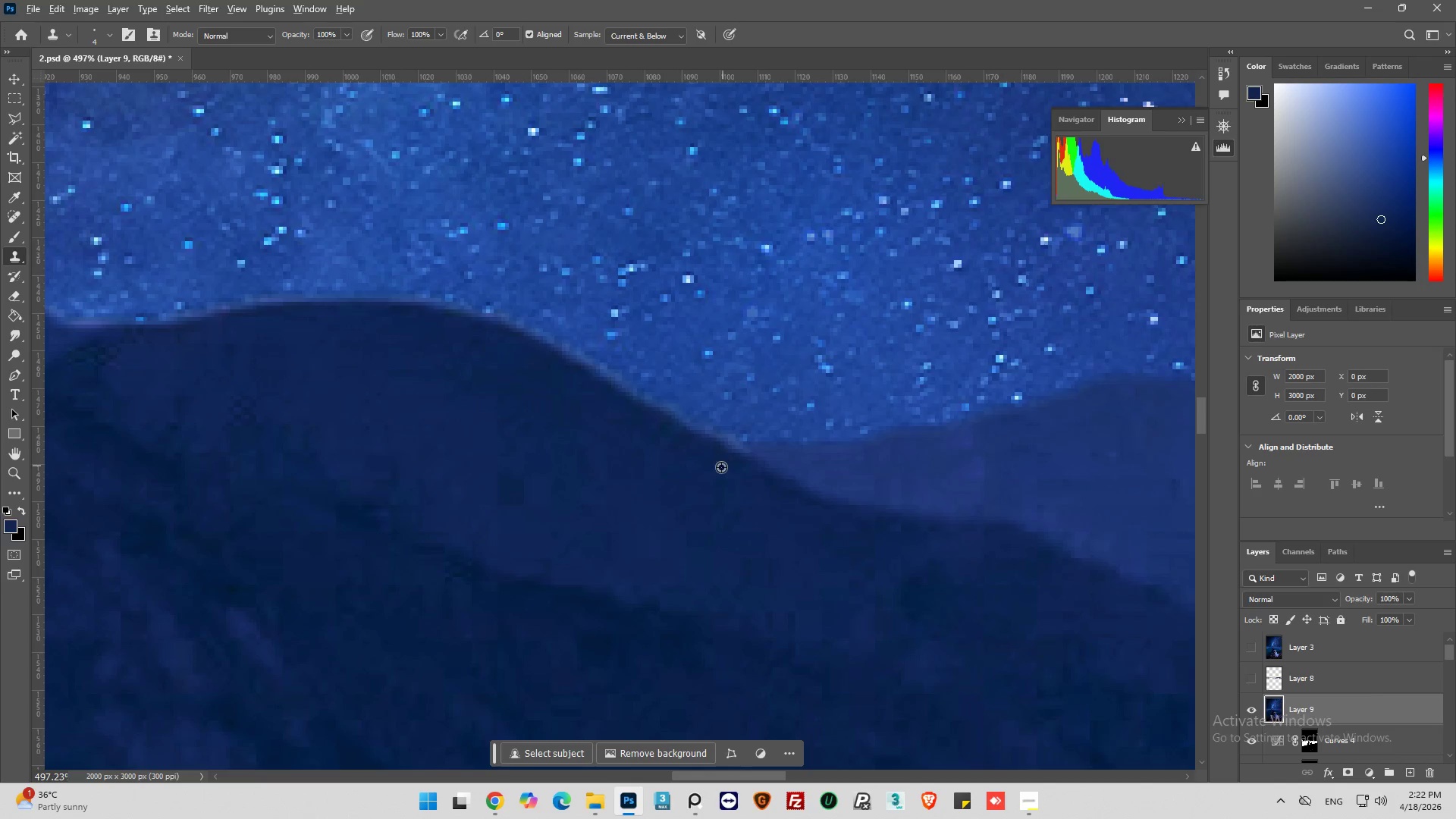 
left_click_drag(start_coordinate=[743, 461], to_coordinate=[712, 441])
 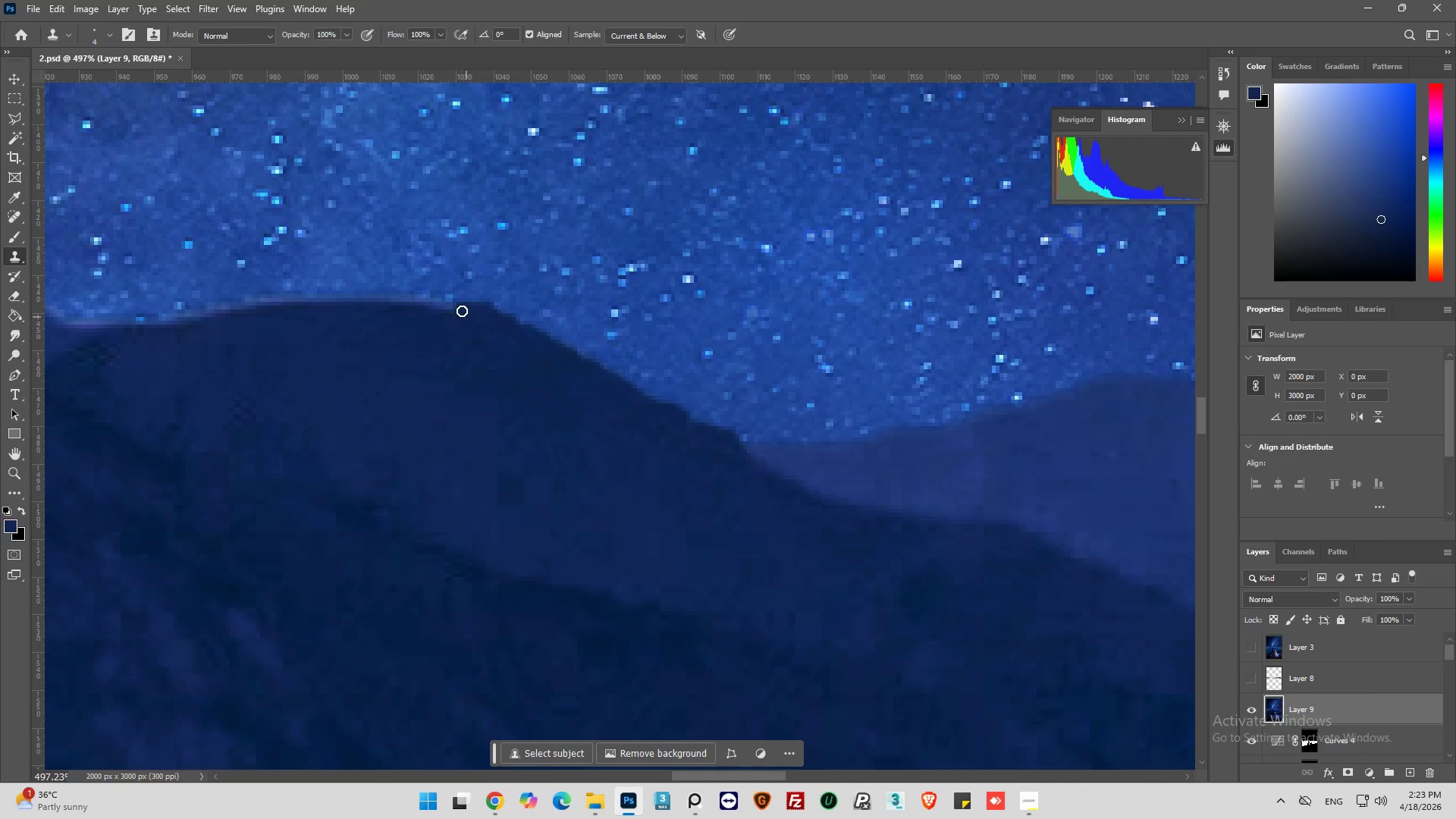 
left_click_drag(start_coordinate=[462, 310], to_coordinate=[452, 315])
 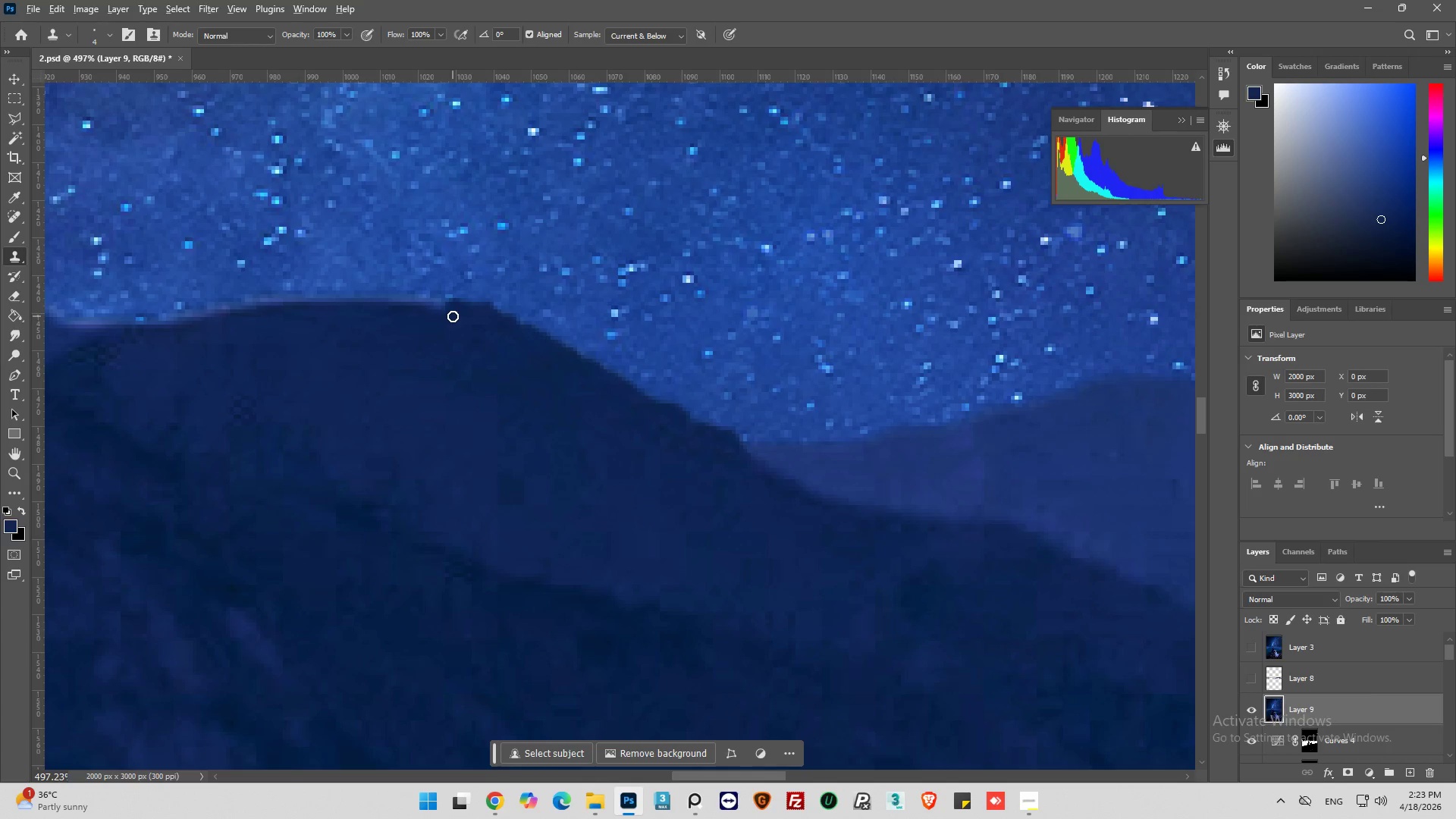 
hold_key(key=AltLeft, duration=1.03)
left_click_drag(start_coordinate=[448, 327], to_coordinate=[438, 327])
 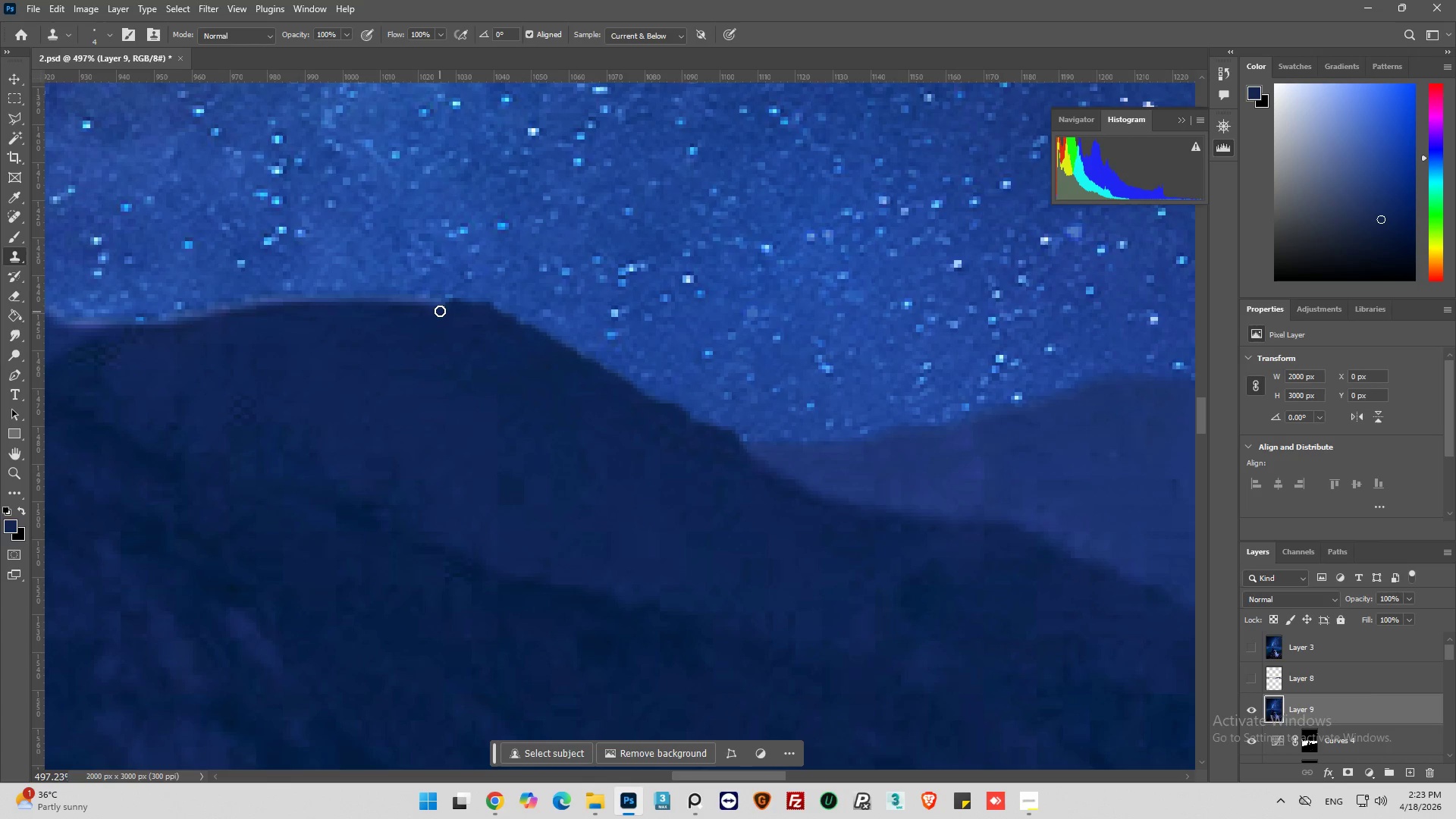 
left_click_drag(start_coordinate=[440, 306], to_coordinate=[362, 305])
 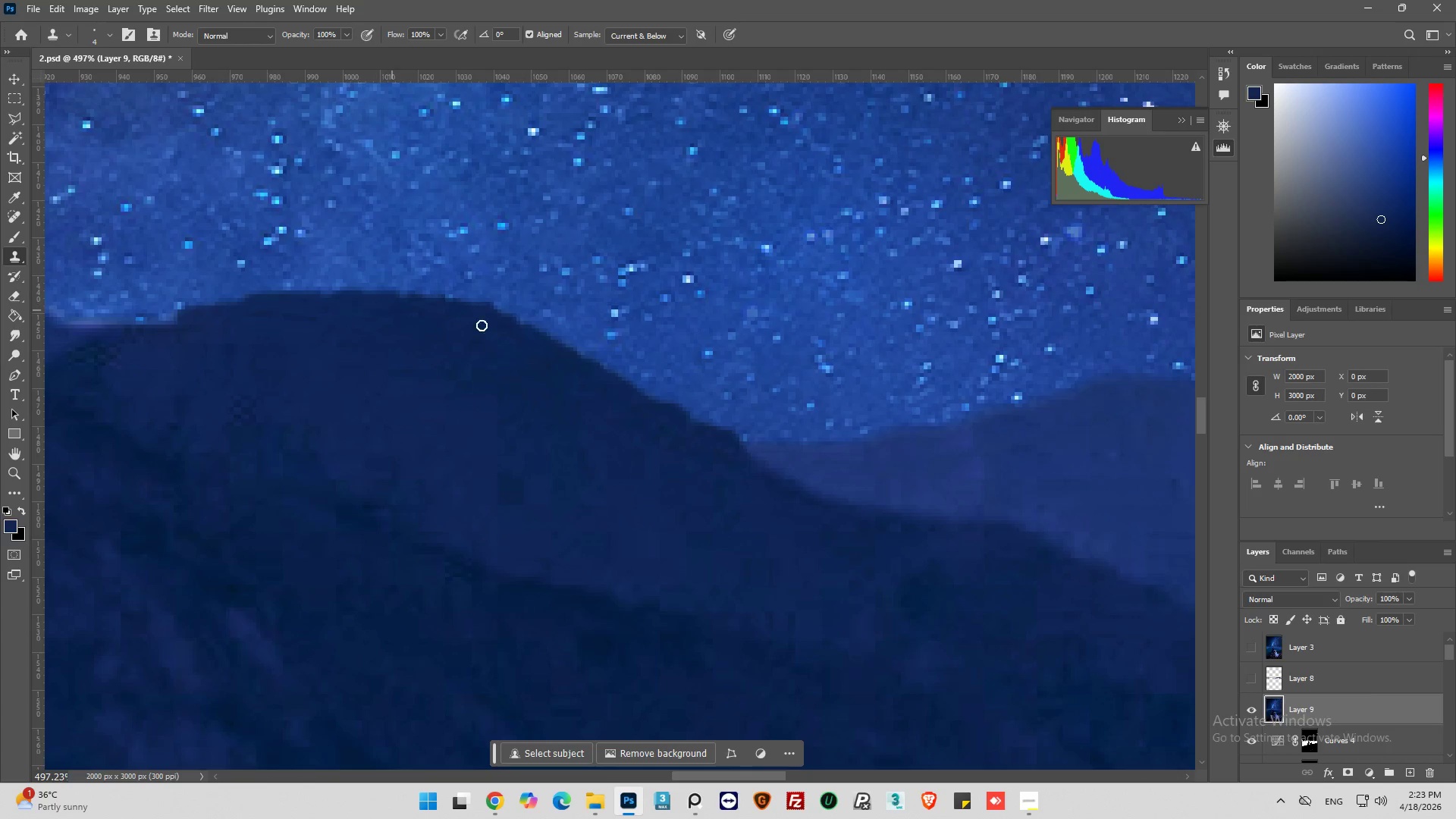 
hold_key(key=AltLeft, duration=0.73)
 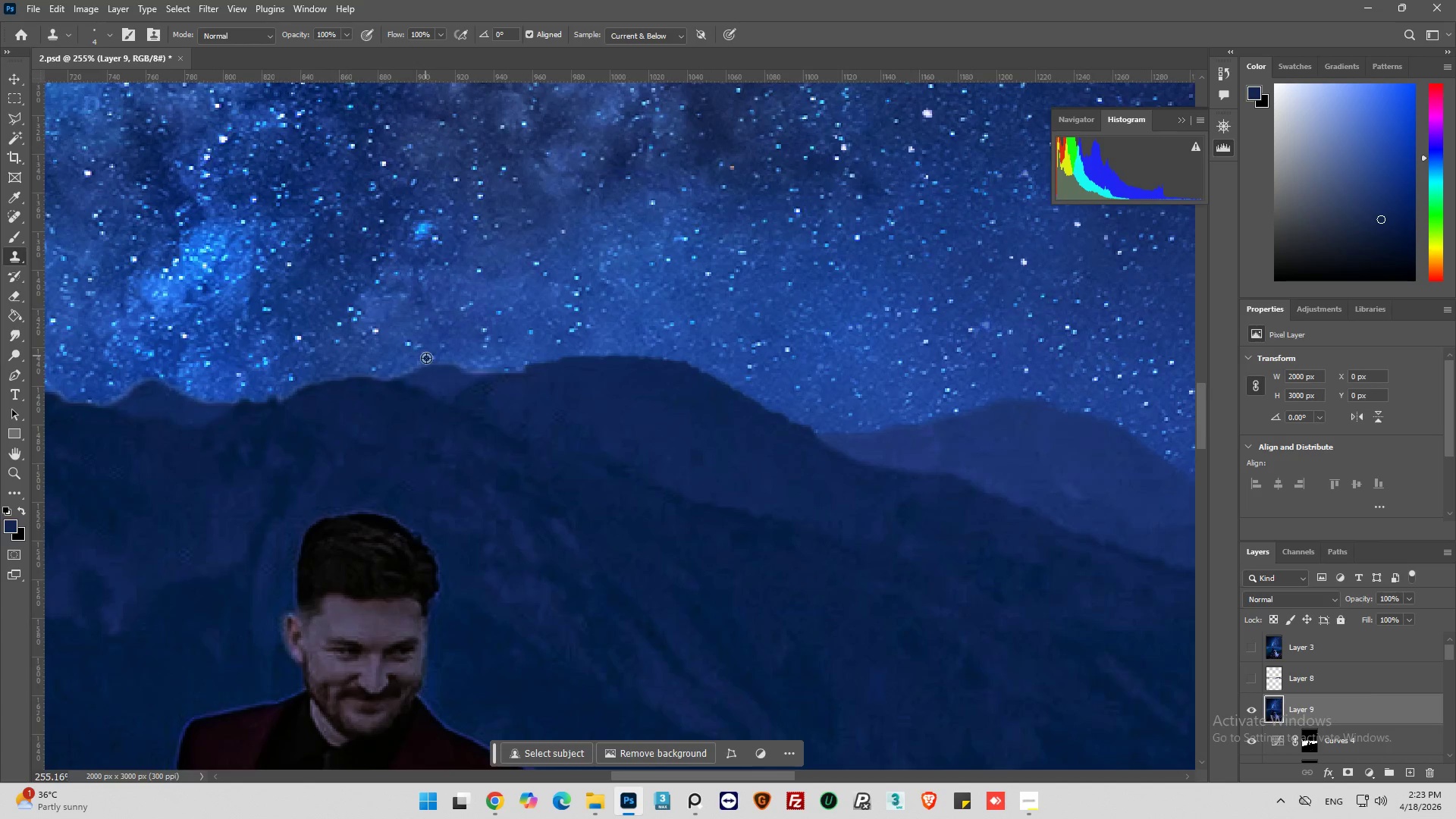 
hold_key(key=AltLeft, duration=0.77)
 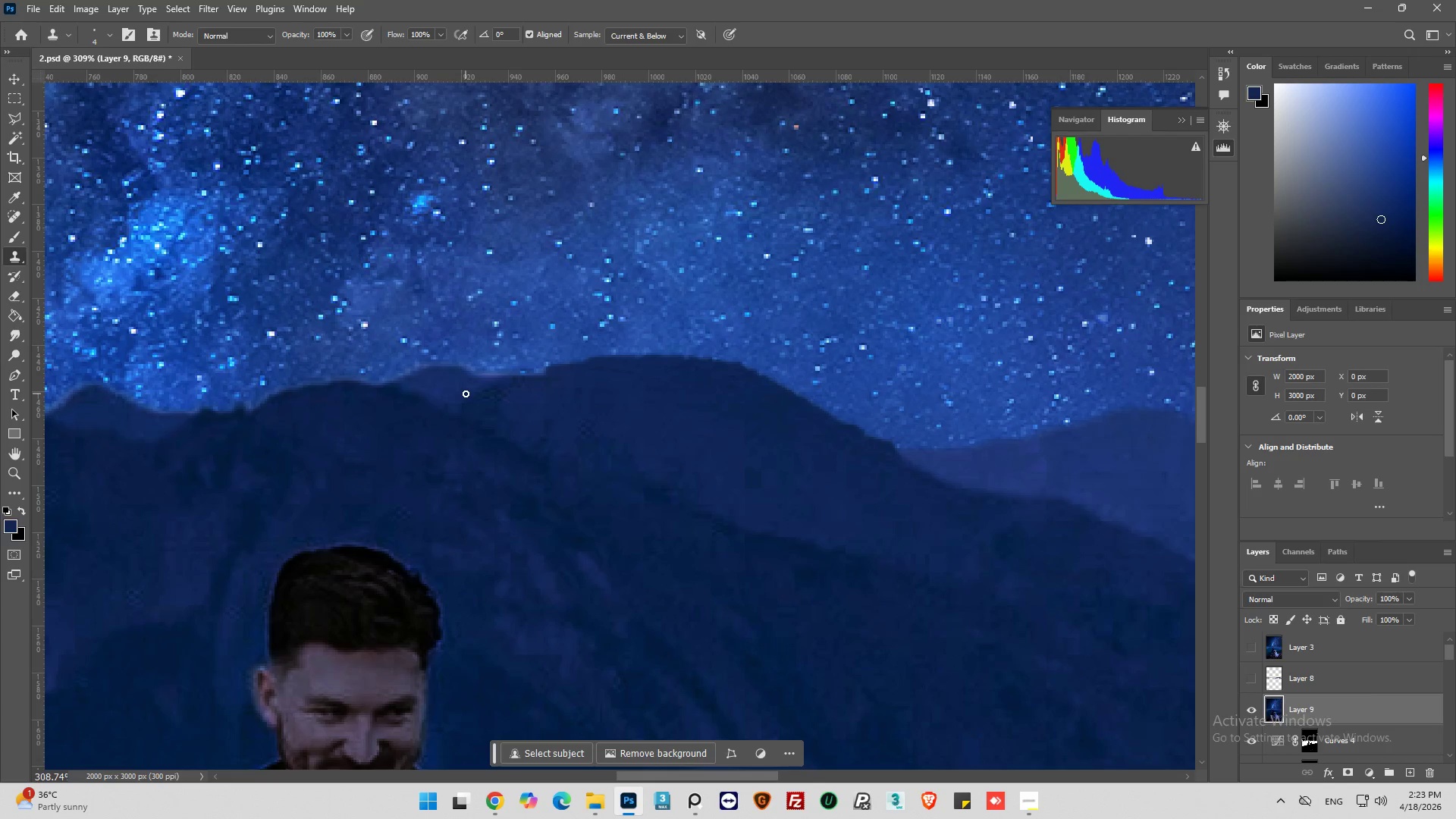 
hold_key(key=AltLeft, duration=0.36)
 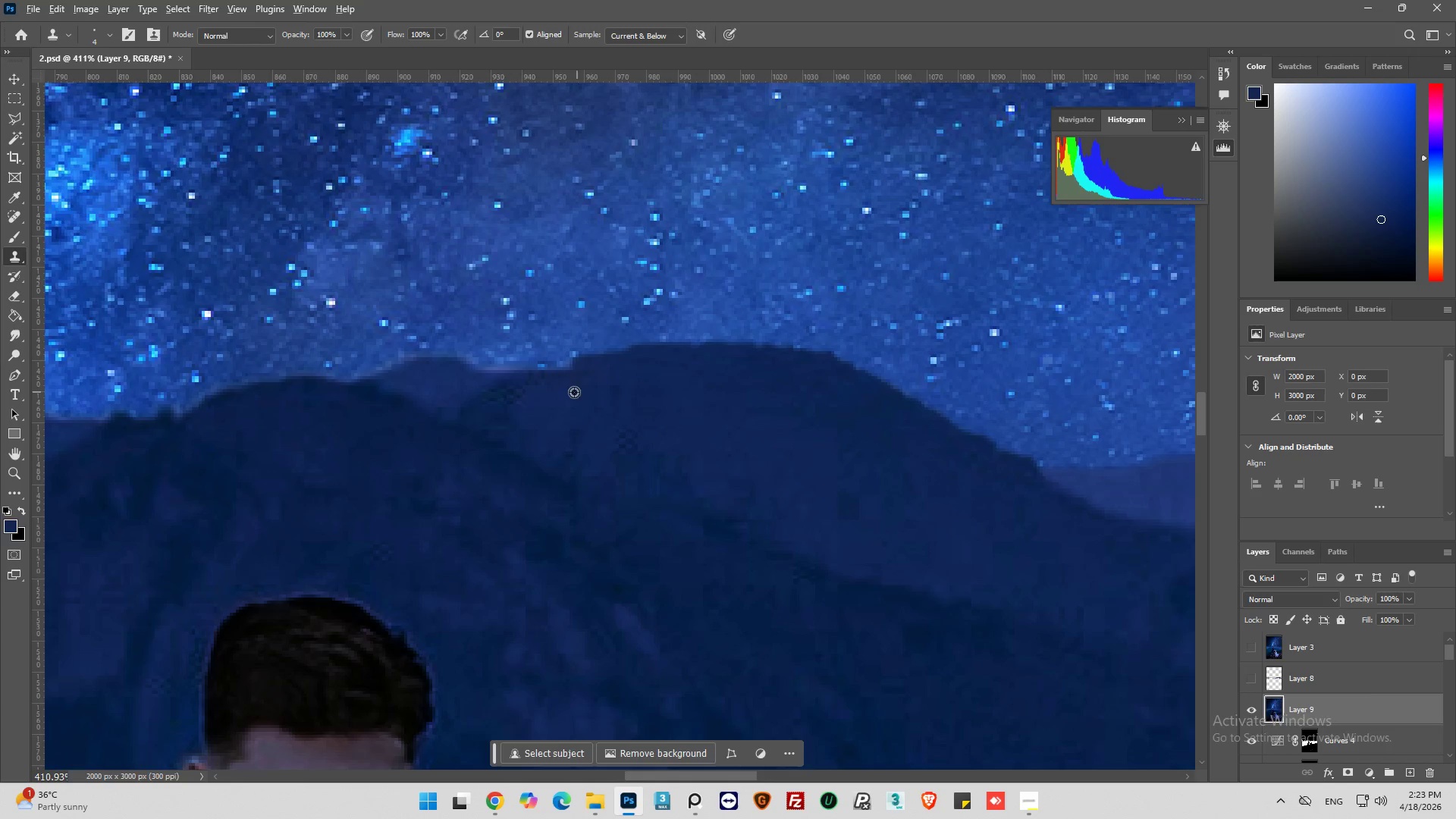 
scroll: coordinate [426, 358], scroll_direction: down, amount: 4.0
 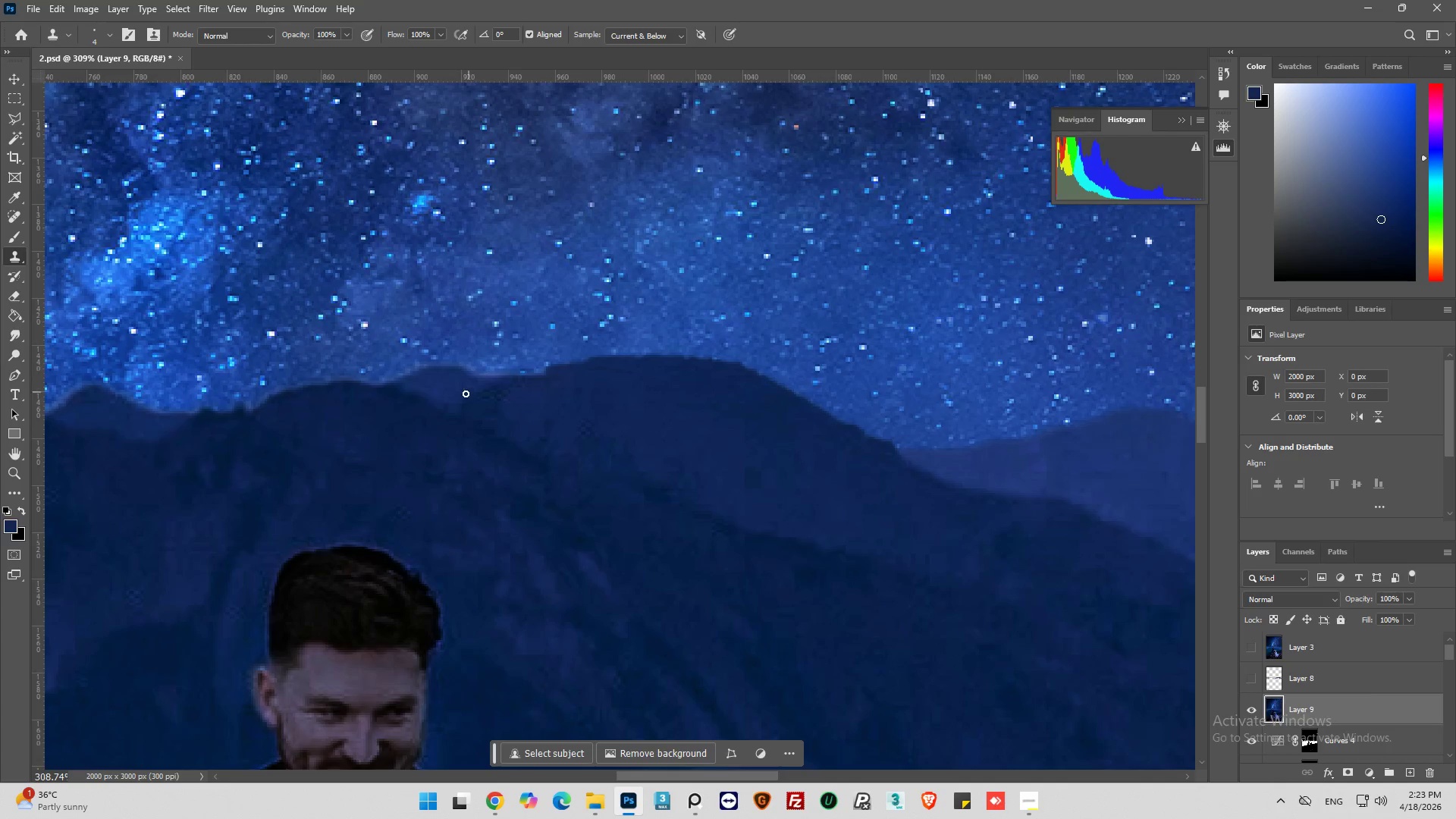 
hold_key(key=AltLeft, duration=0.69)
 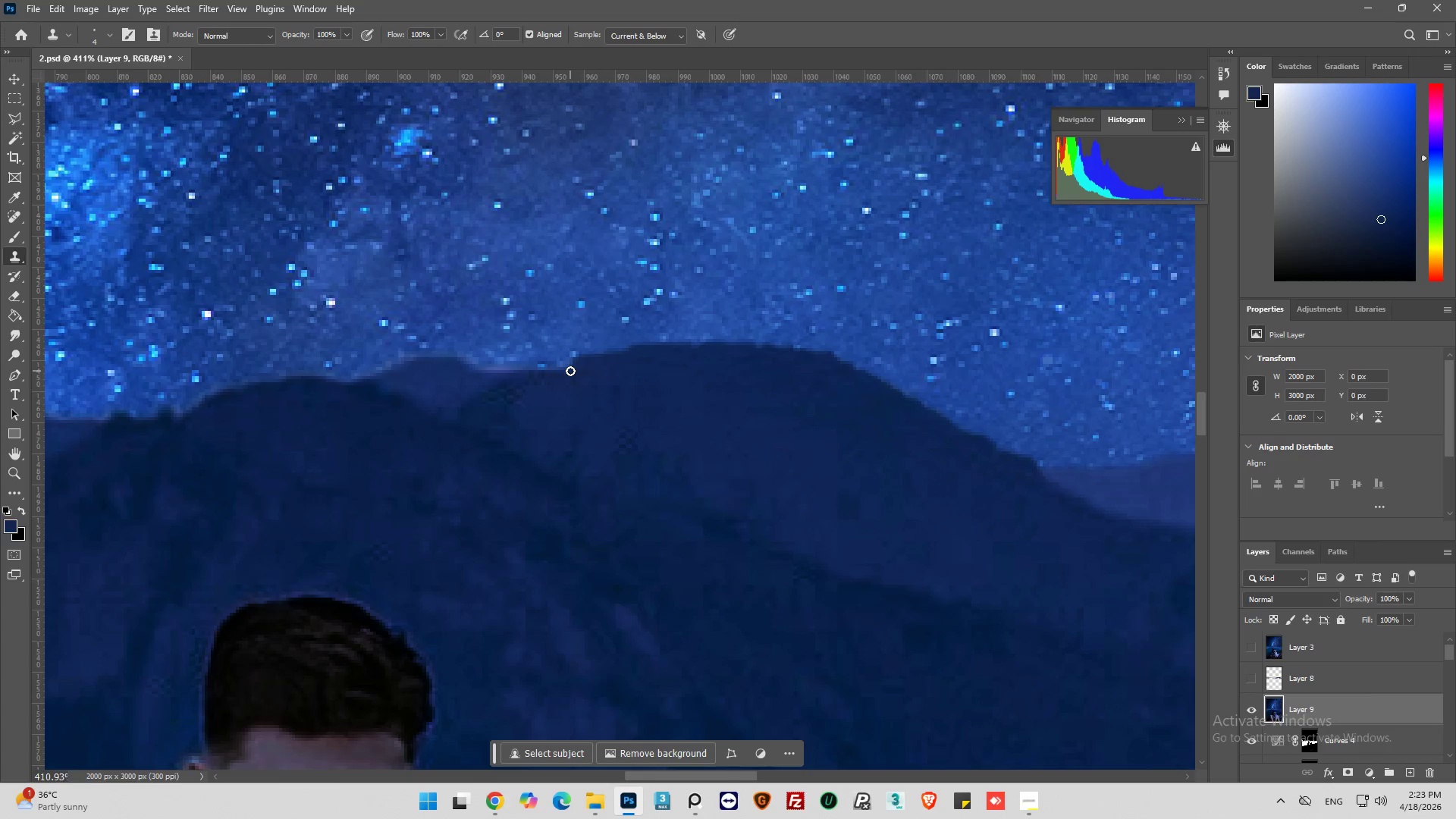 
scroll: coordinate [468, 394], scroll_direction: up, amount: 3.0
 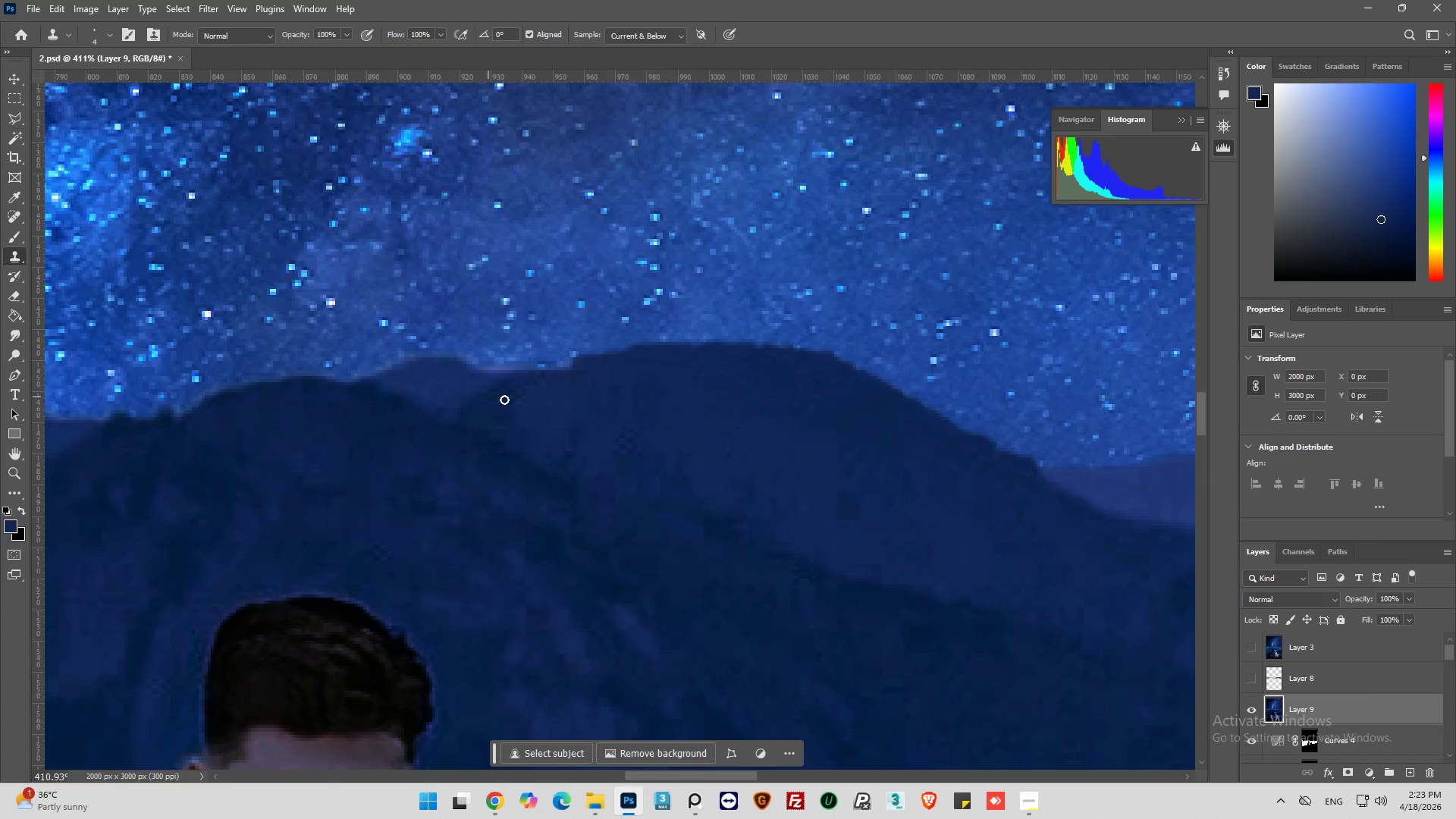 
left_click([565, 392])
 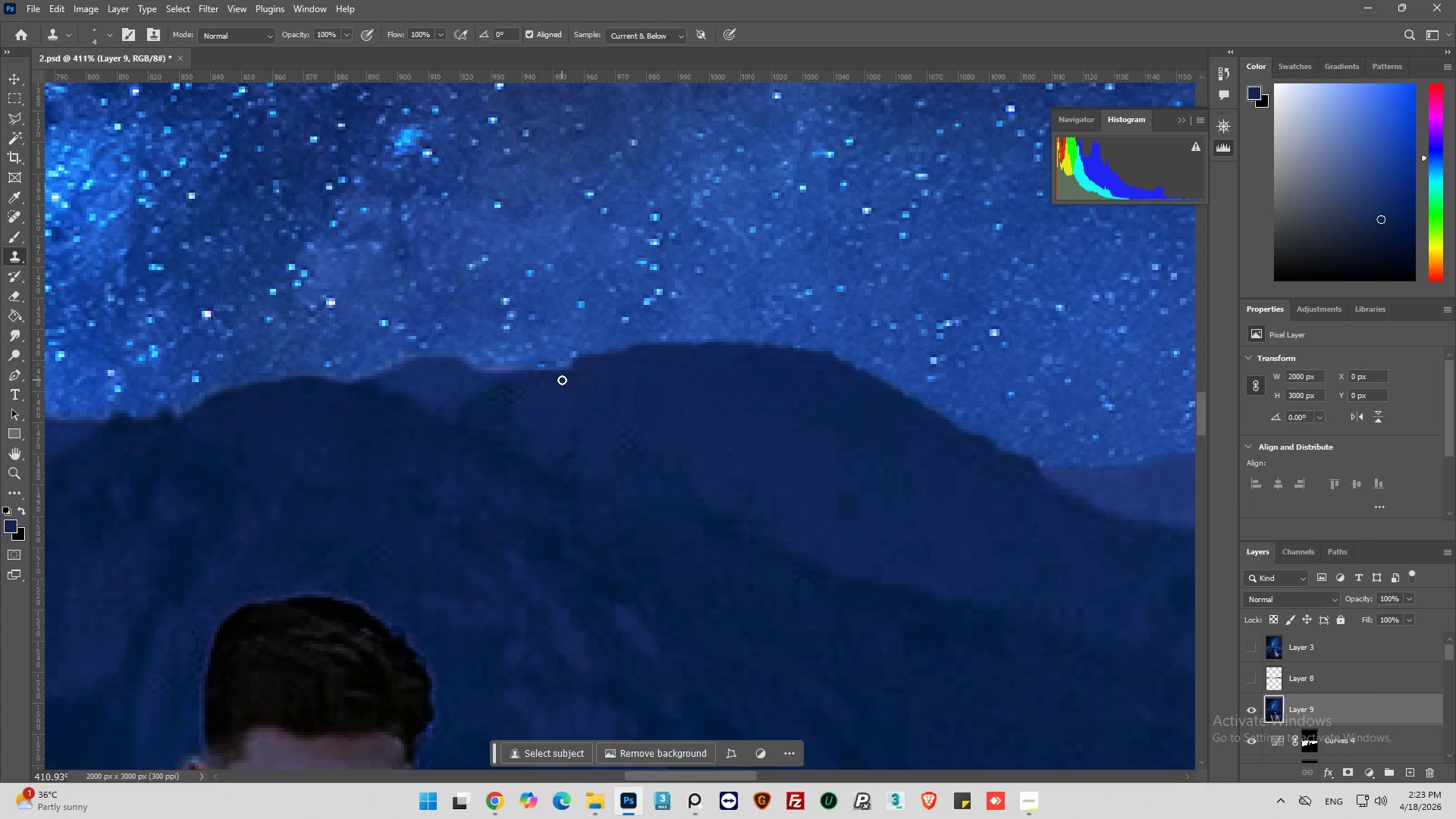 
left_click_drag(start_coordinate=[570, 365], to_coordinate=[435, 356])
 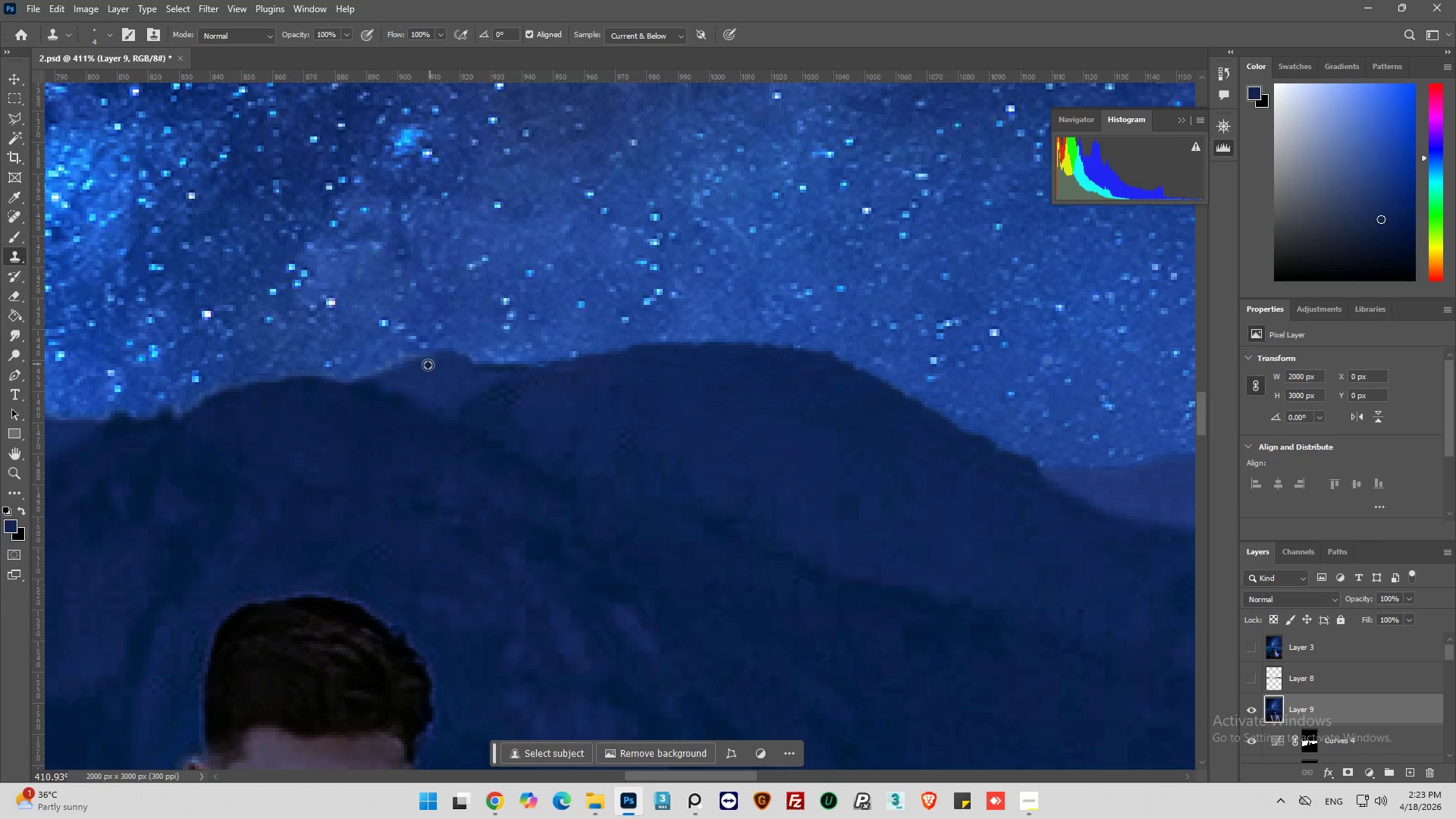 
hold_key(key=AltLeft, duration=0.8)
left_click([425, 378])
 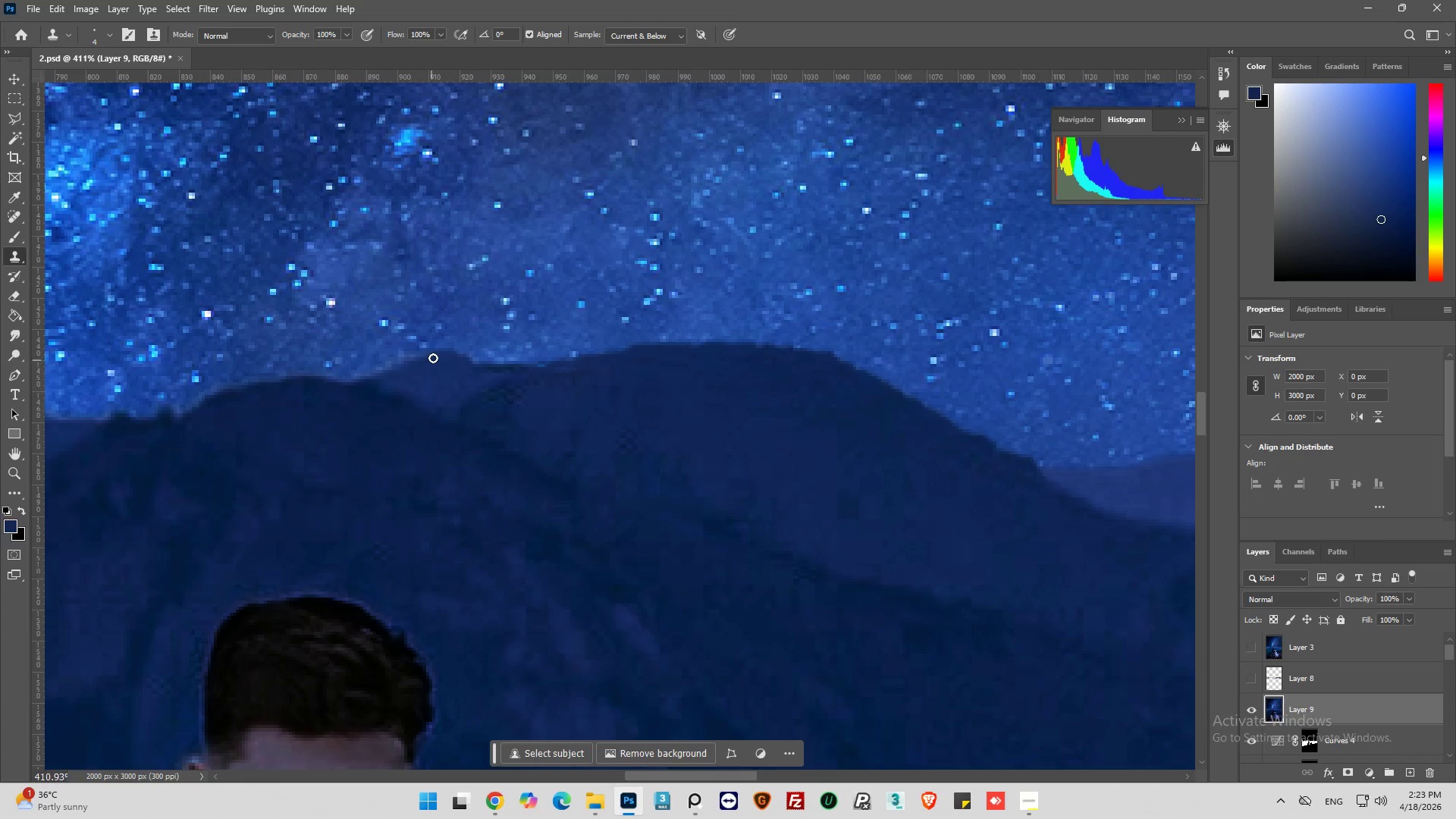 
left_click_drag(start_coordinate=[433, 357], to_coordinate=[416, 357])
 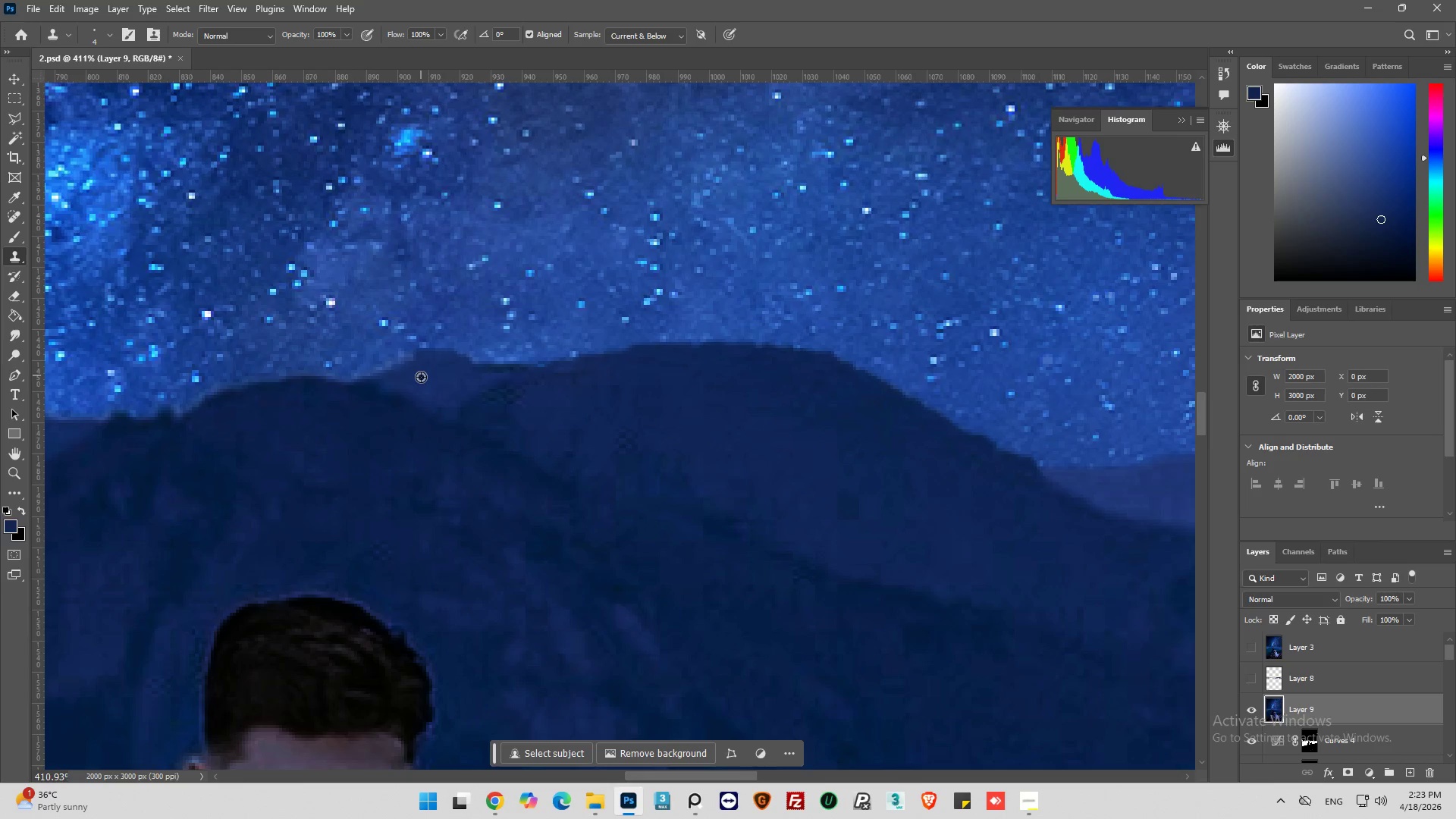 
hold_key(key=AltLeft, duration=0.73)
left_click([420, 378])
 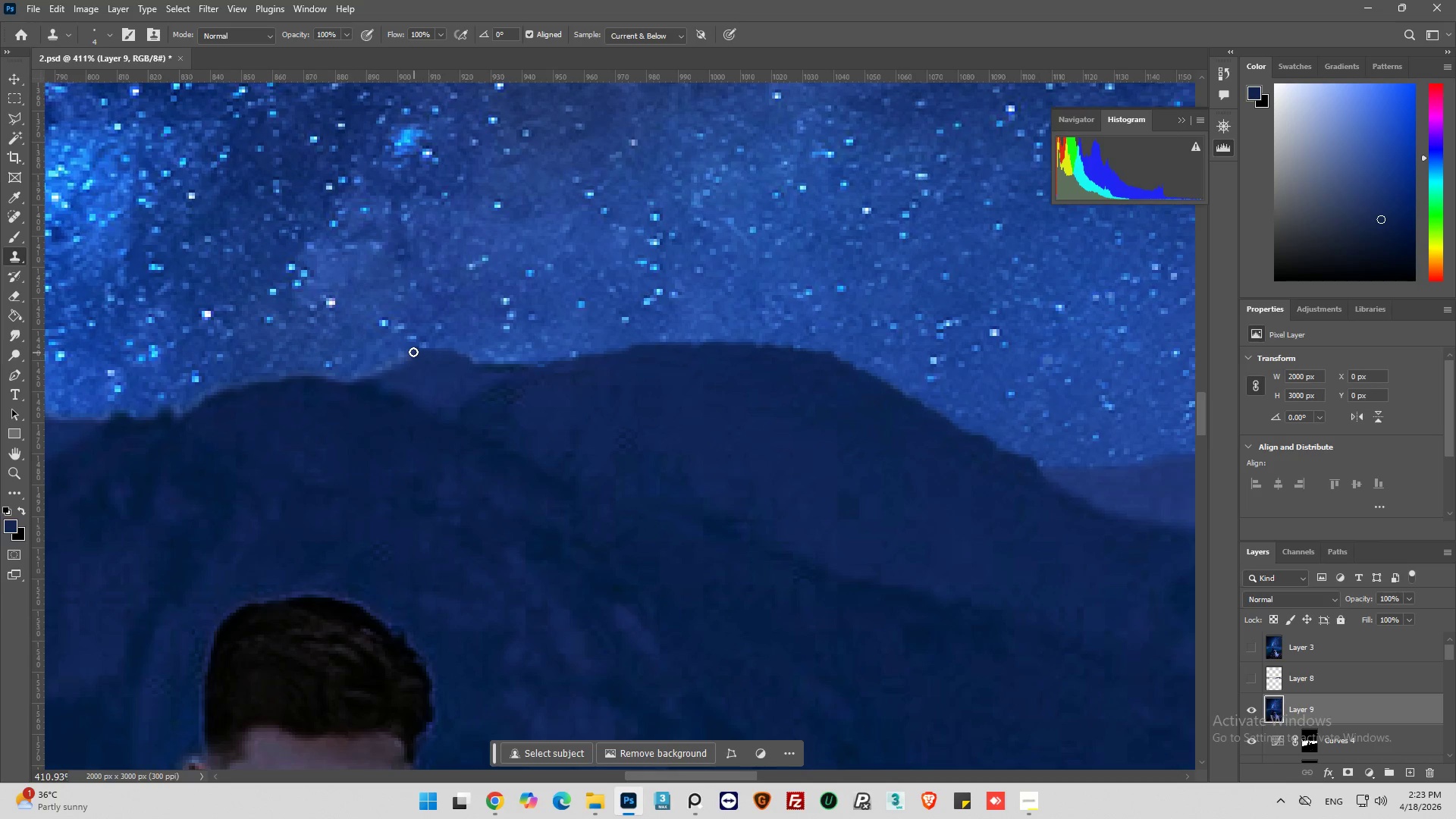 
left_click_drag(start_coordinate=[413, 352], to_coordinate=[394, 363])
 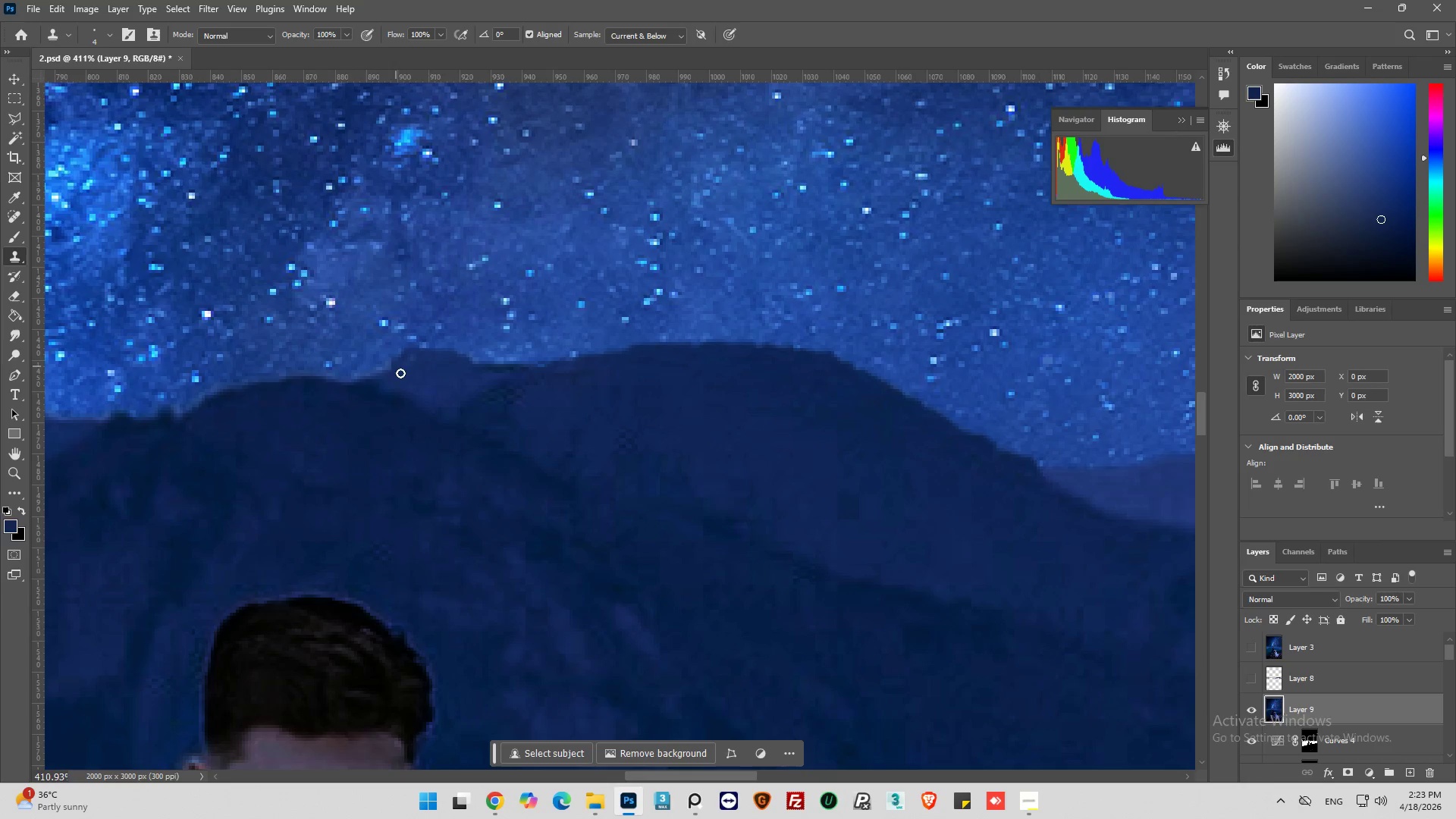 
hold_key(key=AltLeft, duration=1.23)
 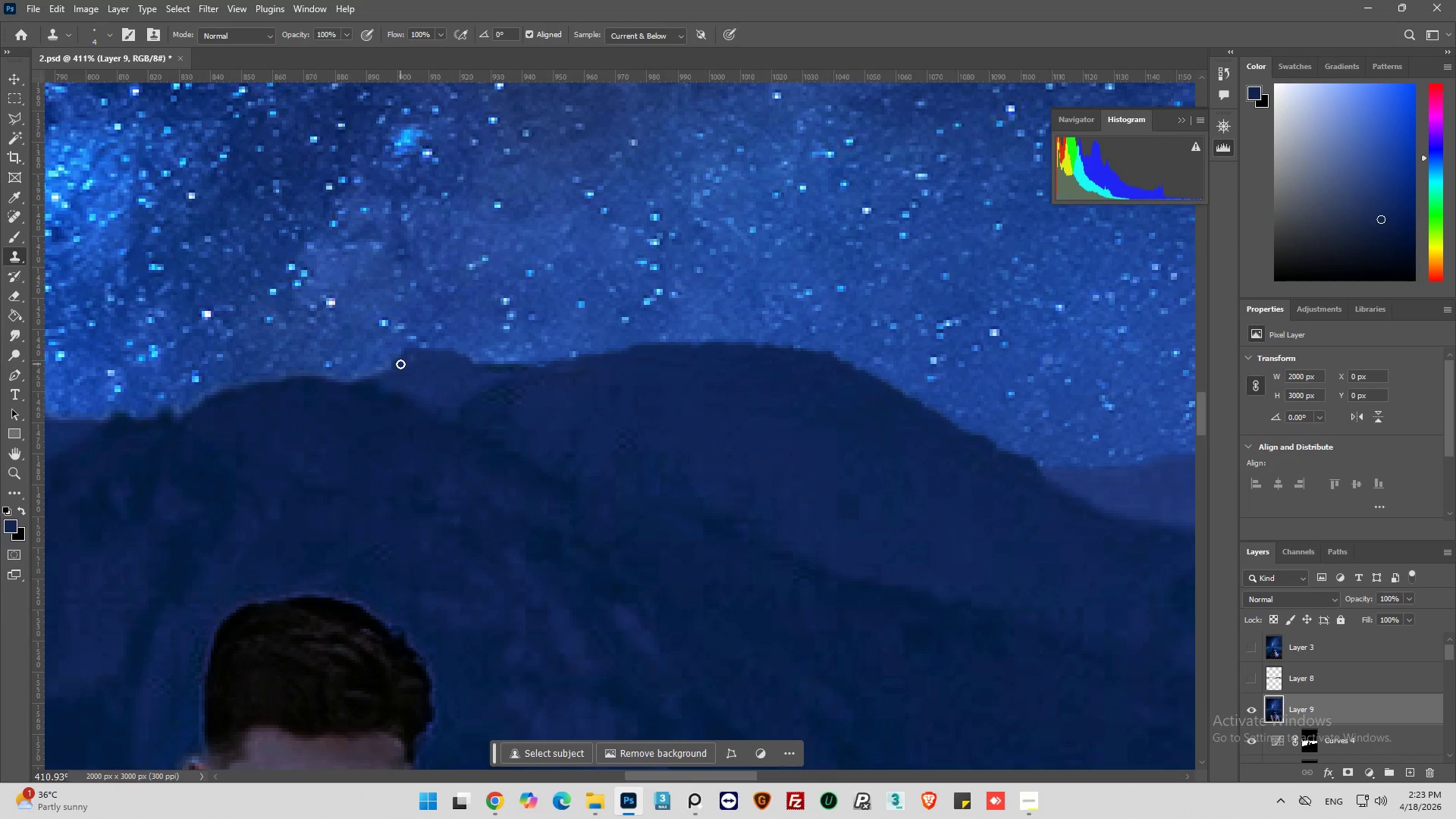 
left_click_drag(start_coordinate=[400, 363], to_coordinate=[388, 367])
 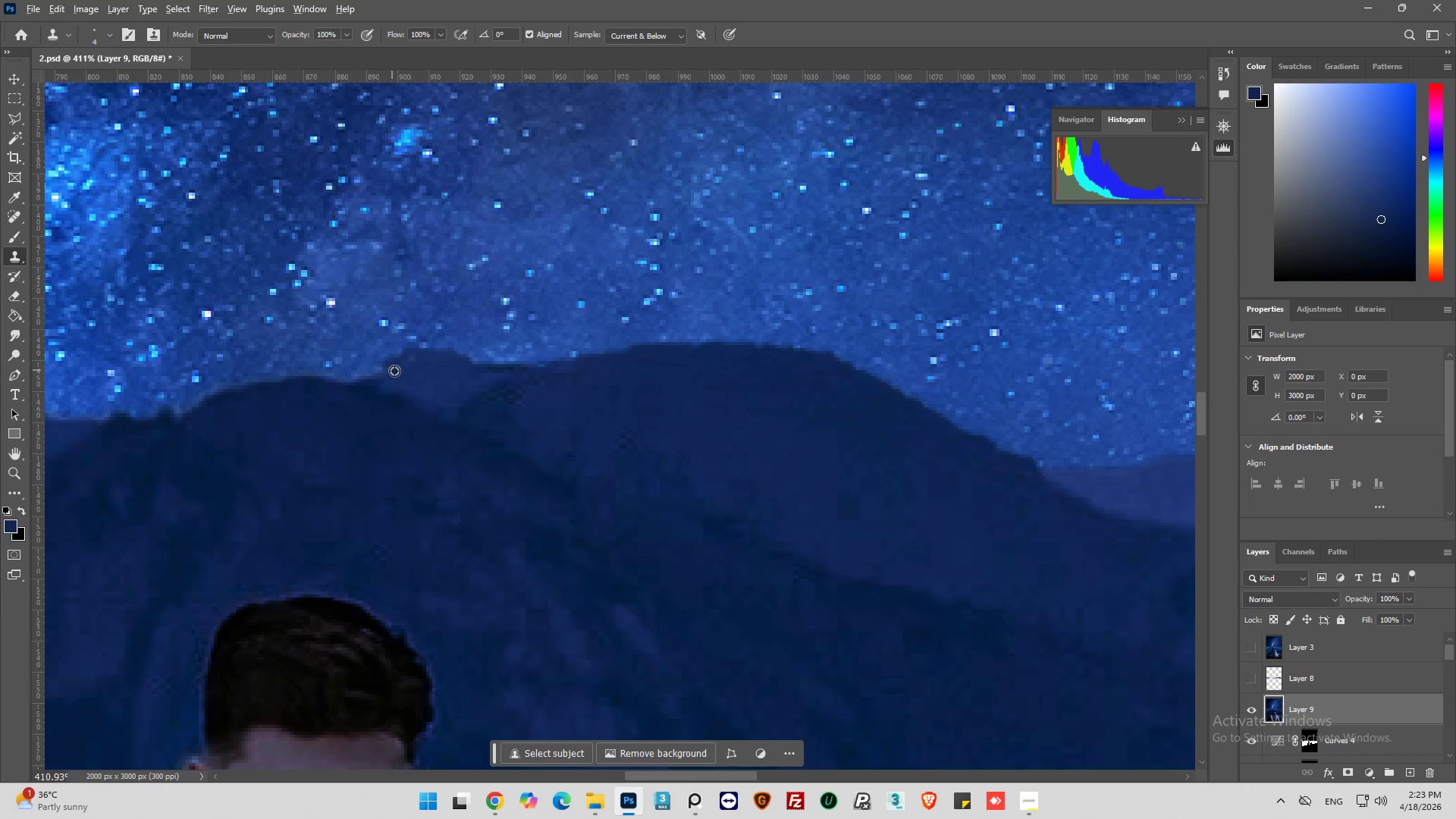 
hold_key(key=AltLeft, duration=1.11)
 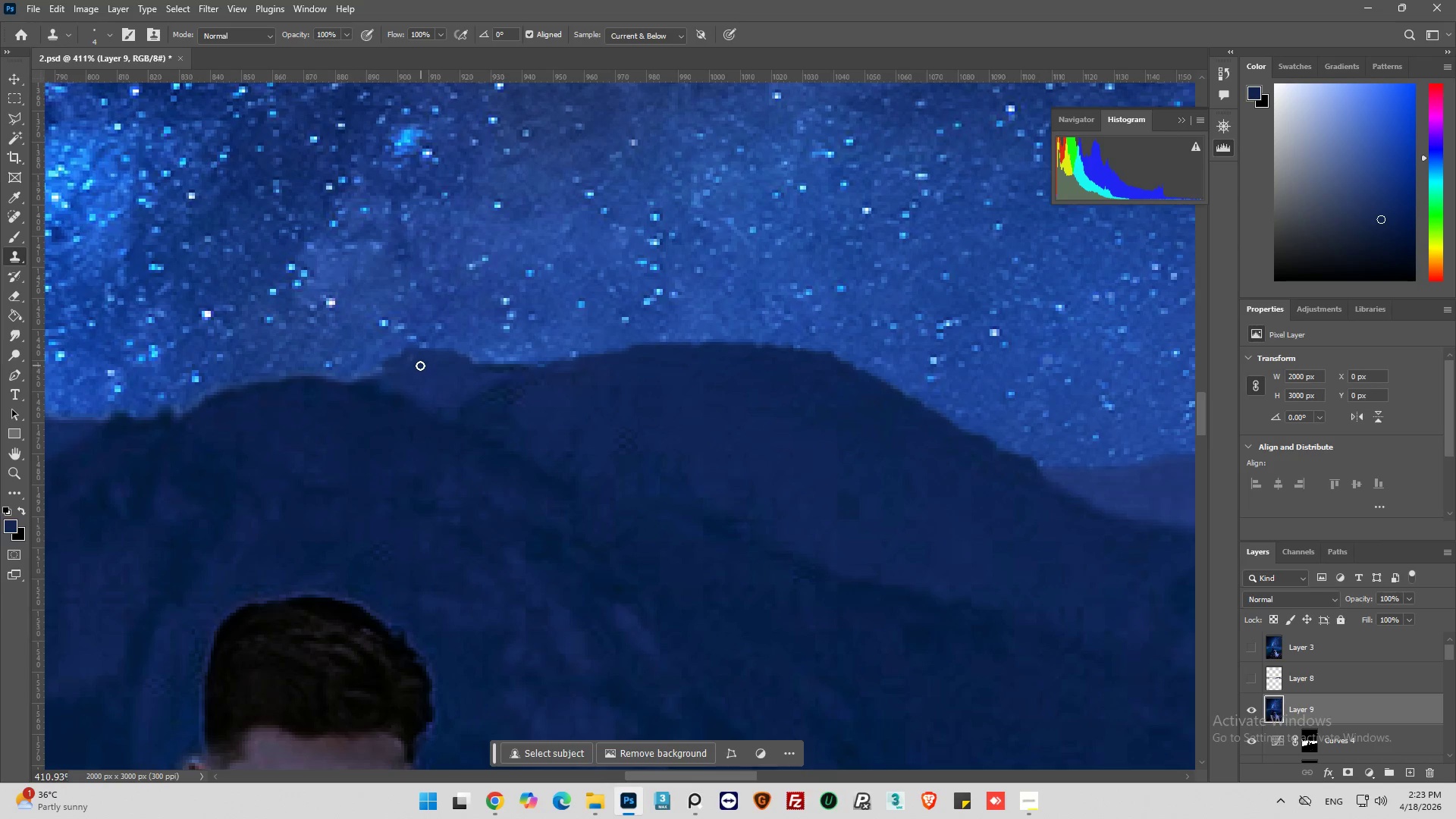 
left_click_drag(start_coordinate=[420, 366], to_coordinate=[413, 357])
 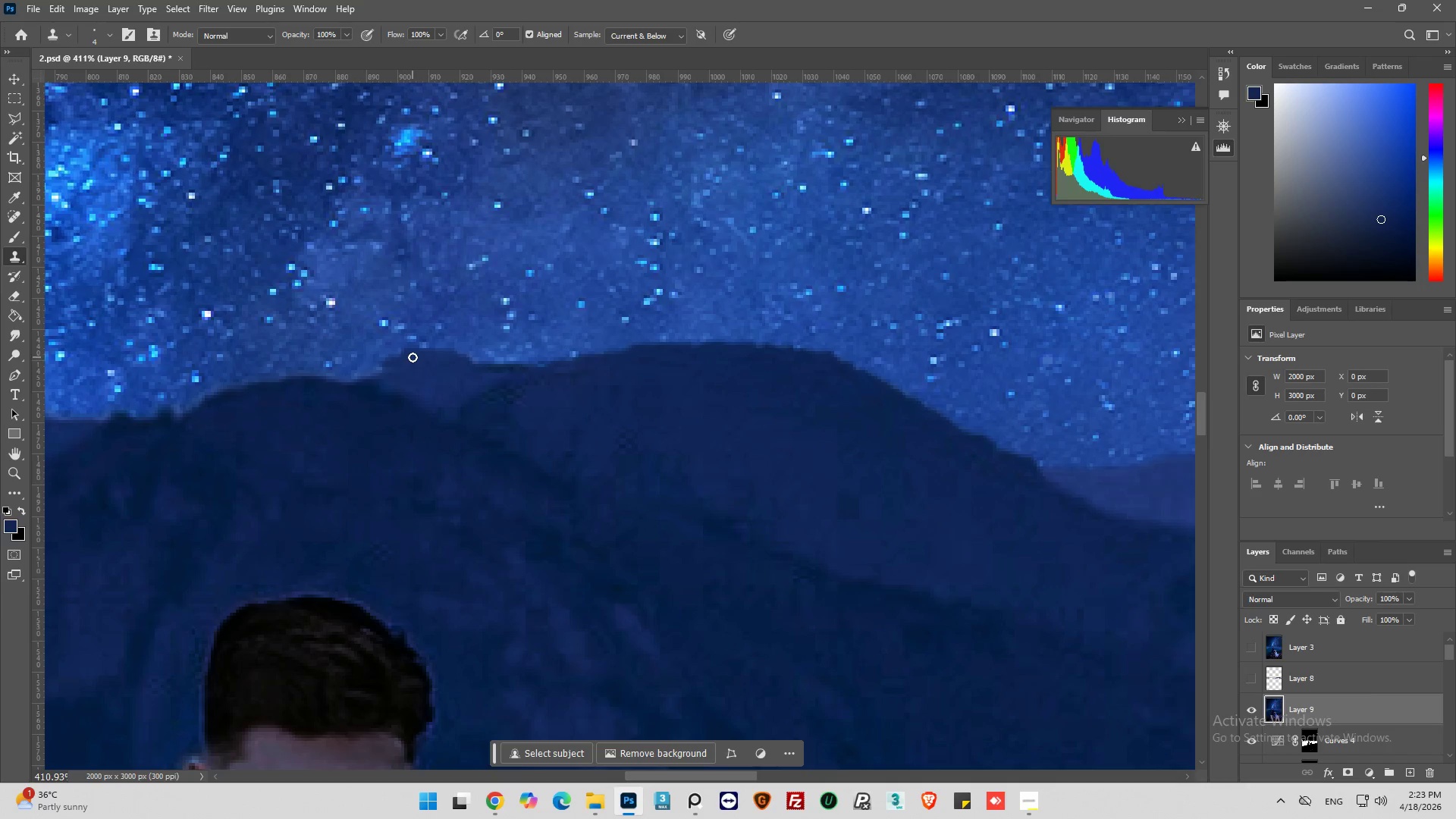 
left_click_drag(start_coordinate=[413, 357], to_coordinate=[405, 366])
 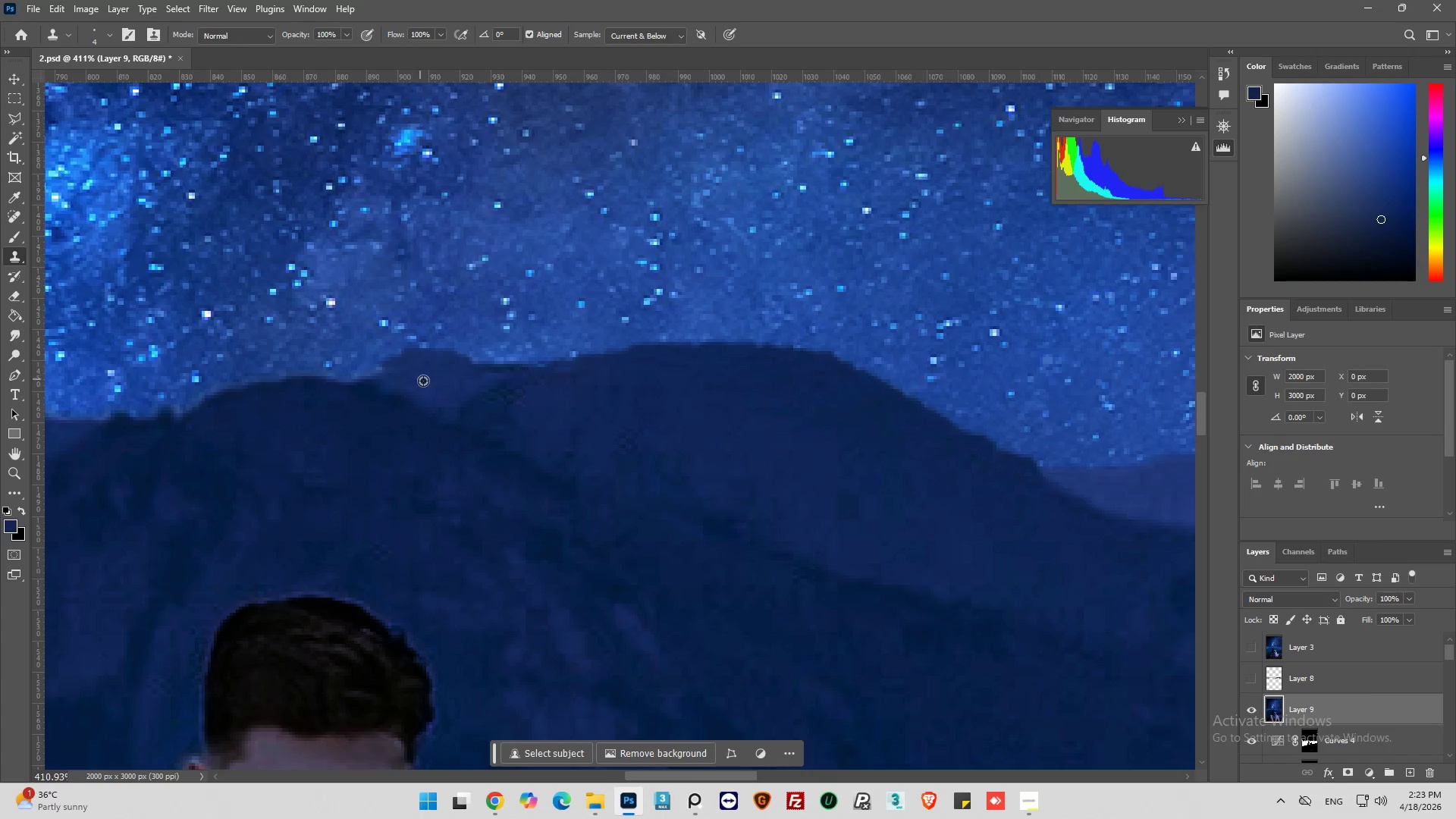 
hold_key(key=AltLeft, duration=0.64)
 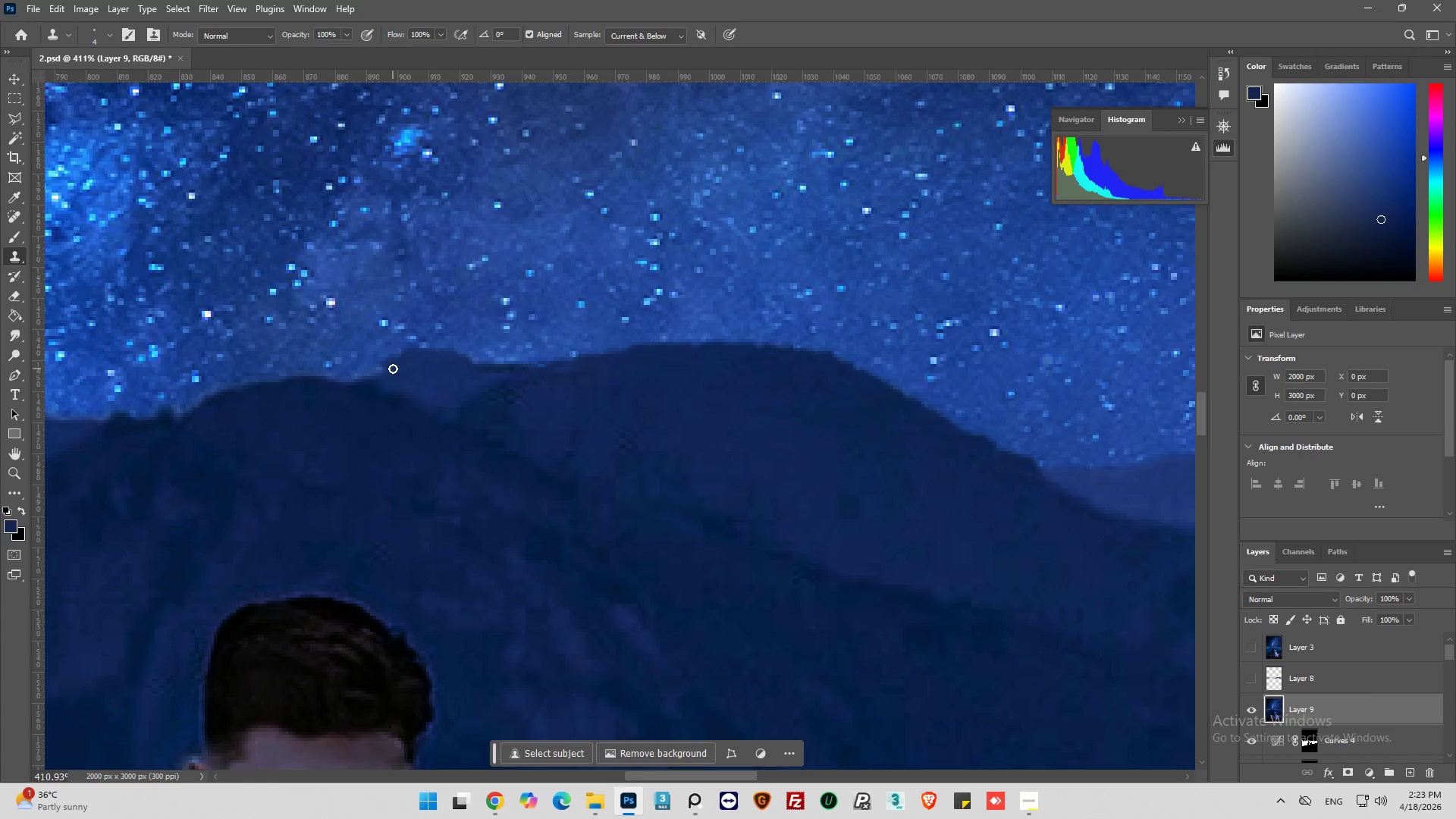 
left_click_drag(start_coordinate=[393, 369], to_coordinate=[378, 376])
 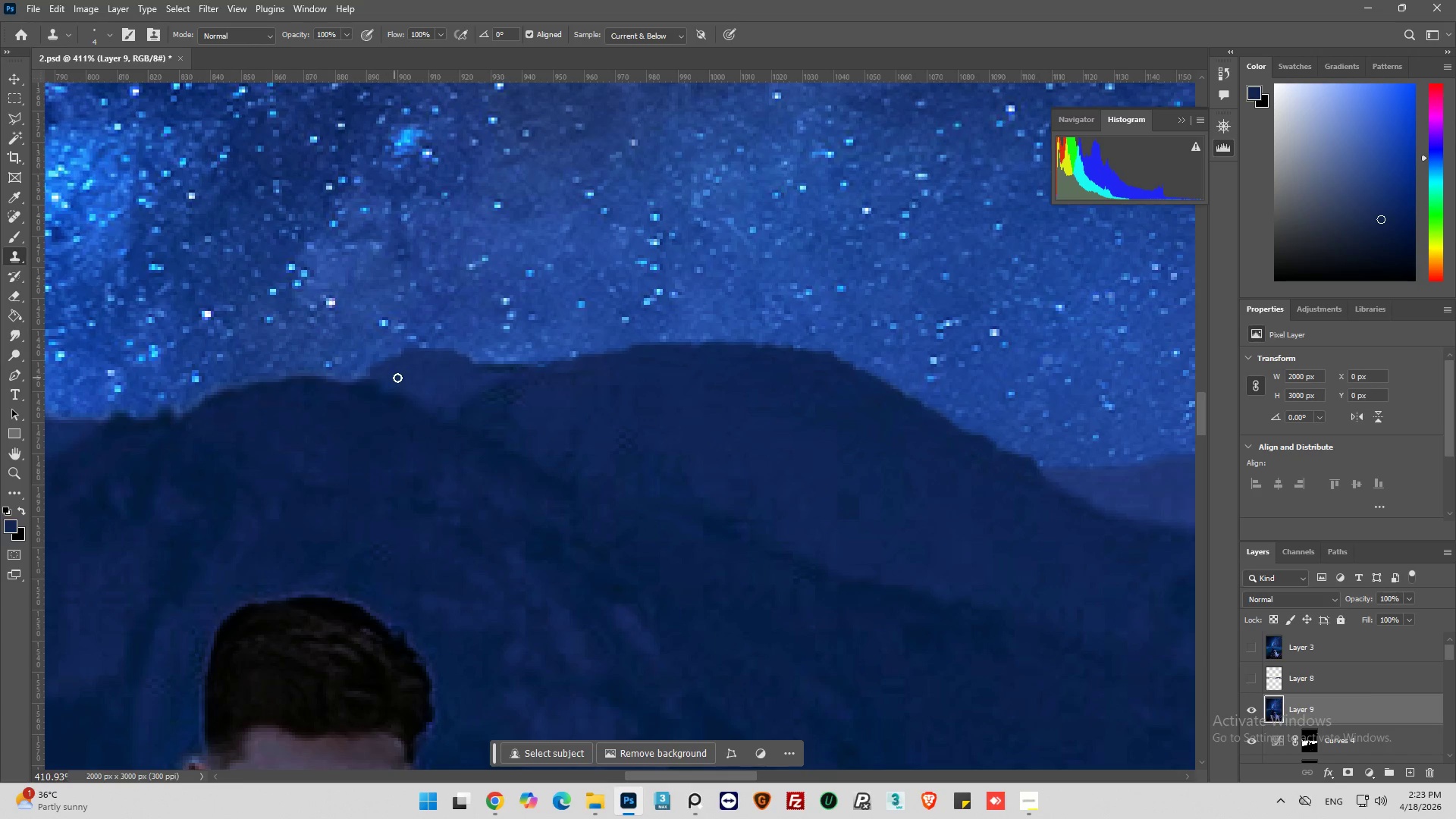 
key(Alt+AltLeft)
 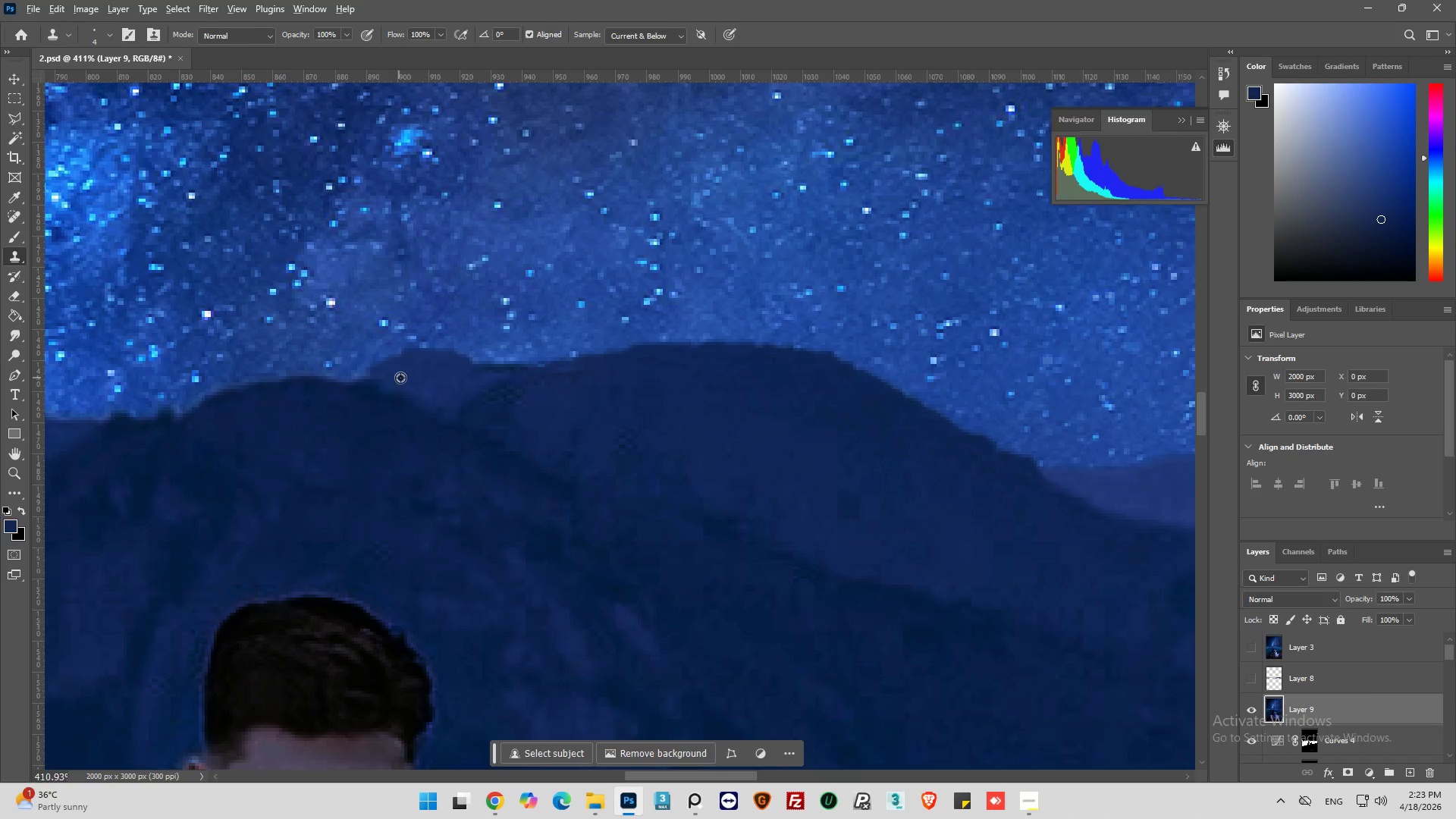 
hold_key(key=AltLeft, duration=0.44)
 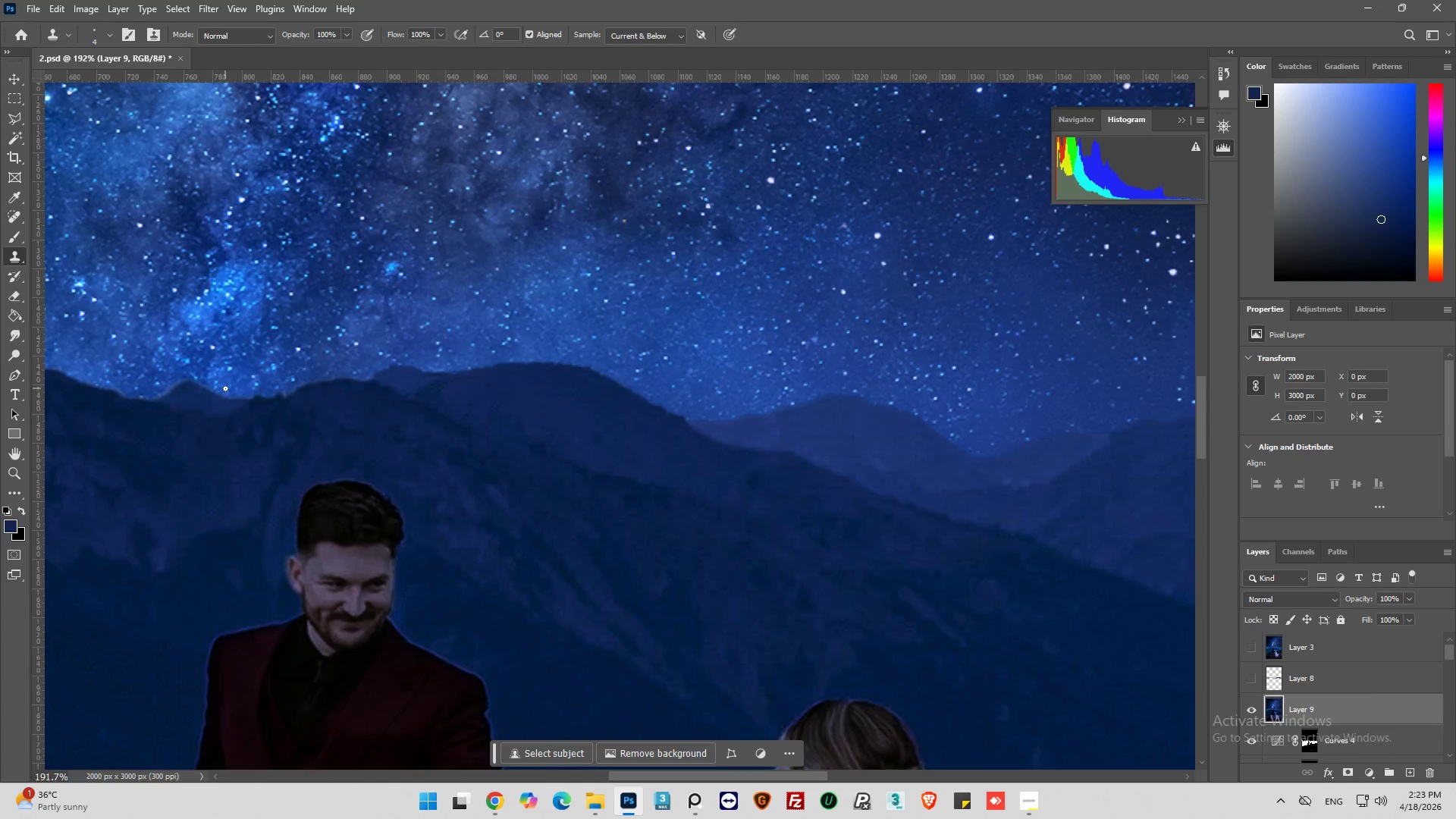 
key(Alt+AltLeft)
 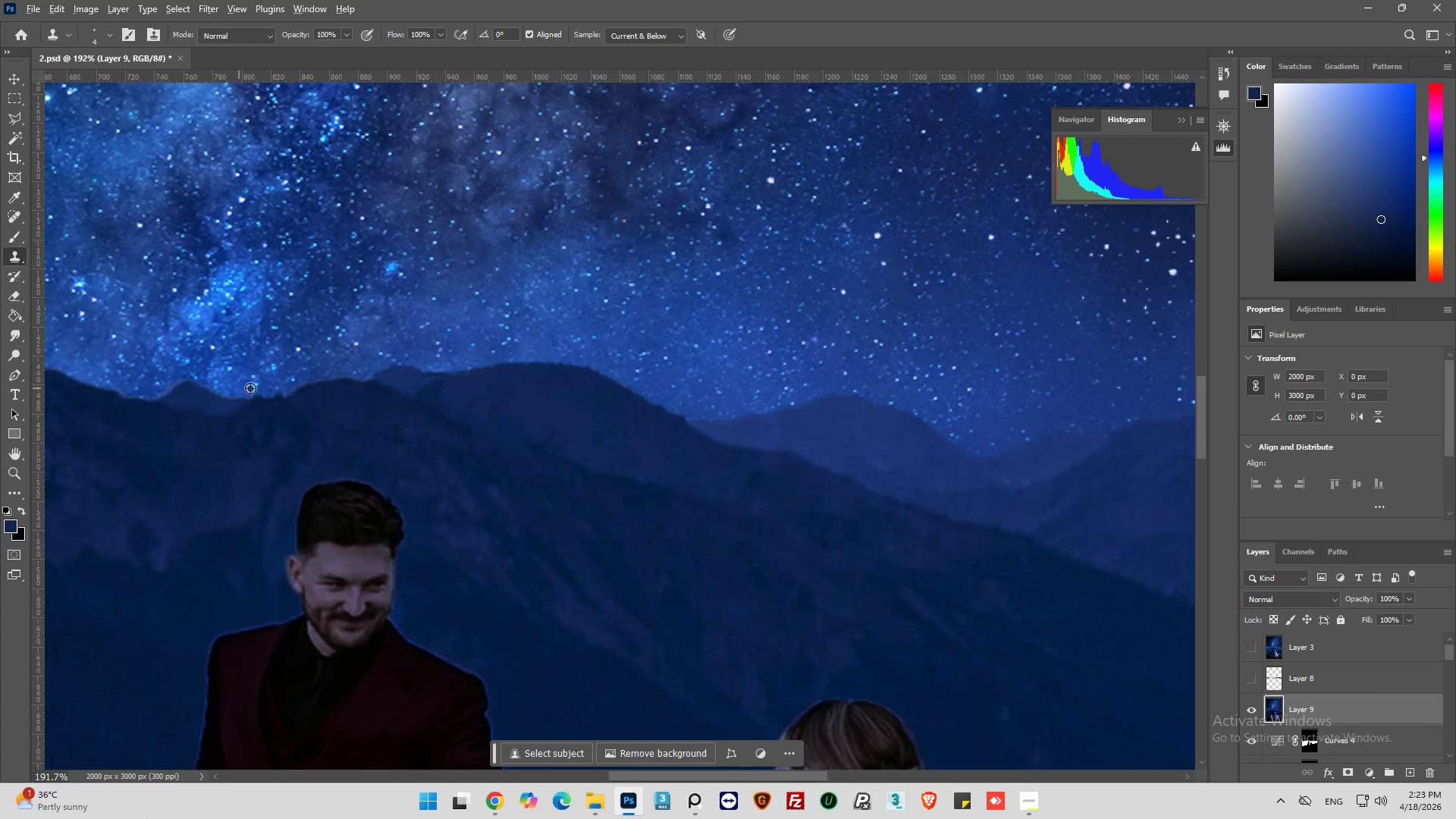 
scroll: coordinate [263, 390], scroll_direction: down, amount: 10.0
 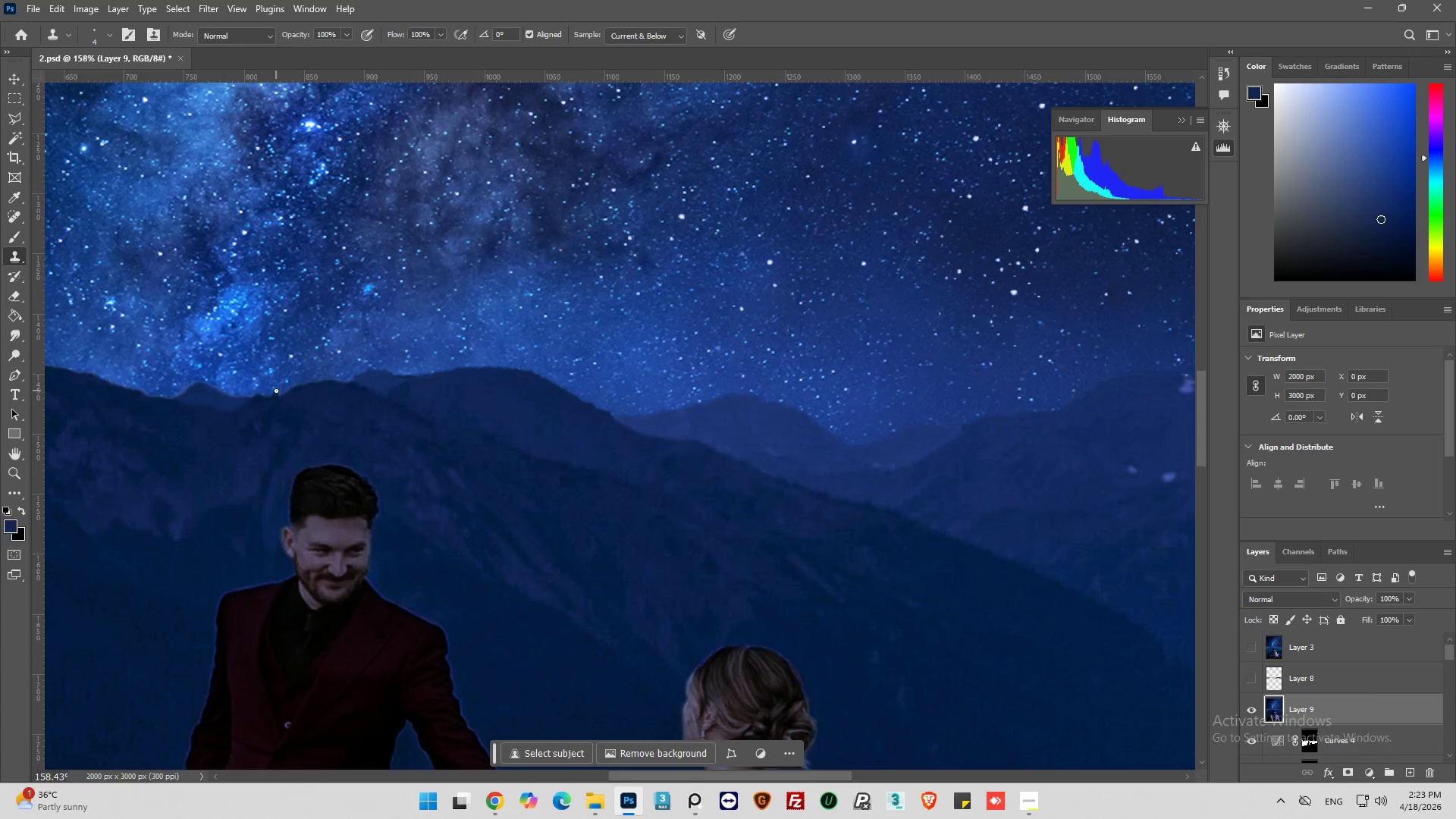 
hold_key(key=AltLeft, duration=0.84)
 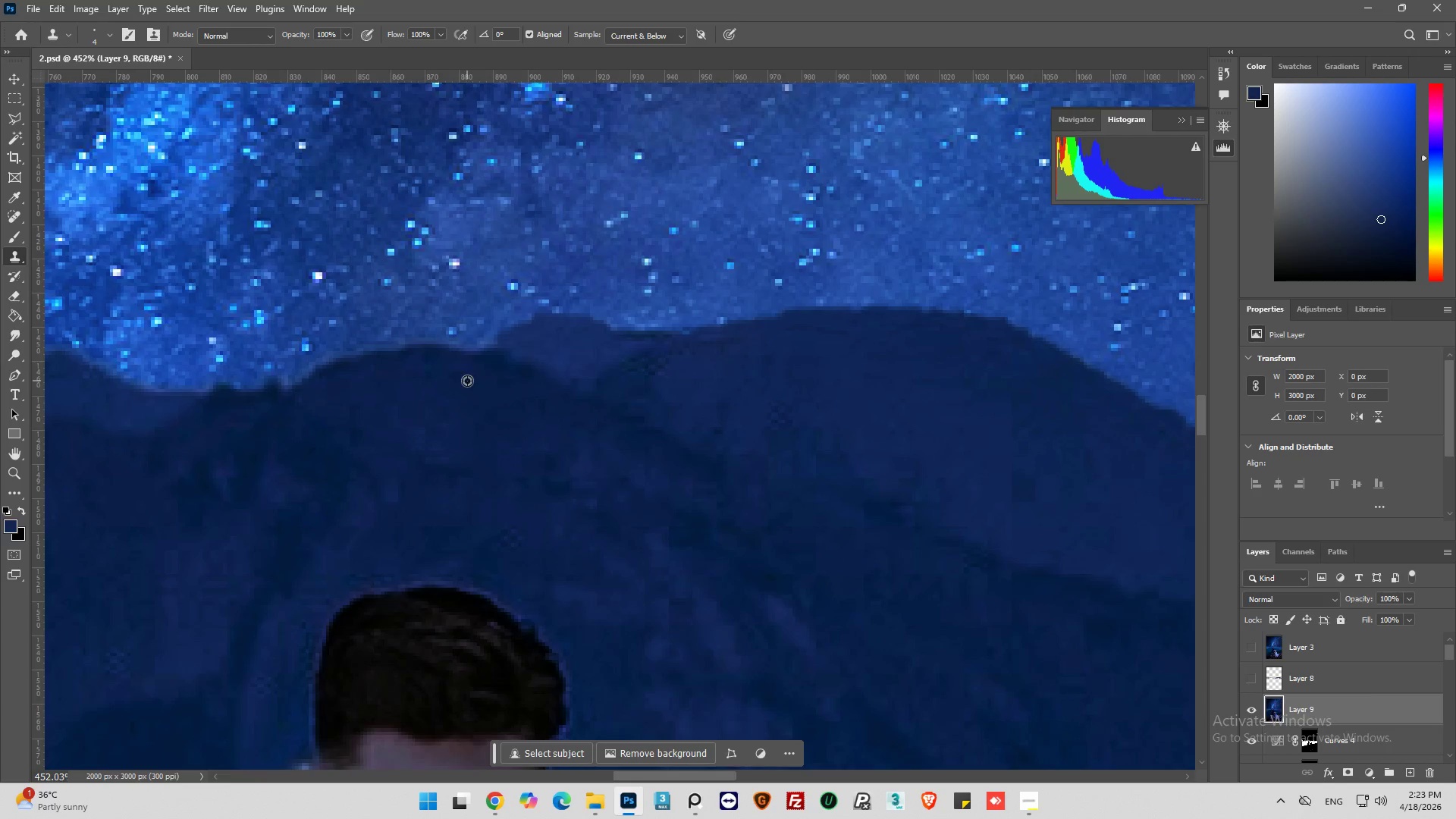 
hold_key(key=AltLeft, duration=0.73)
 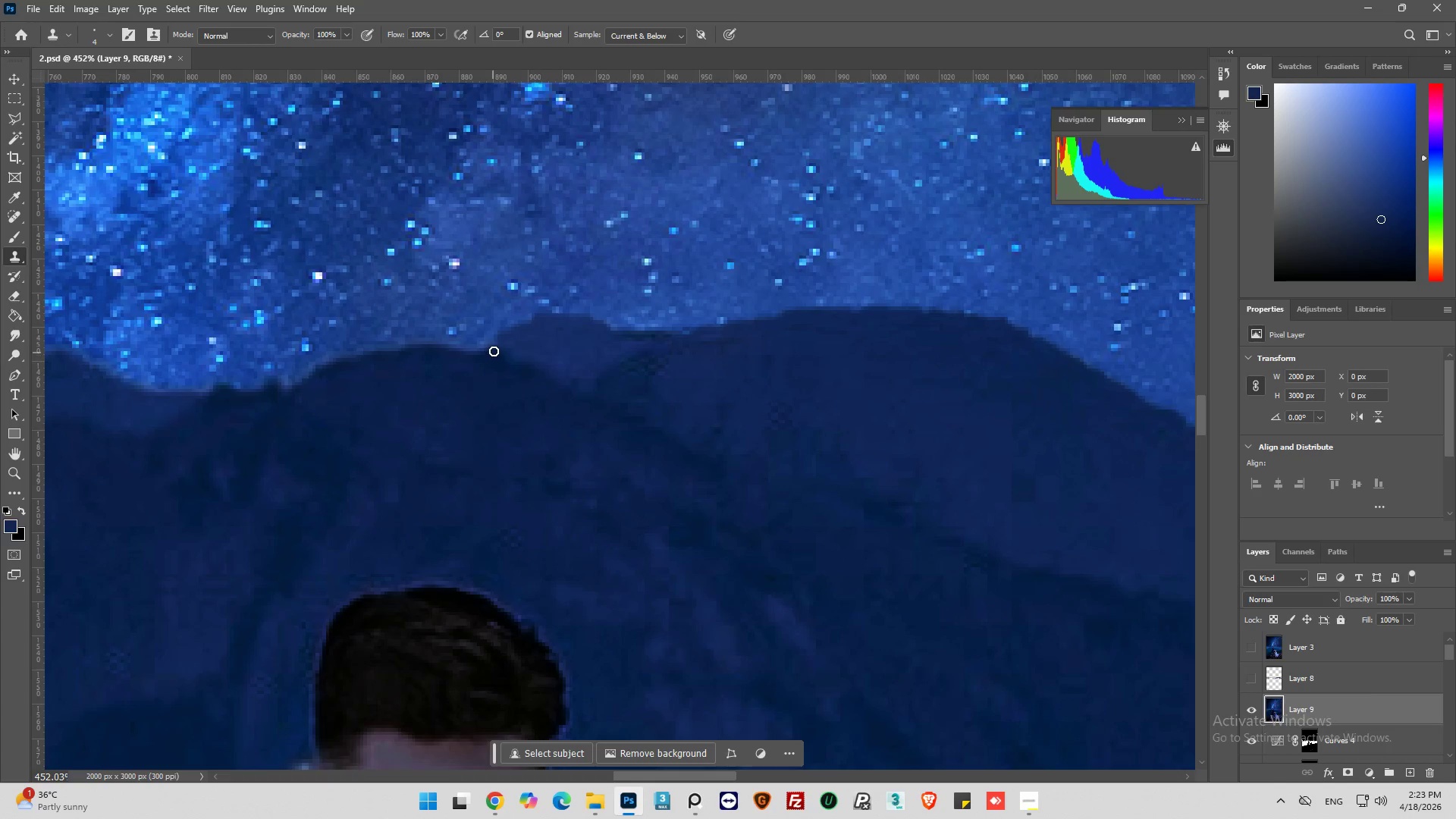 
scroll: coordinate [287, 402], scroll_direction: up, amount: 11.0
 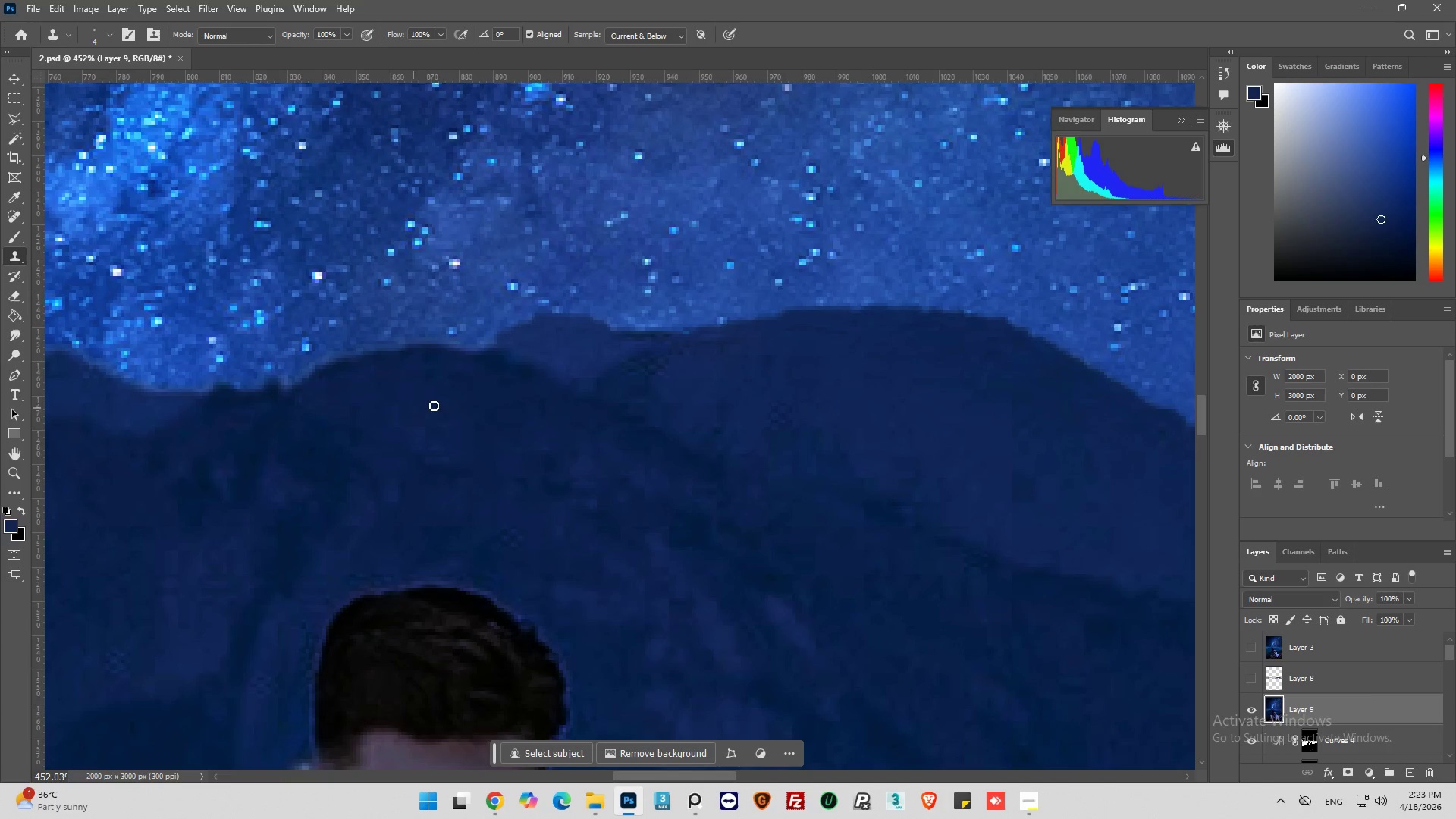 
left_click_drag(start_coordinate=[494, 350], to_coordinate=[344, 358])
 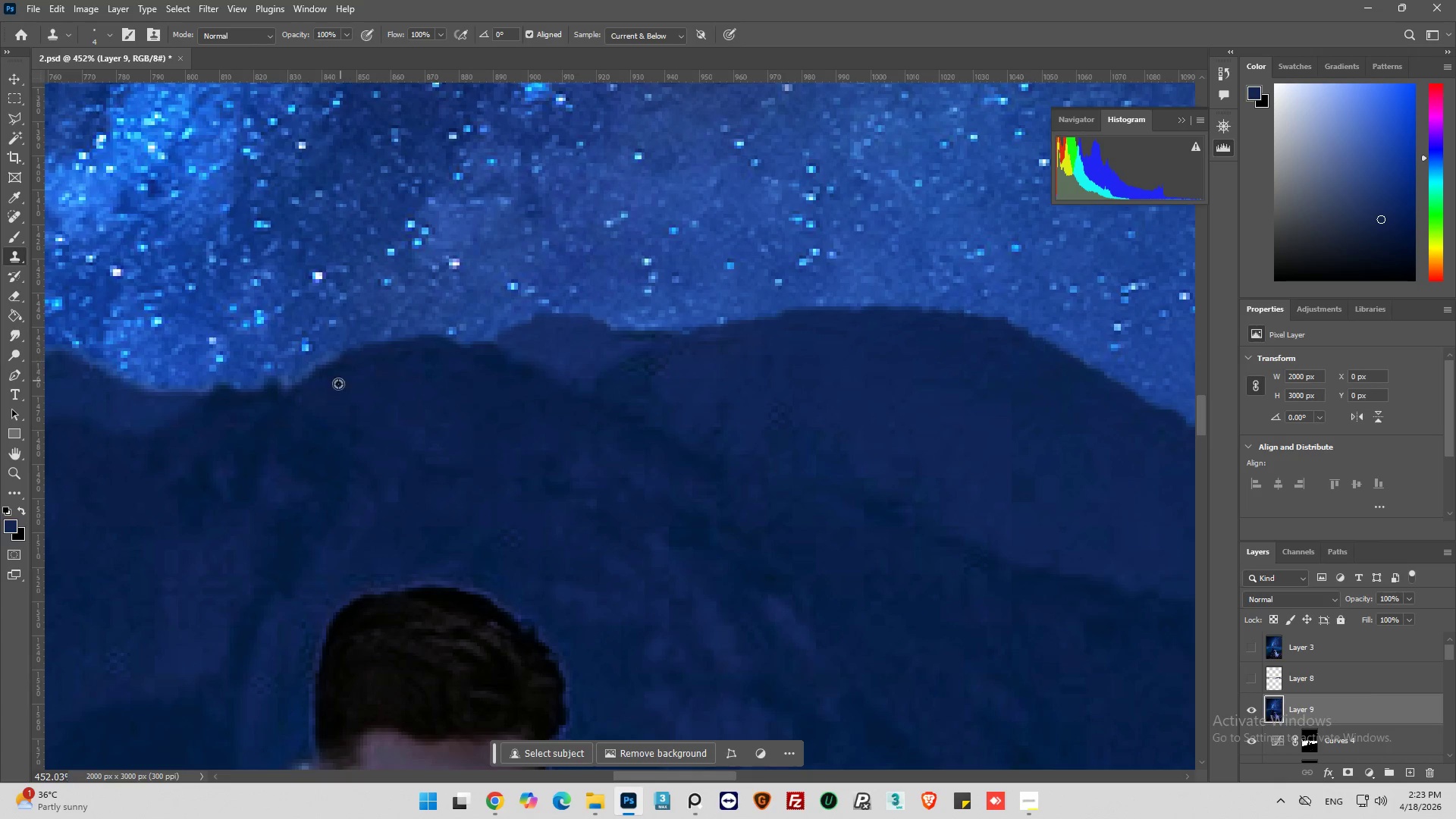 
hold_key(key=AltLeft, duration=0.66)
left_click([344, 391])
 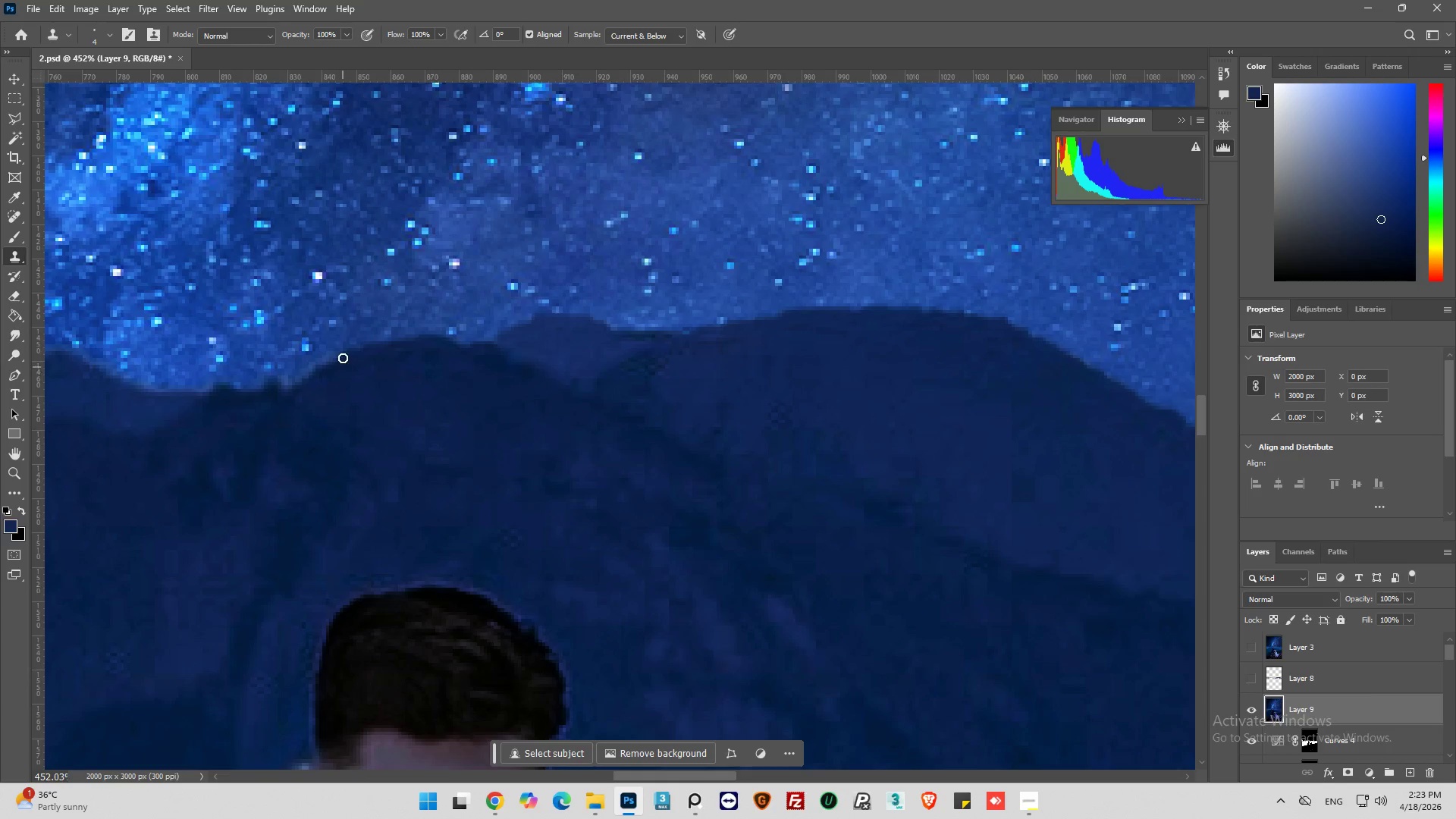 
left_click_drag(start_coordinate=[343, 356], to_coordinate=[315, 372])
 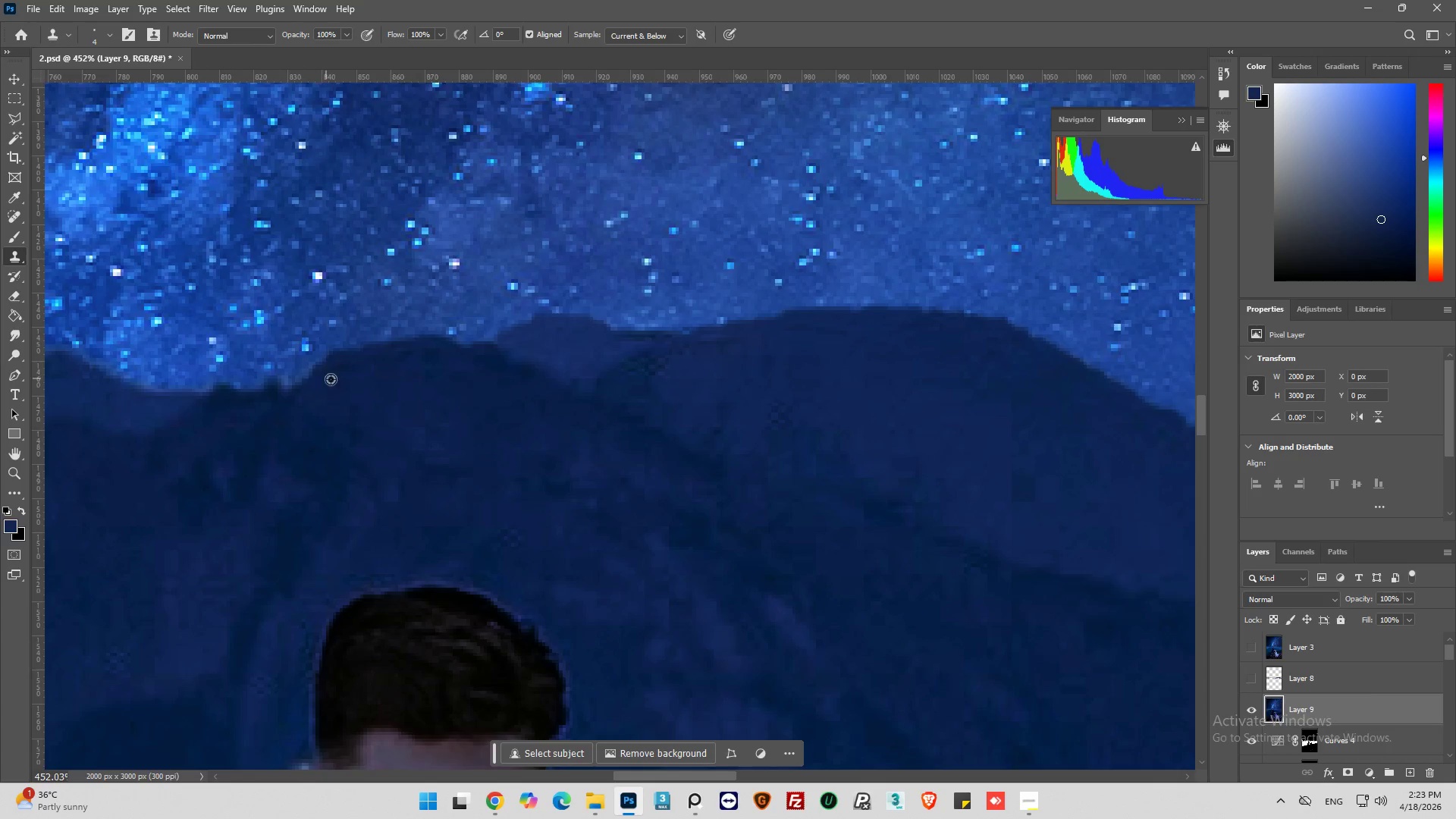 
hold_key(key=AltLeft, duration=1.02)
hold_key(key=AltLeft, duration=0.95)
scroll: coordinate [676, 438], scroll_direction: down, amount: 7.0
 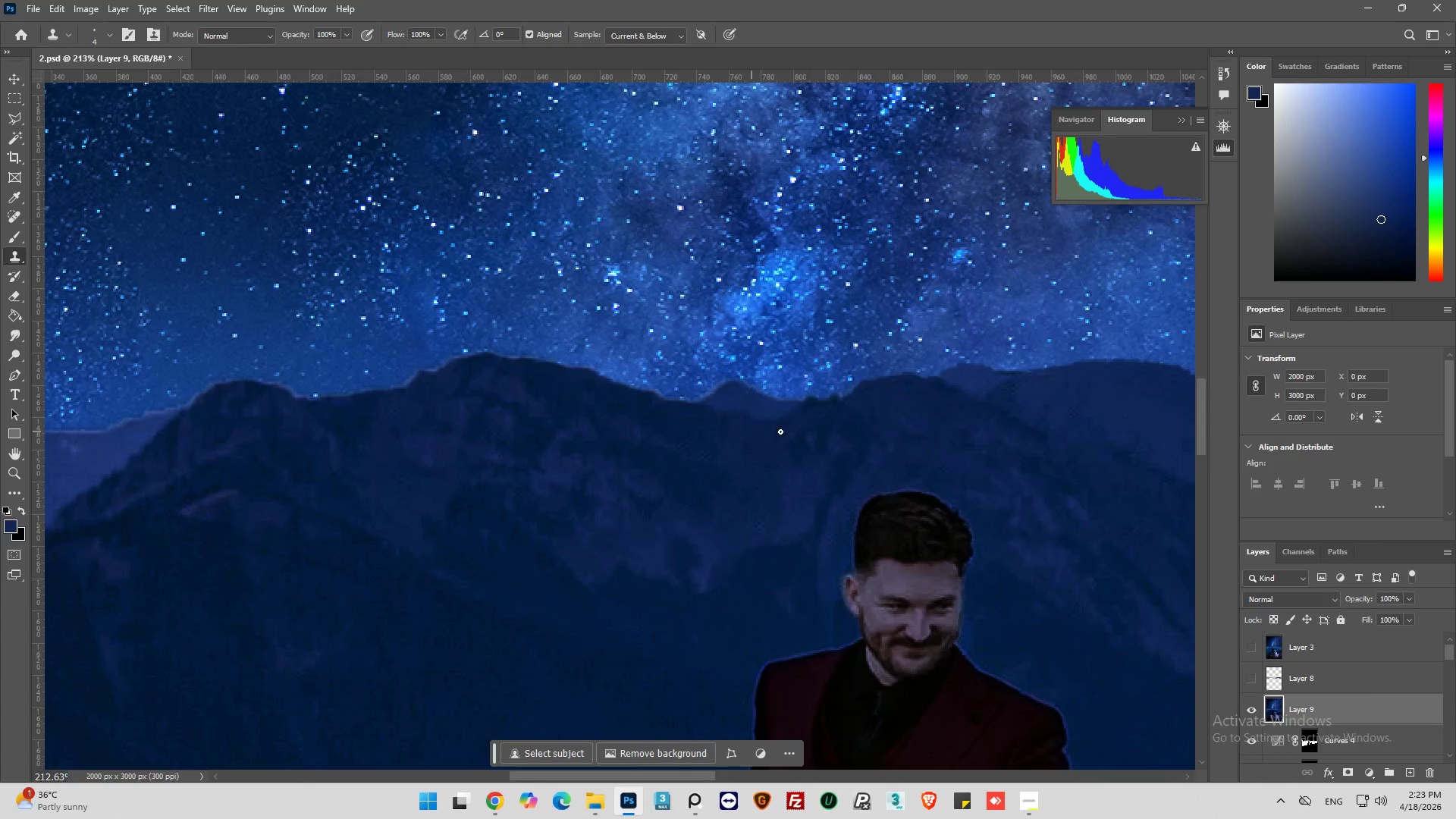 
hold_key(key=AltLeft, duration=0.34)
 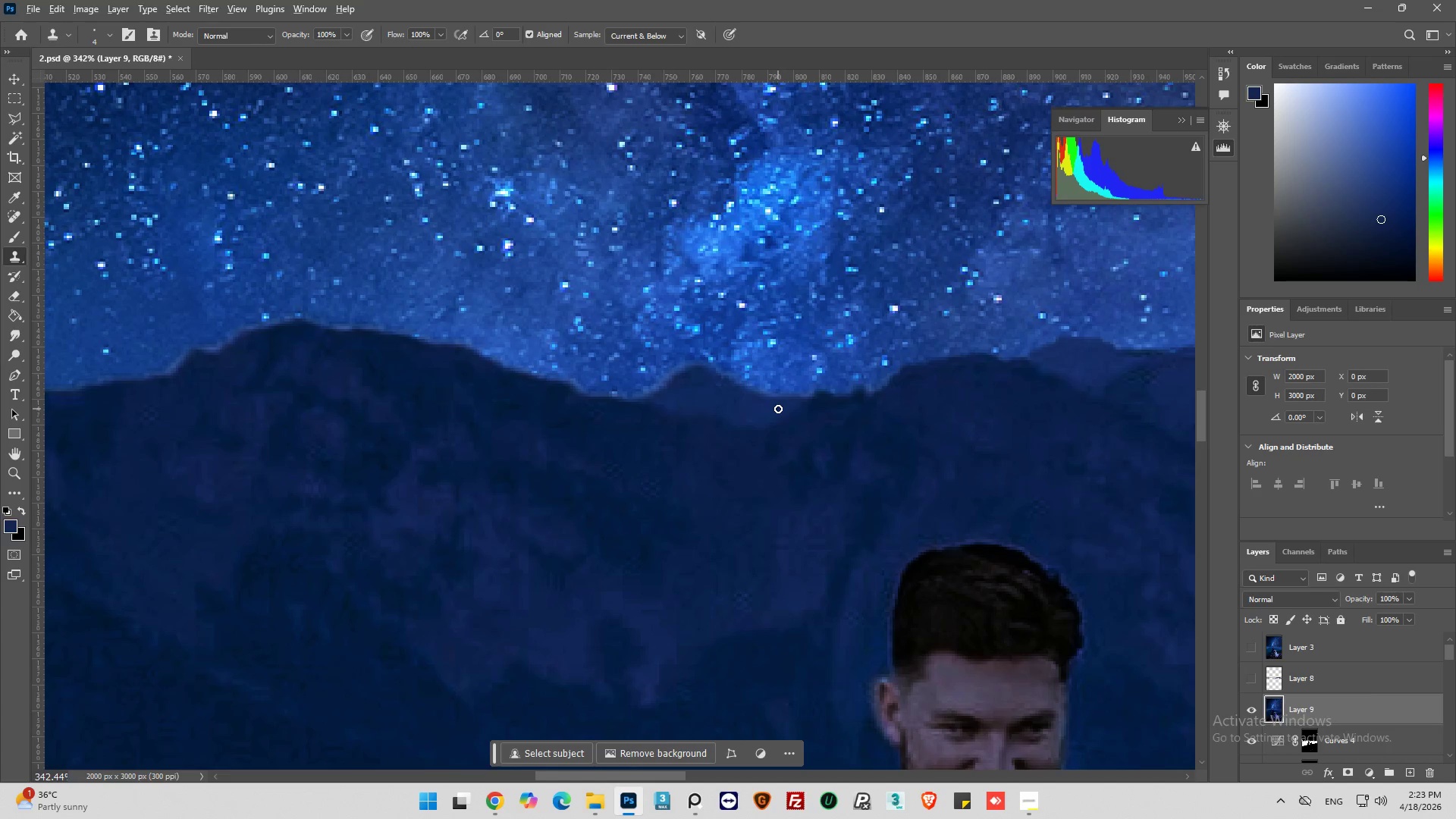 
hold_key(key=AltLeft, duration=0.41)
 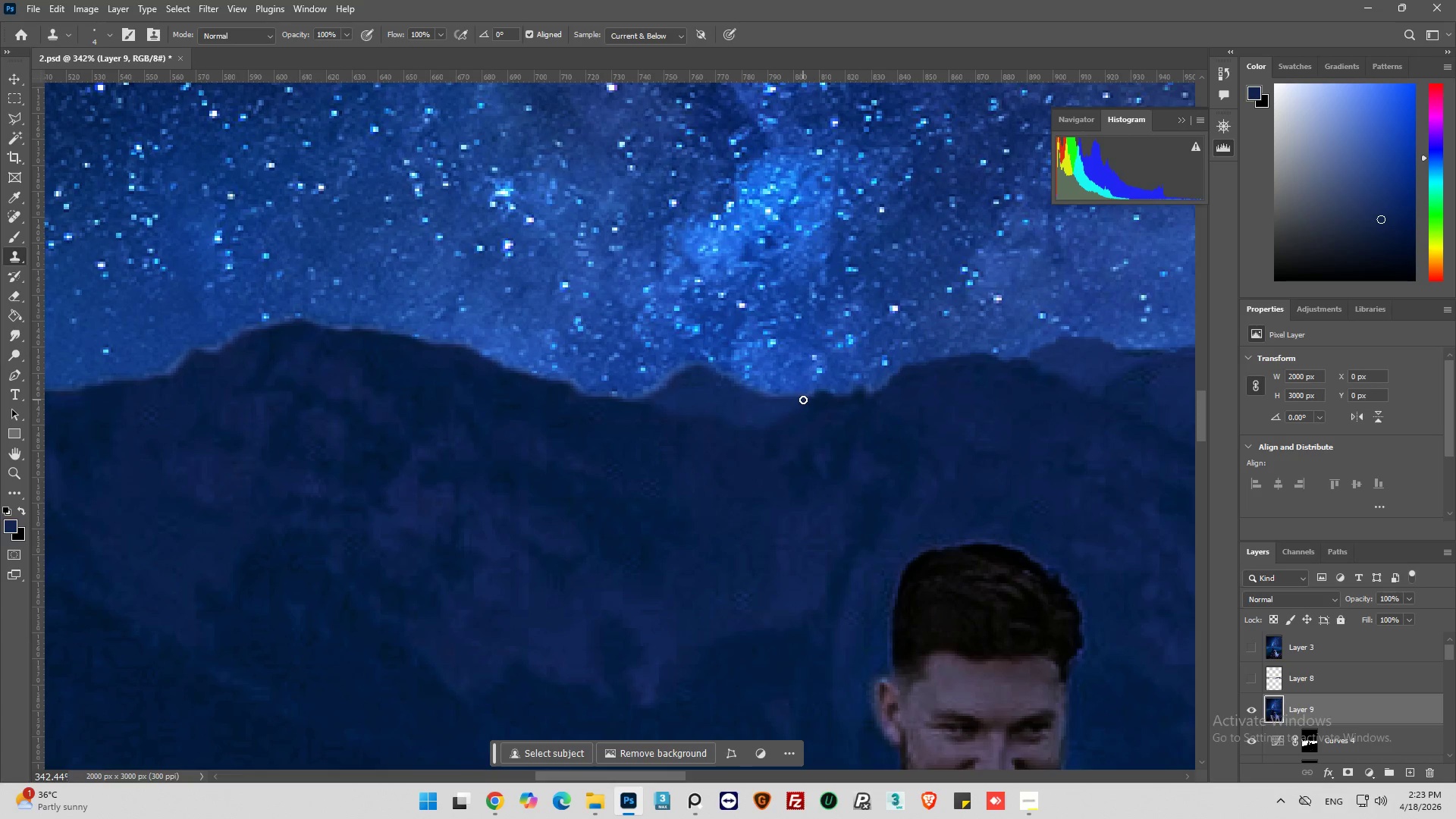 
scroll: coordinate [793, 405], scroll_direction: up, amount: 5.0
 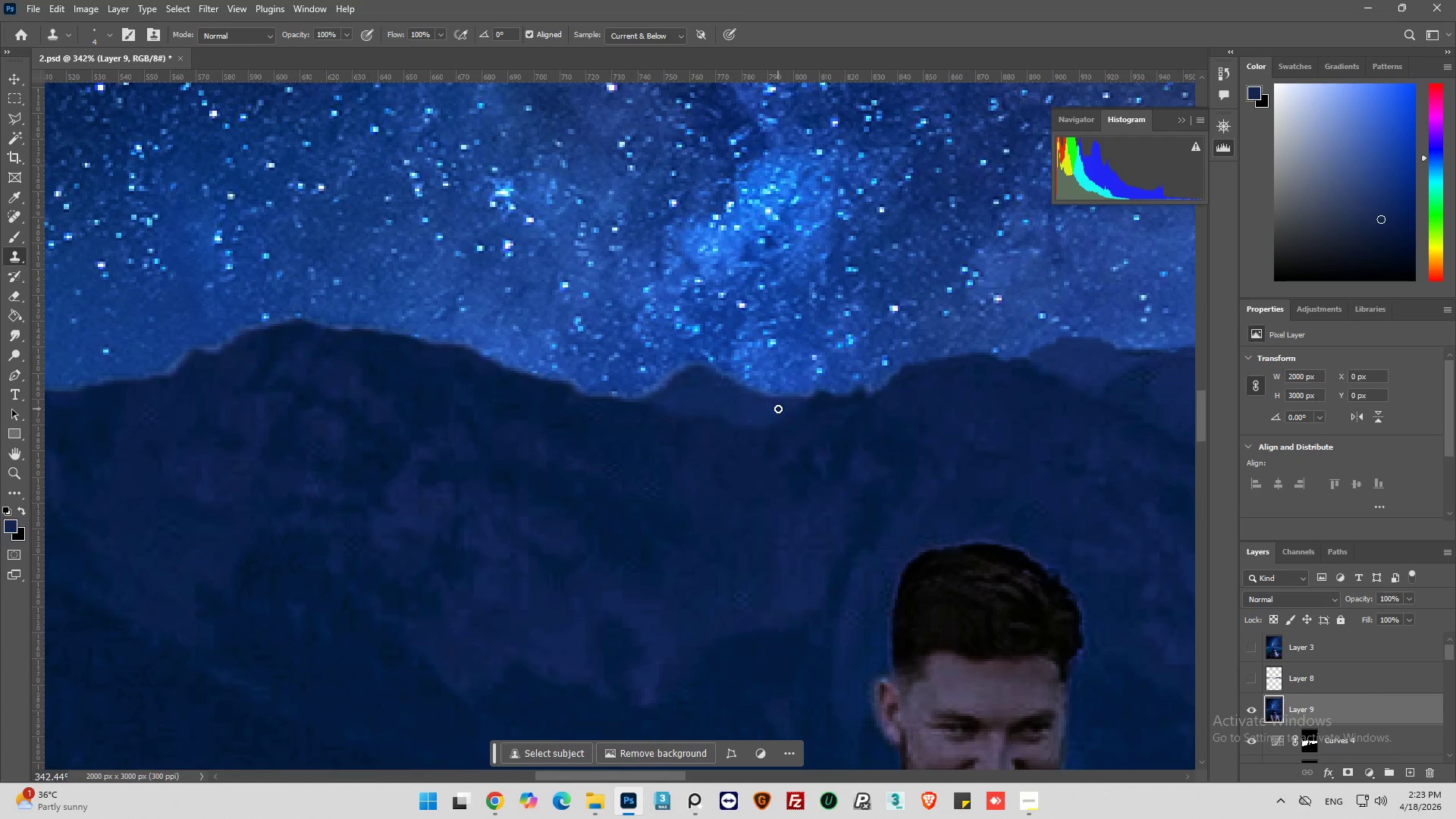 
left_click([778, 409])
 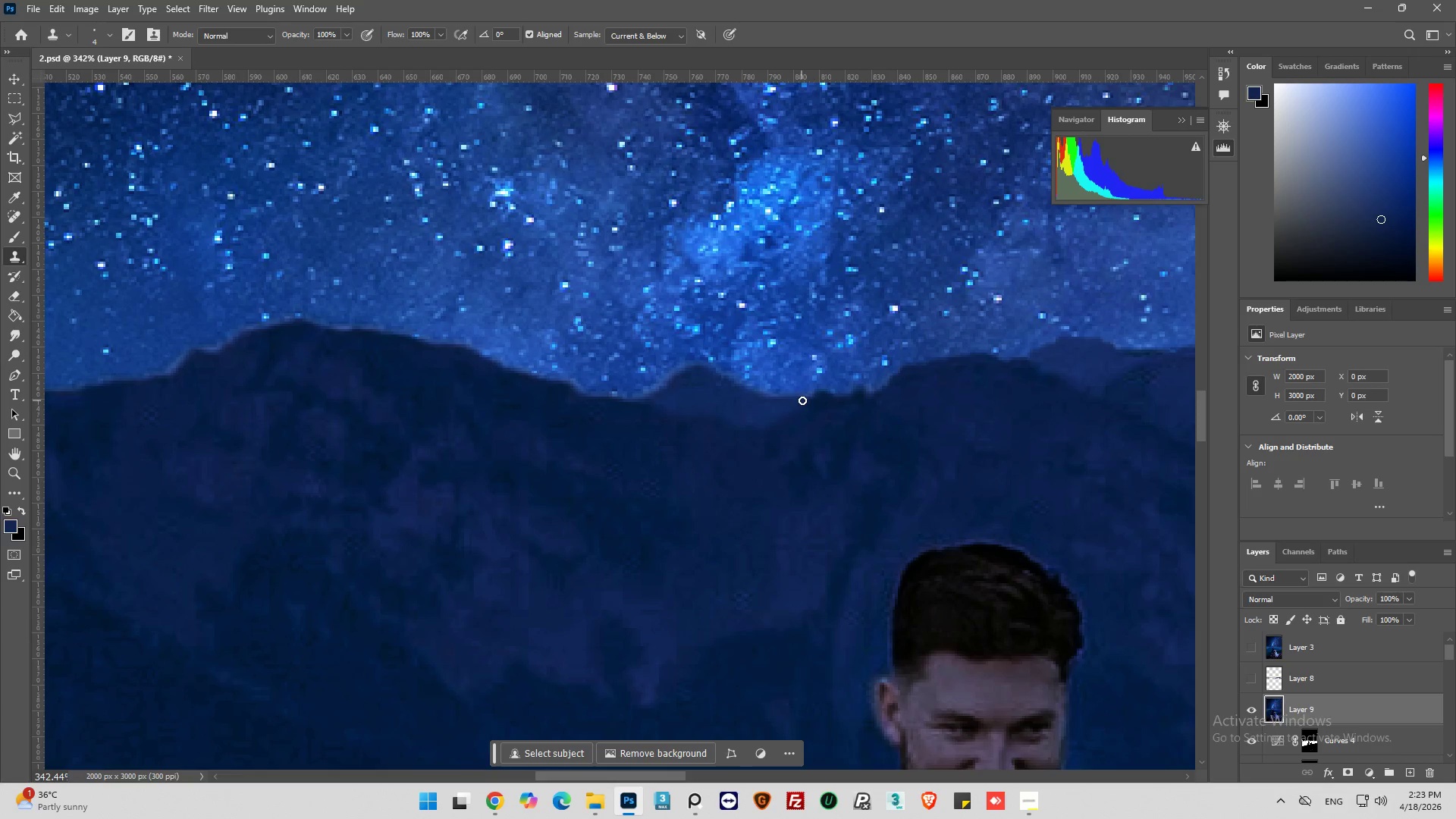 
left_click_drag(start_coordinate=[803, 399], to_coordinate=[721, 378])
 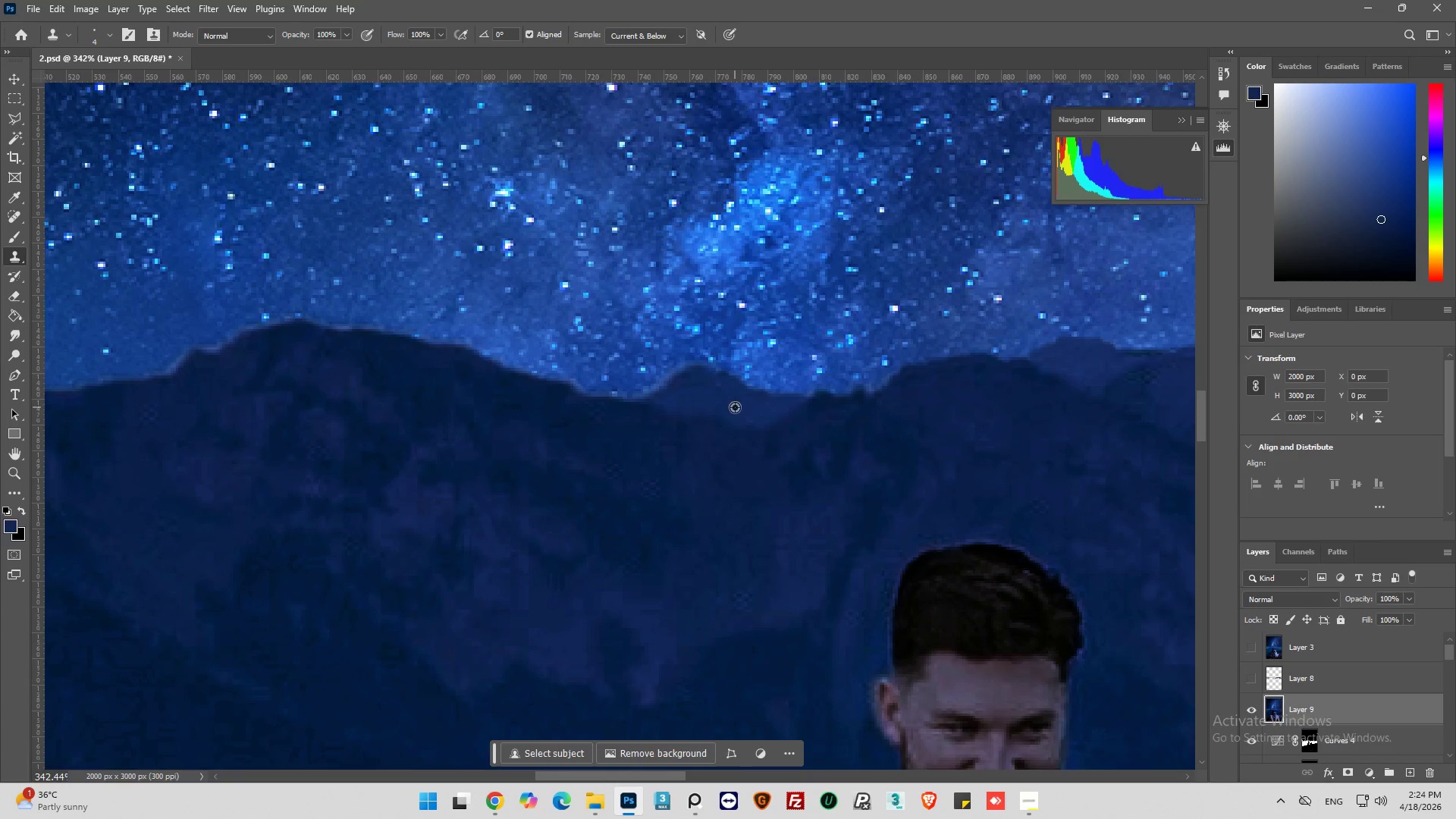 
hold_key(key=AltLeft, duration=0.56)
 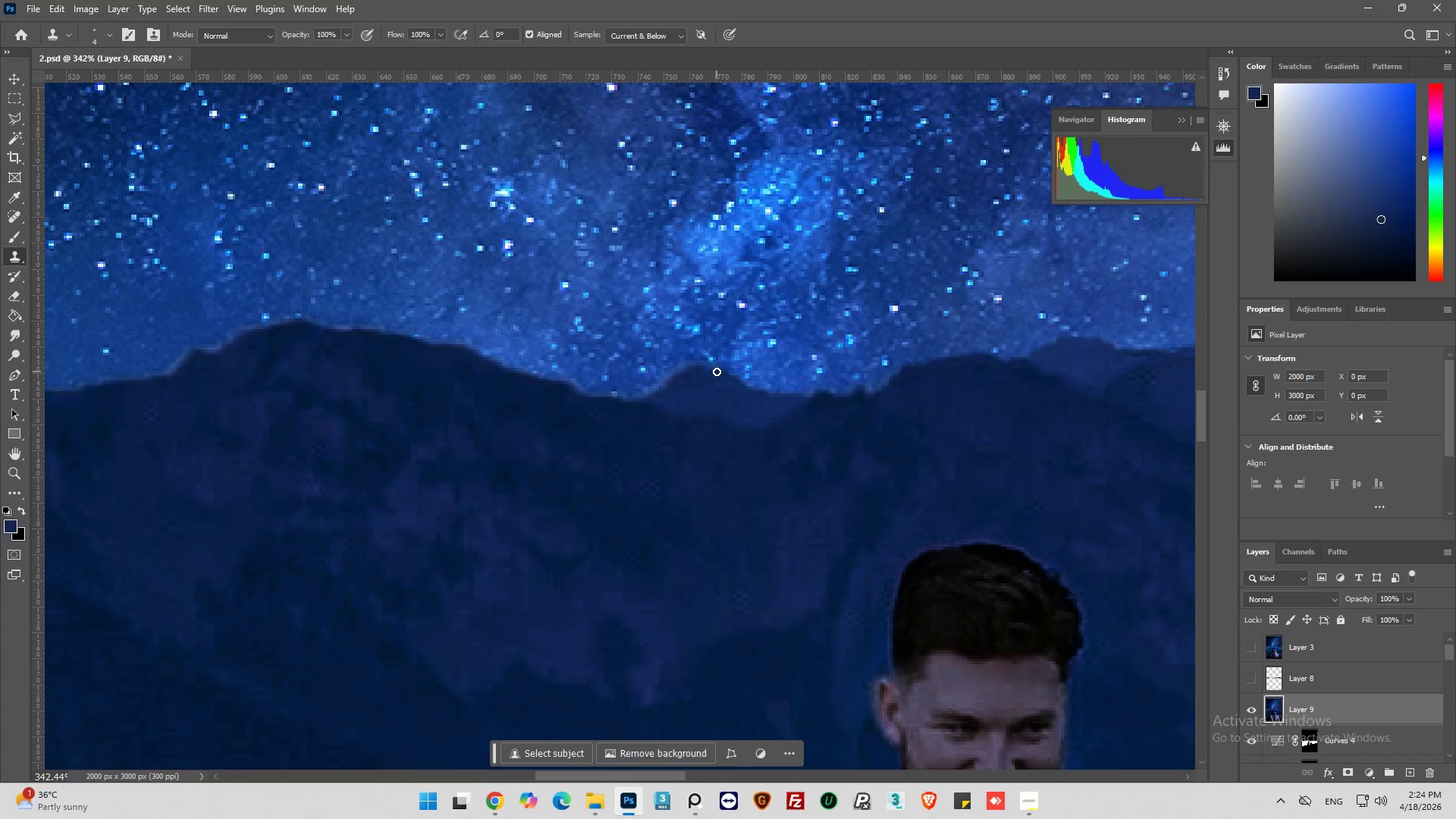 
left_click_drag(start_coordinate=[717, 371], to_coordinate=[665, 380])
 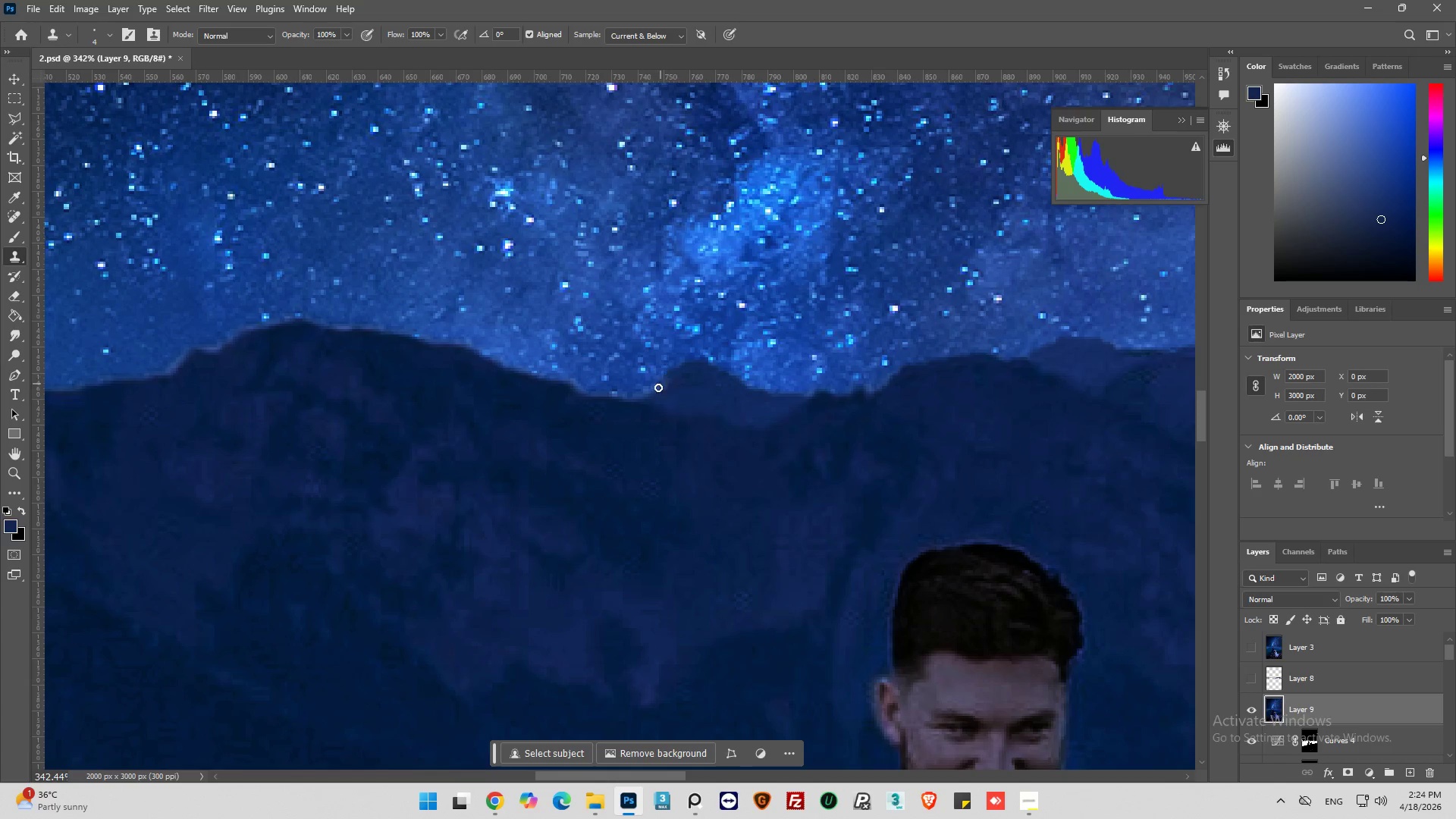 
hold_key(key=AltLeft, duration=0.89)
left_click([677, 394])
 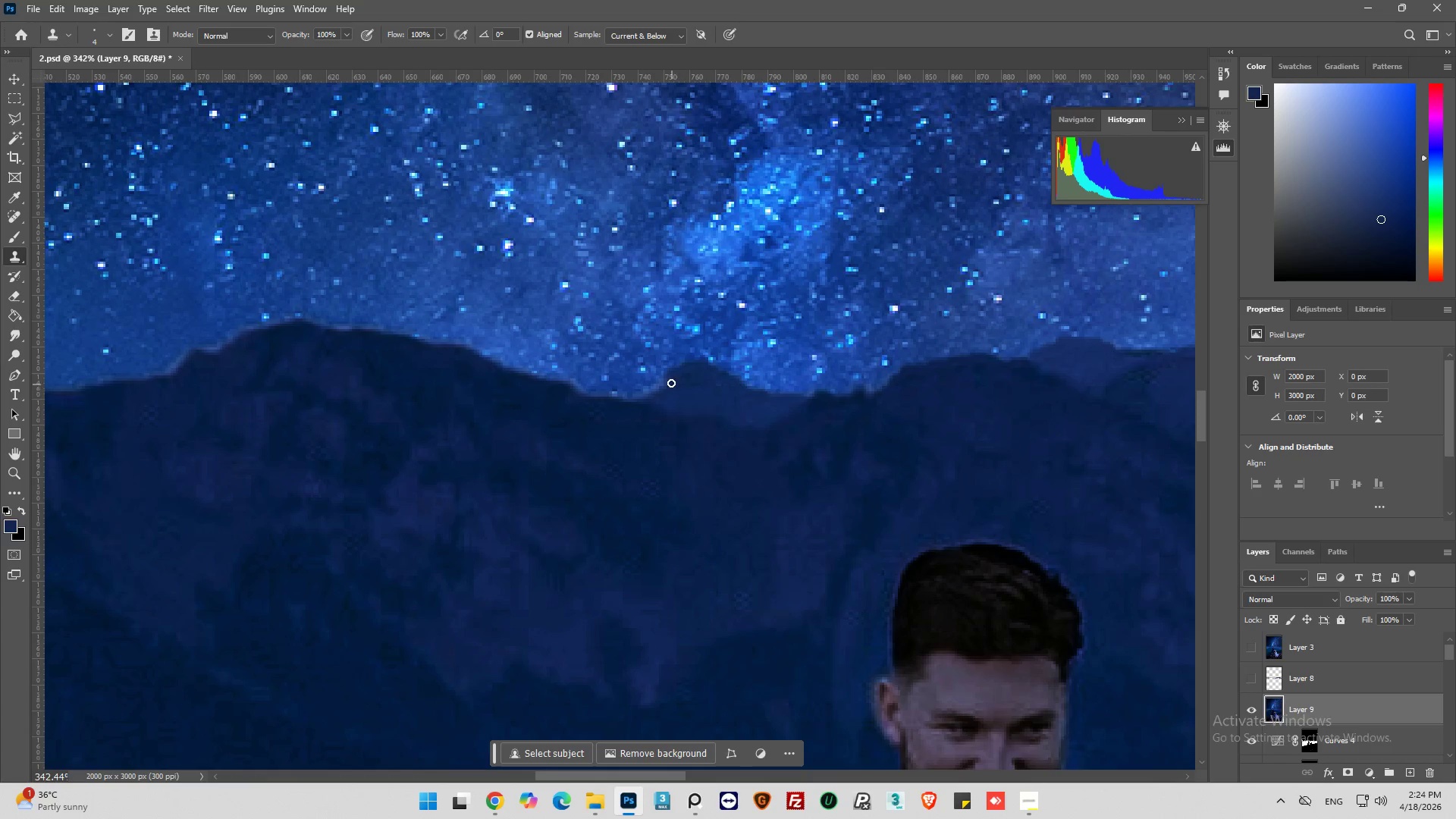 
left_click_drag(start_coordinate=[669, 380], to_coordinate=[654, 391])
 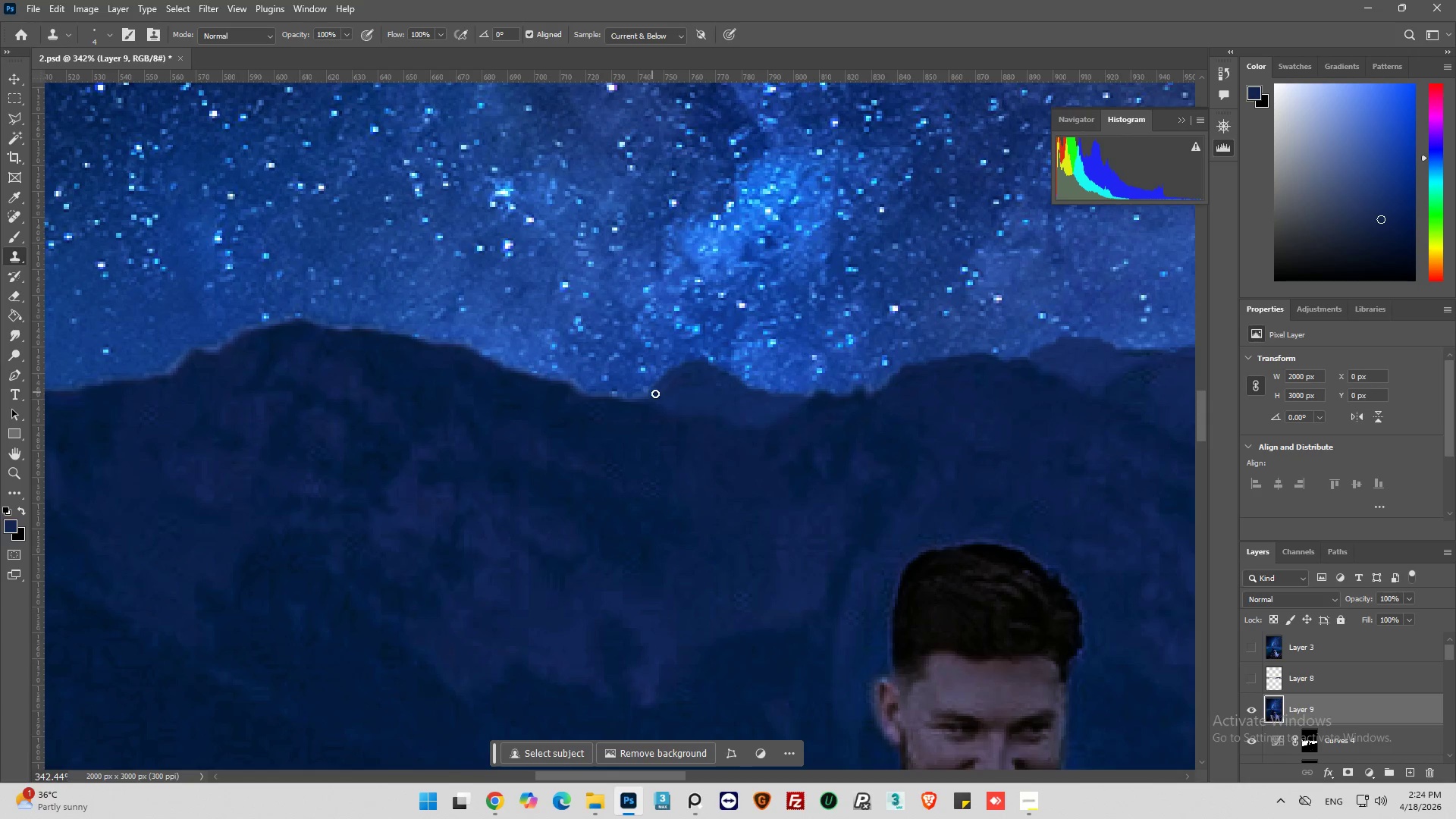 
hold_key(key=AltLeft, duration=0.52)
left_click_drag(start_coordinate=[675, 403], to_coordinate=[671, 403])
 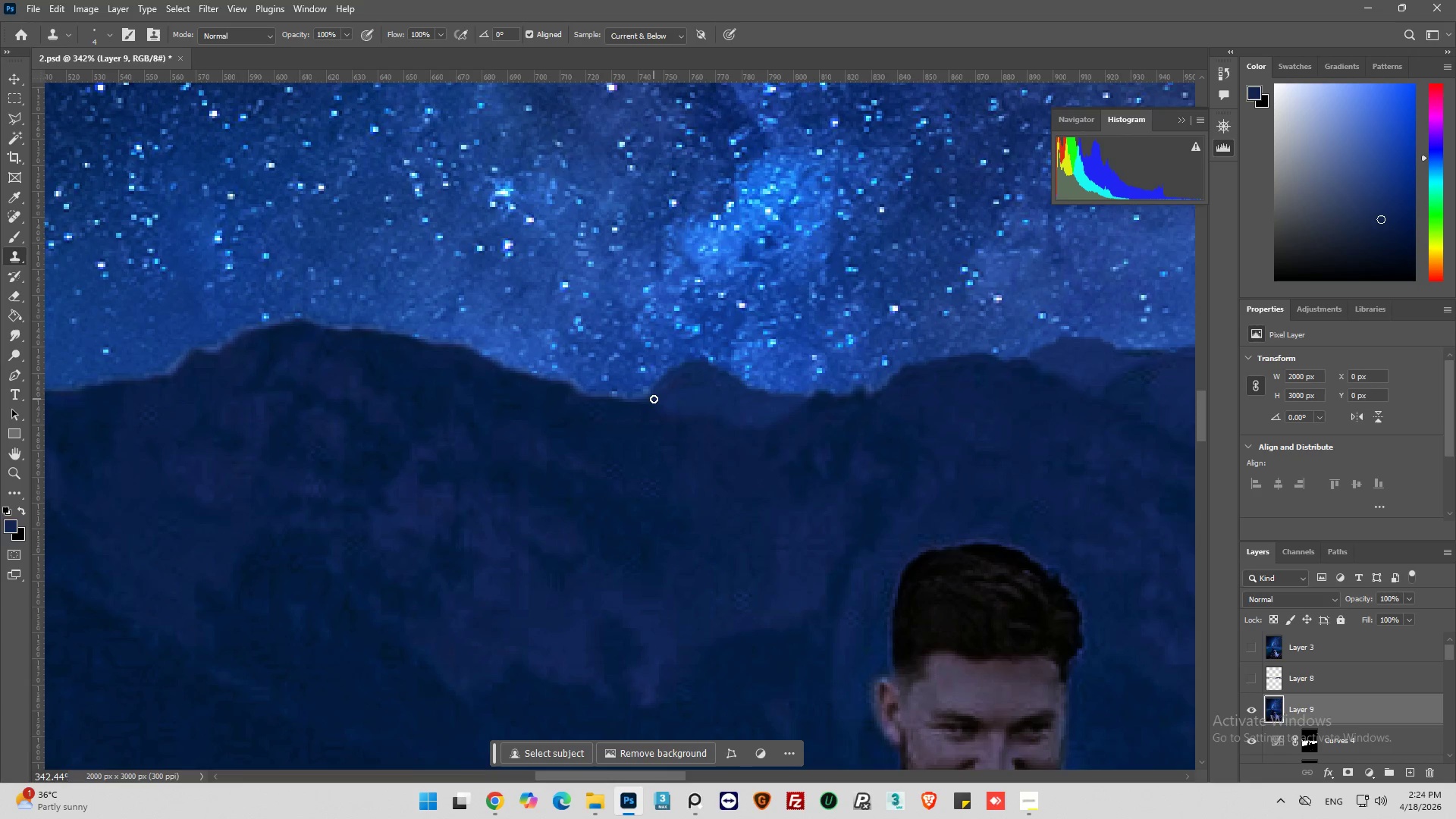 
left_click_drag(start_coordinate=[653, 399], to_coordinate=[640, 397])
 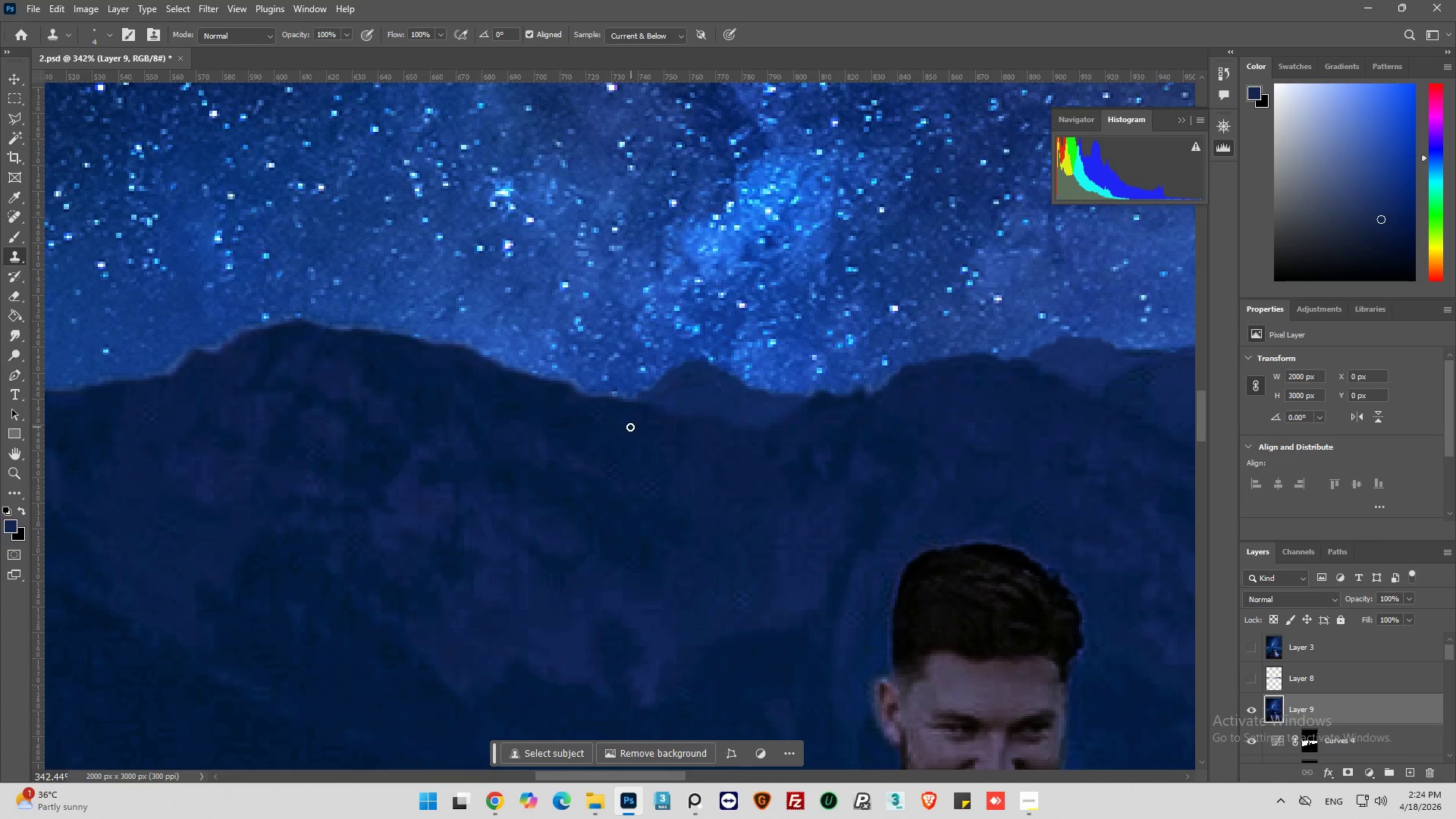 
hold_key(key=AltLeft, duration=0.64)
 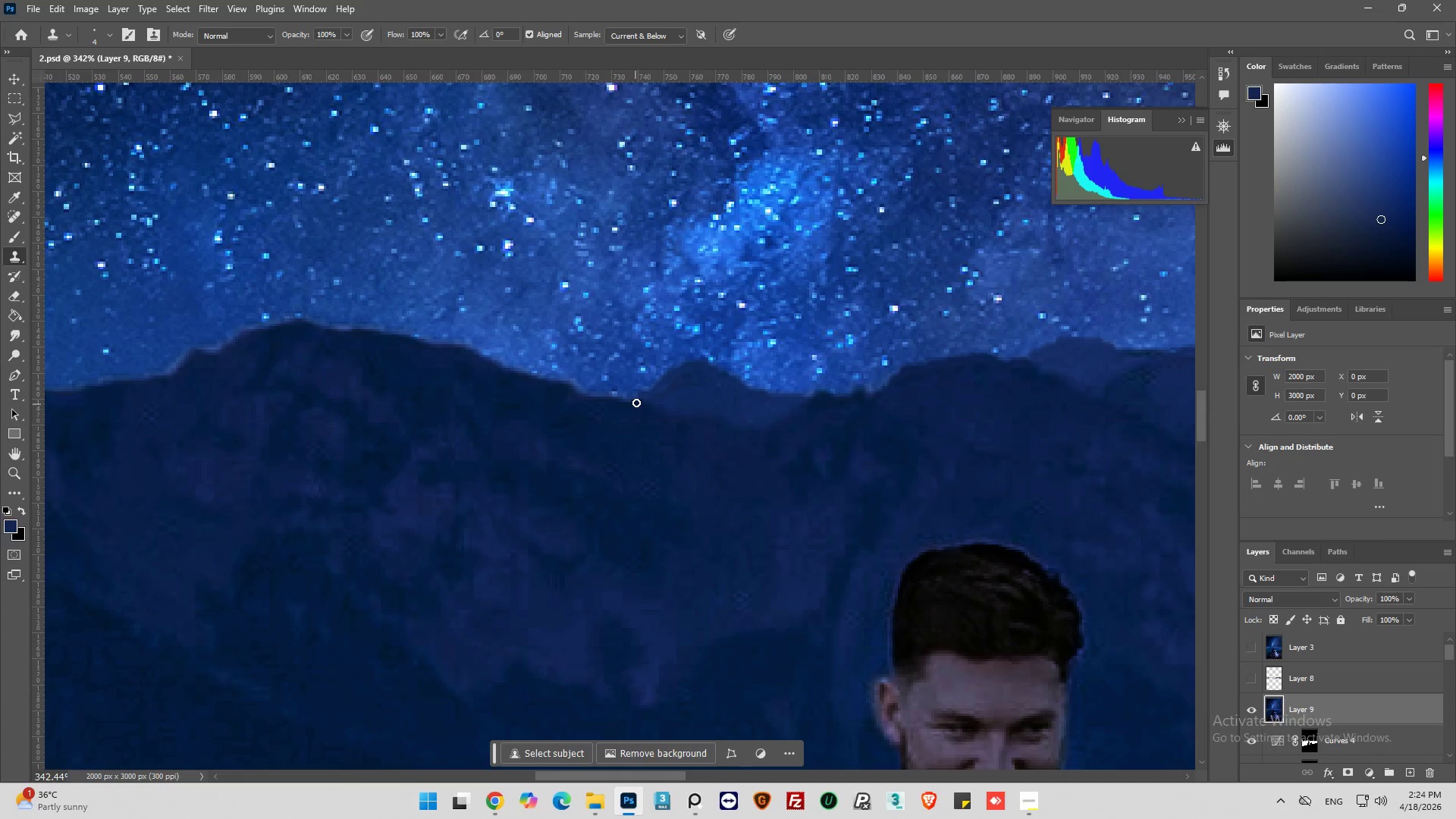 
left_click_drag(start_coordinate=[638, 400], to_coordinate=[558, 381])
 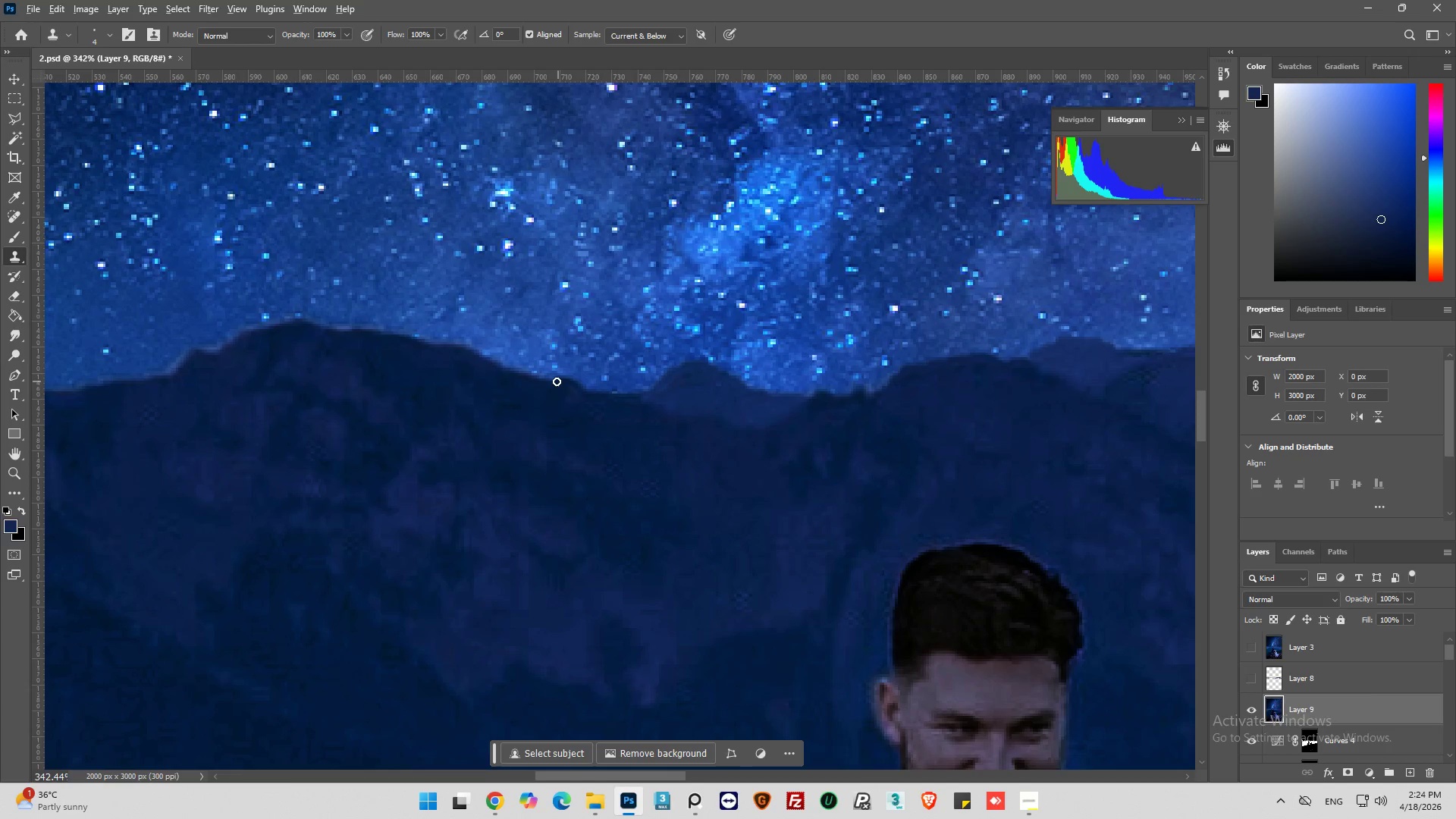 
hold_key(key=AltLeft, duration=0.64)
left_click([551, 394])
 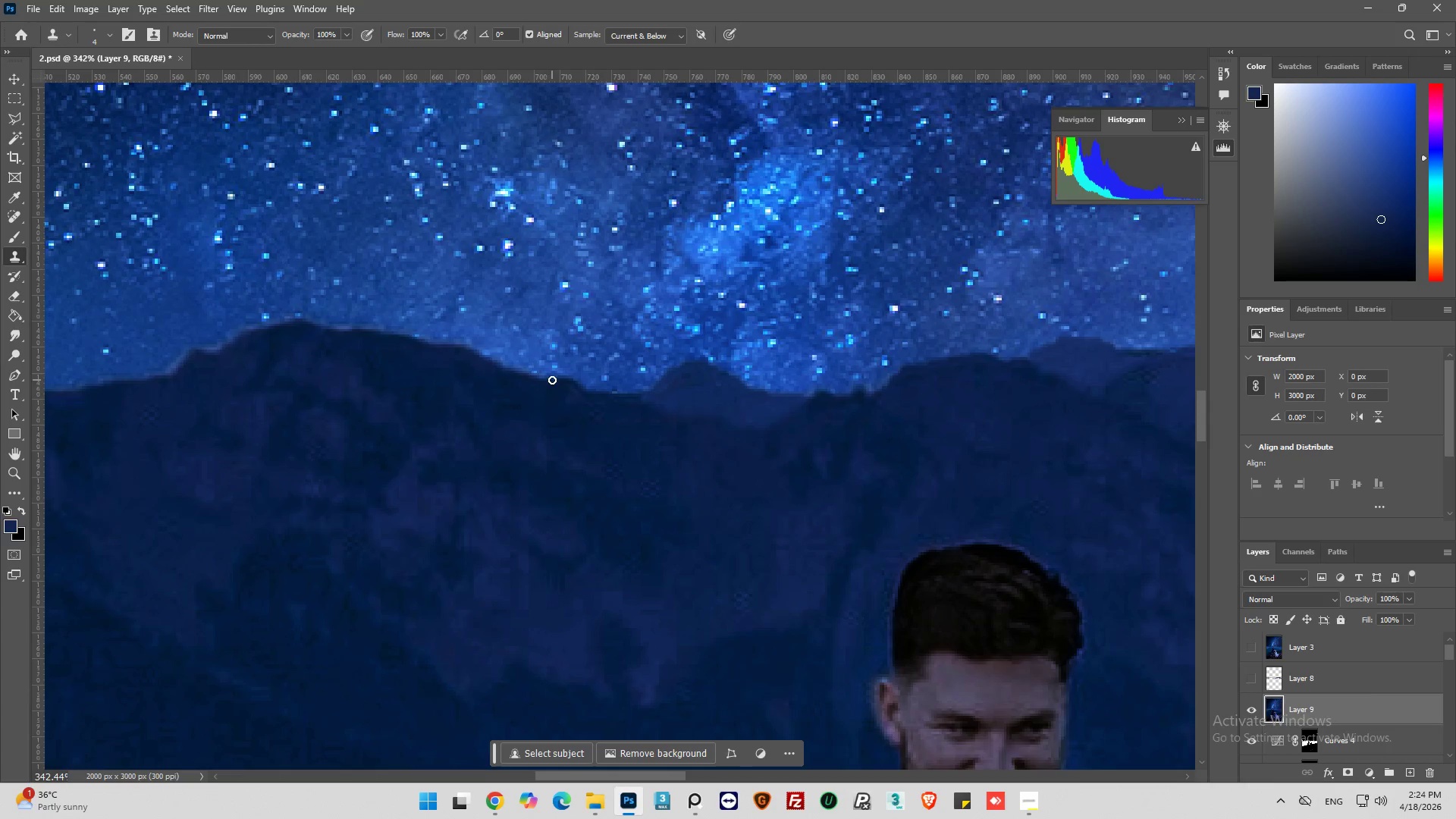 
left_click_drag(start_coordinate=[552, 380], to_coordinate=[316, 323])
 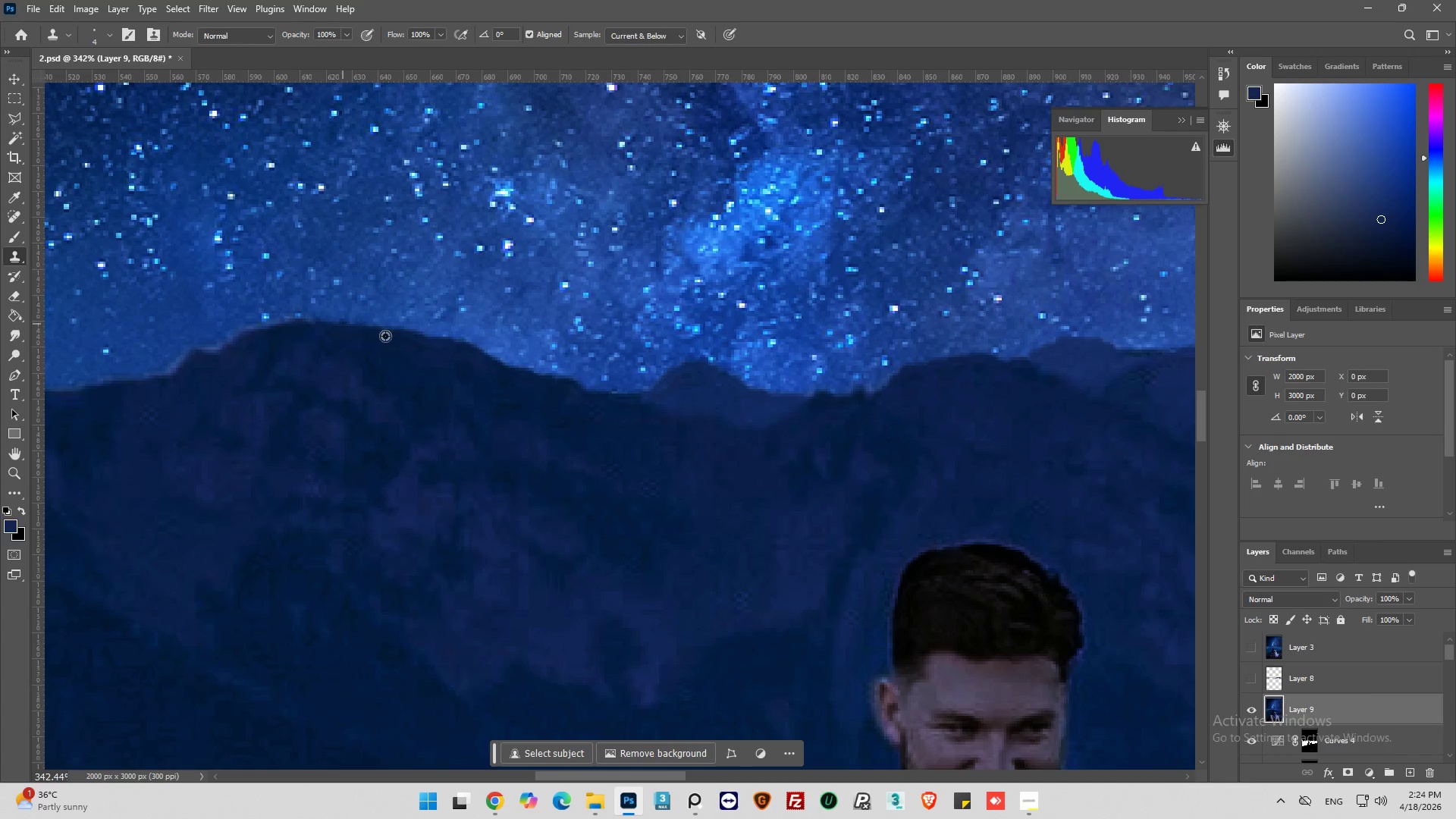 
hold_key(key=AltLeft, duration=0.56)
 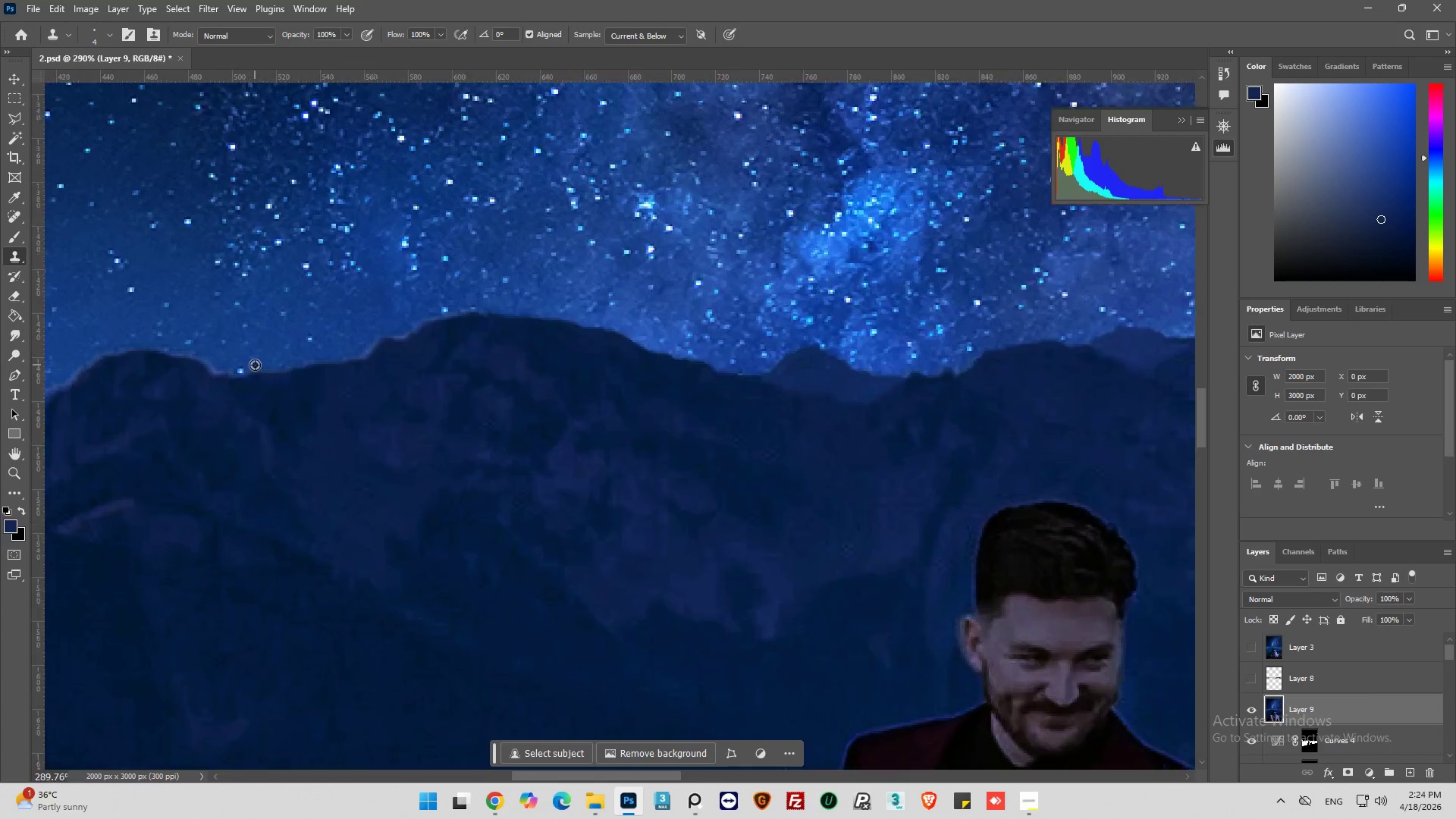 
hold_key(key=AltLeft, duration=0.59)
 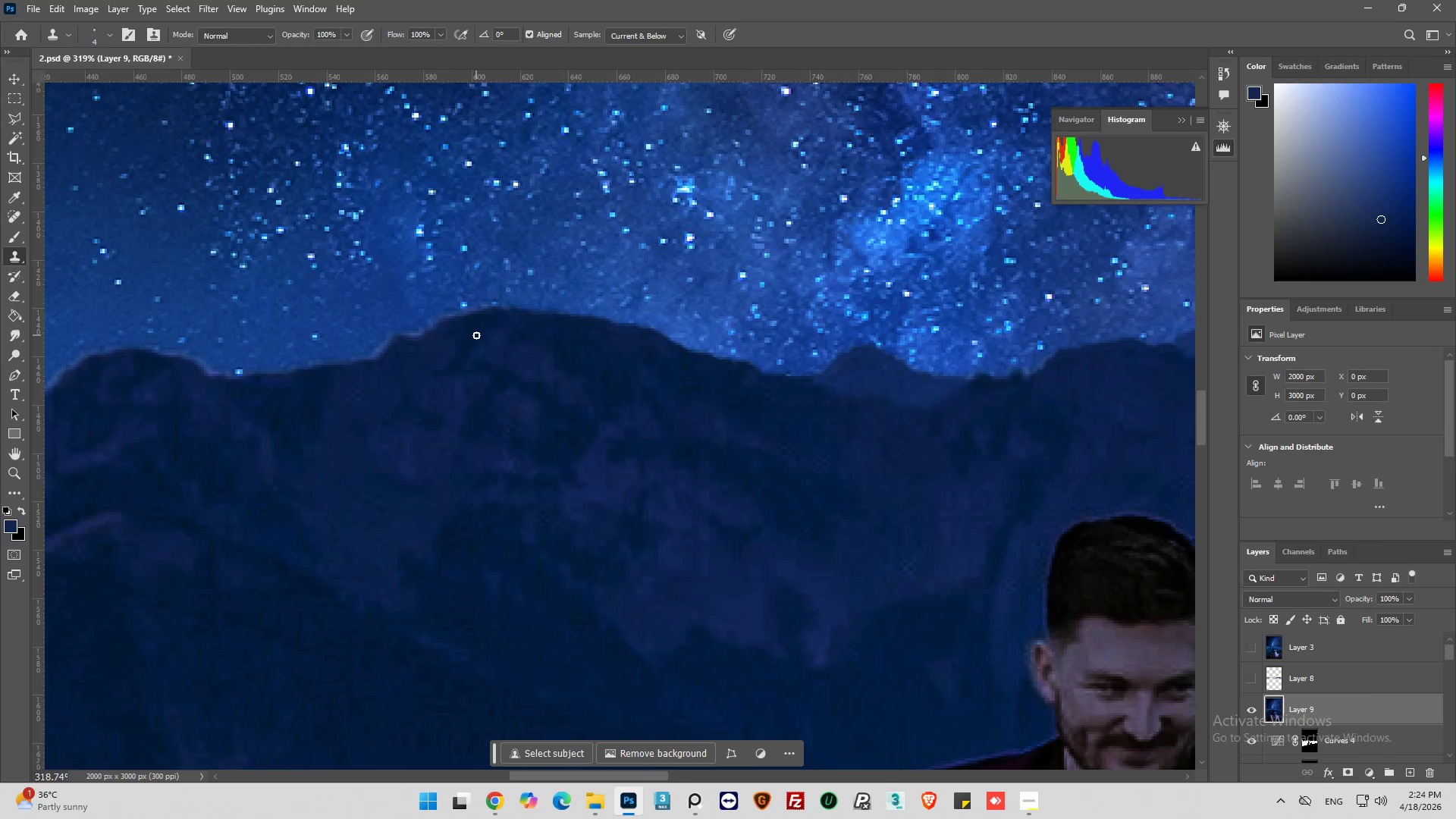 
scroll: coordinate [494, 357], scroll_direction: down, amount: 8.0
 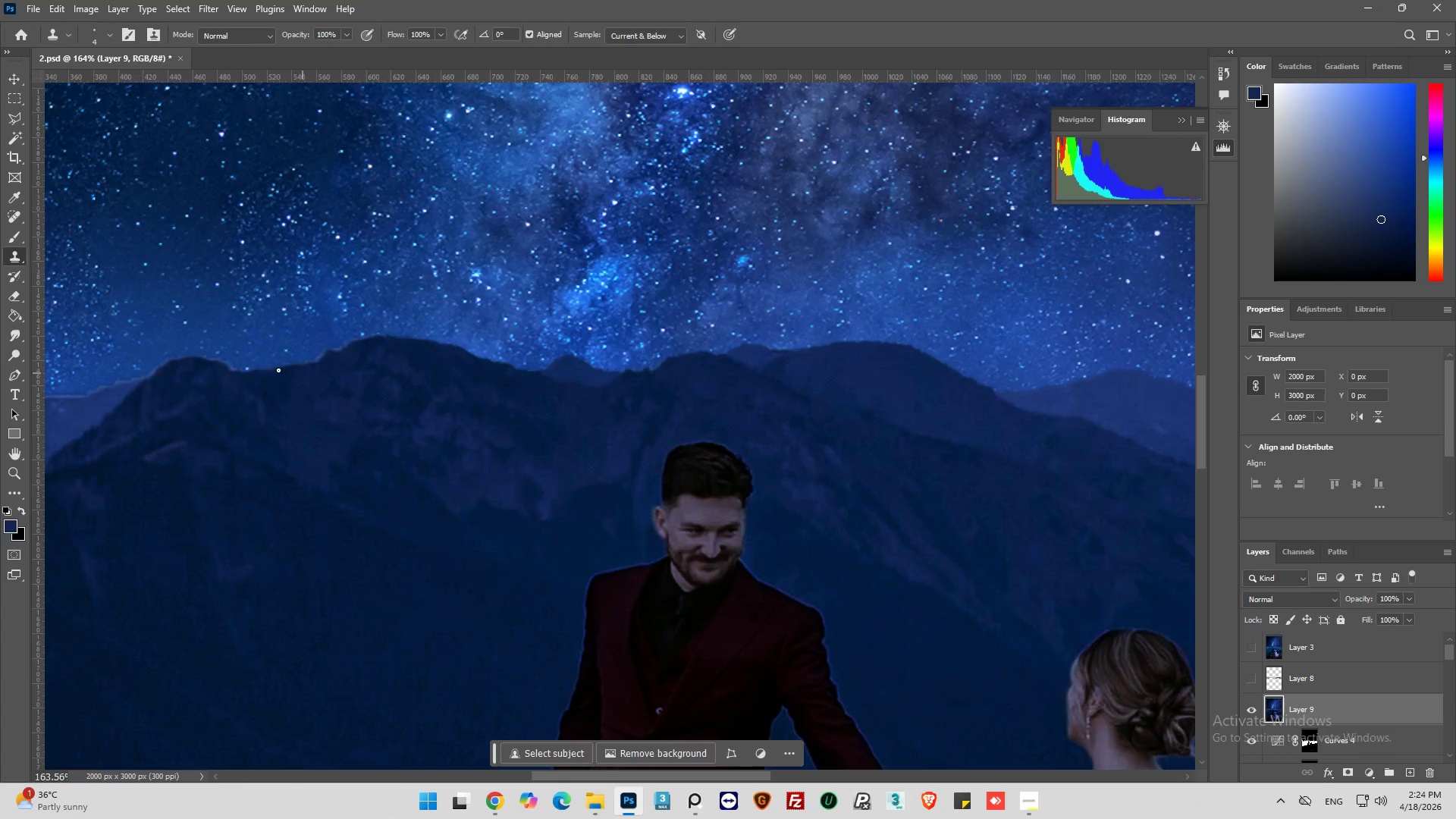 
scroll: coordinate [255, 365], scroll_direction: up, amount: 7.0
 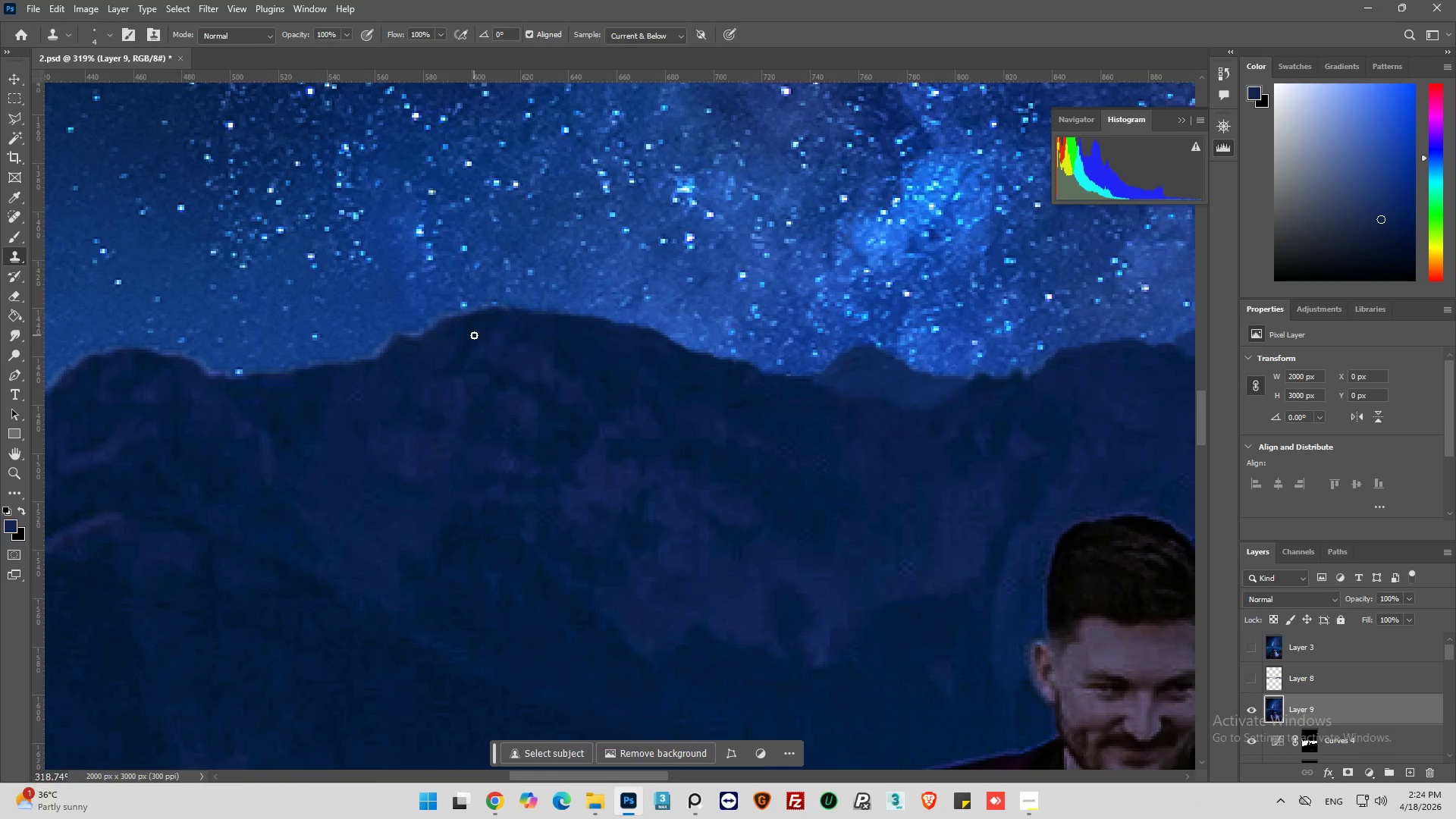 
hold_key(key=AltLeft, duration=1.11)
left_click_drag(start_coordinate=[504, 340], to_coordinate=[500, 332])
 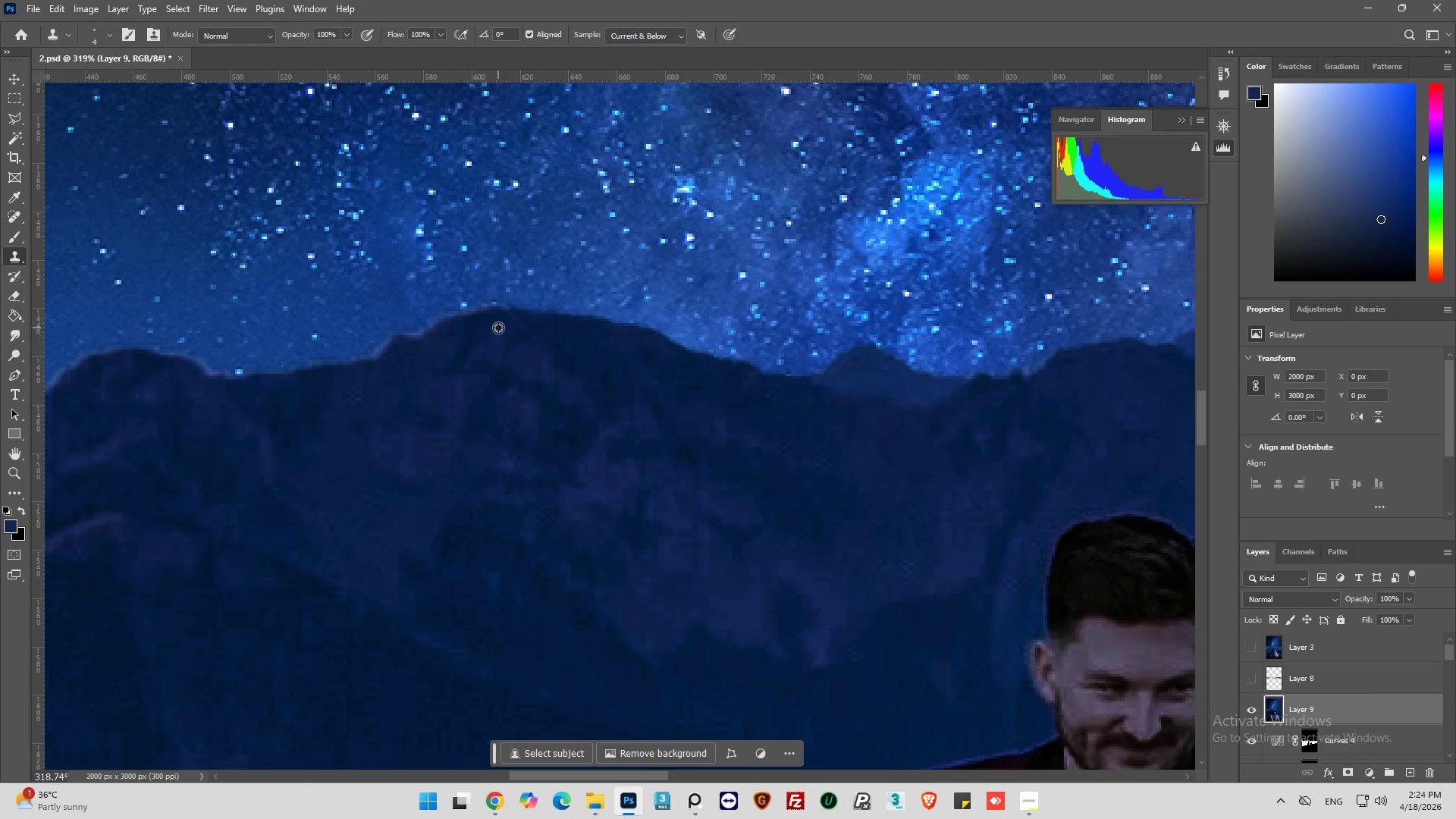 
triple_click([498, 328])
 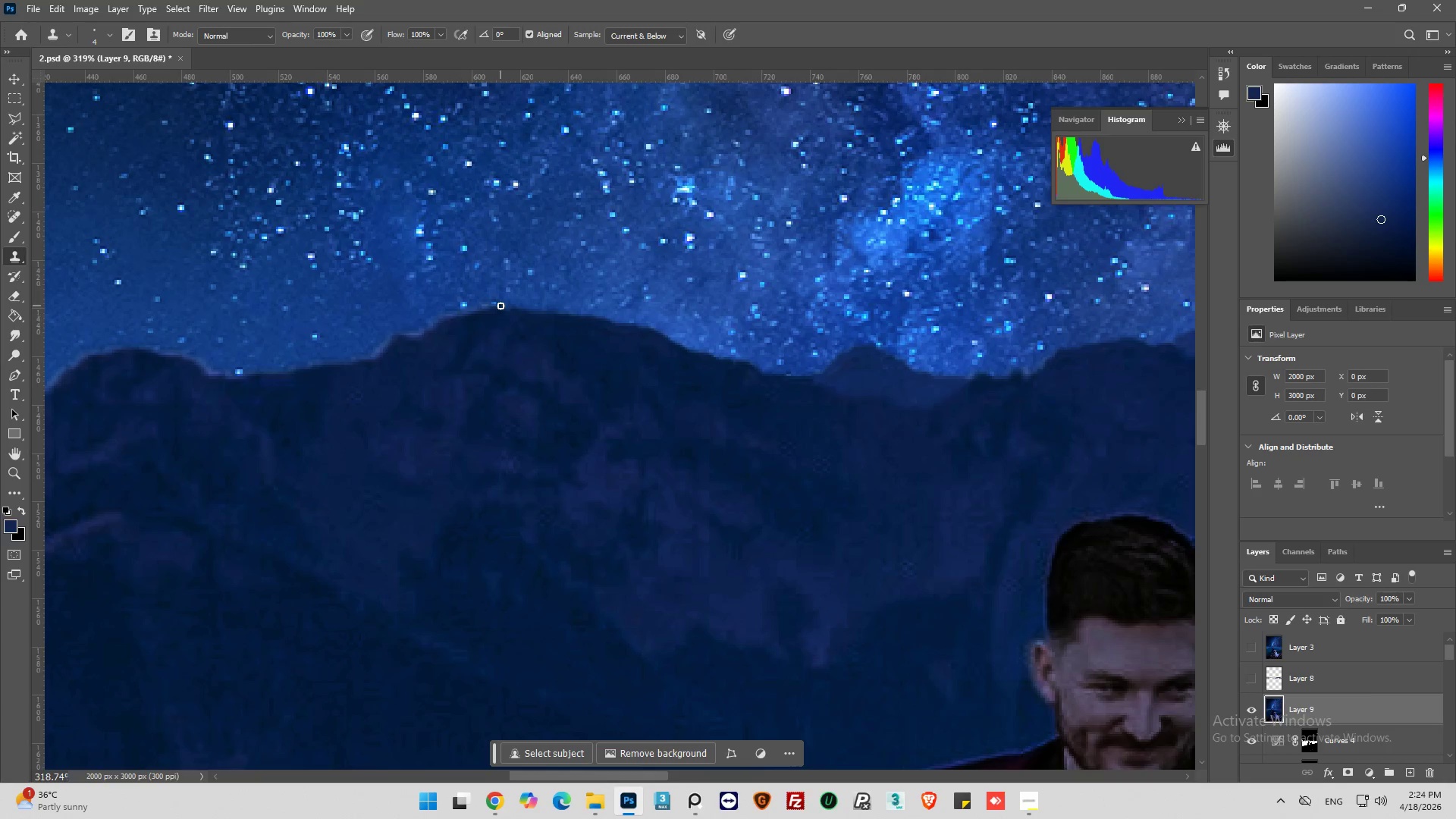 
left_click_drag(start_coordinate=[504, 306], to_coordinate=[430, 345])
 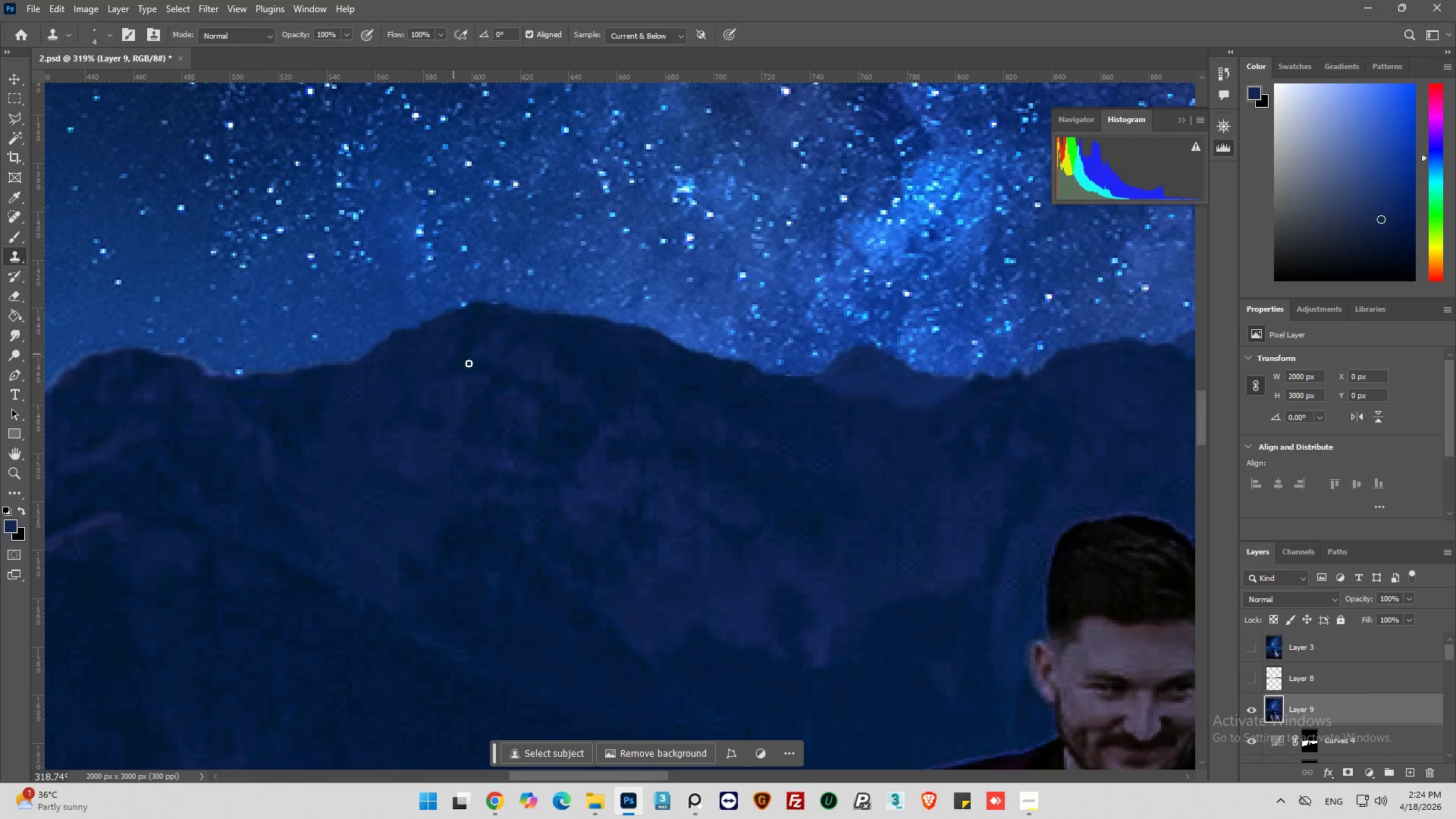 
hold_key(key=AltLeft, duration=0.38)
 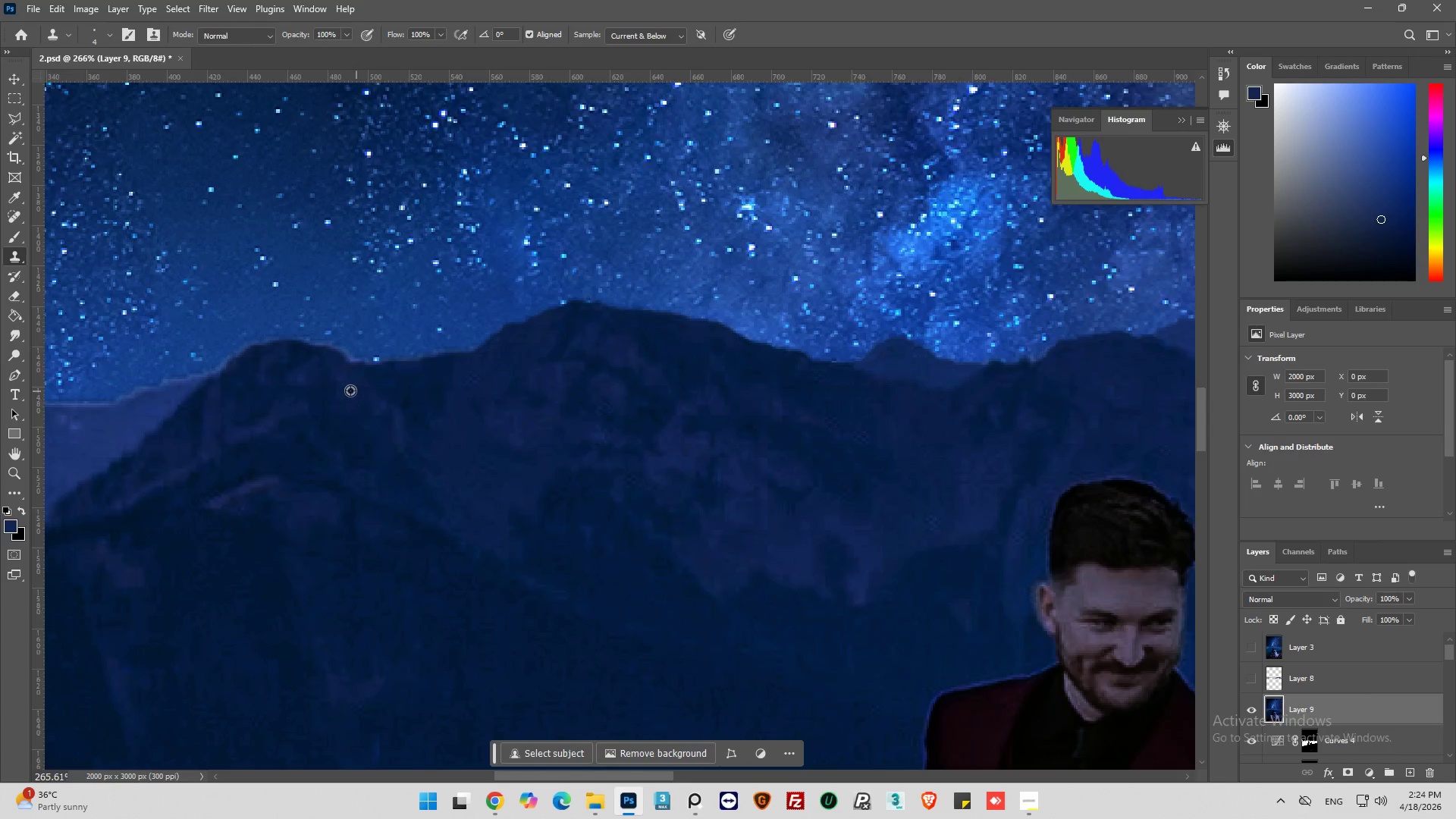 
hold_key(key=AltLeft, duration=0.8)
 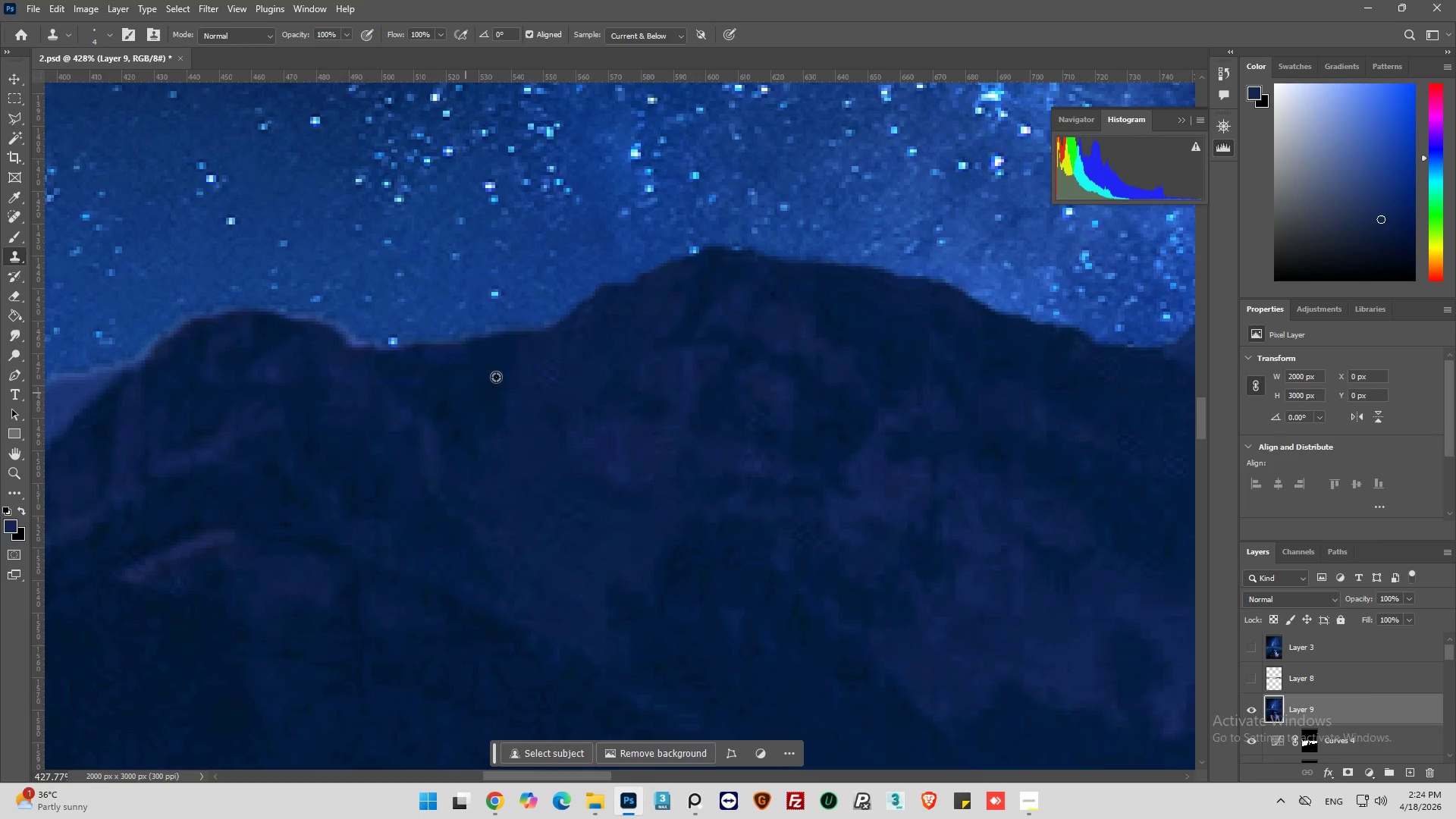 
hold_key(key=AltLeft, duration=0.67)
 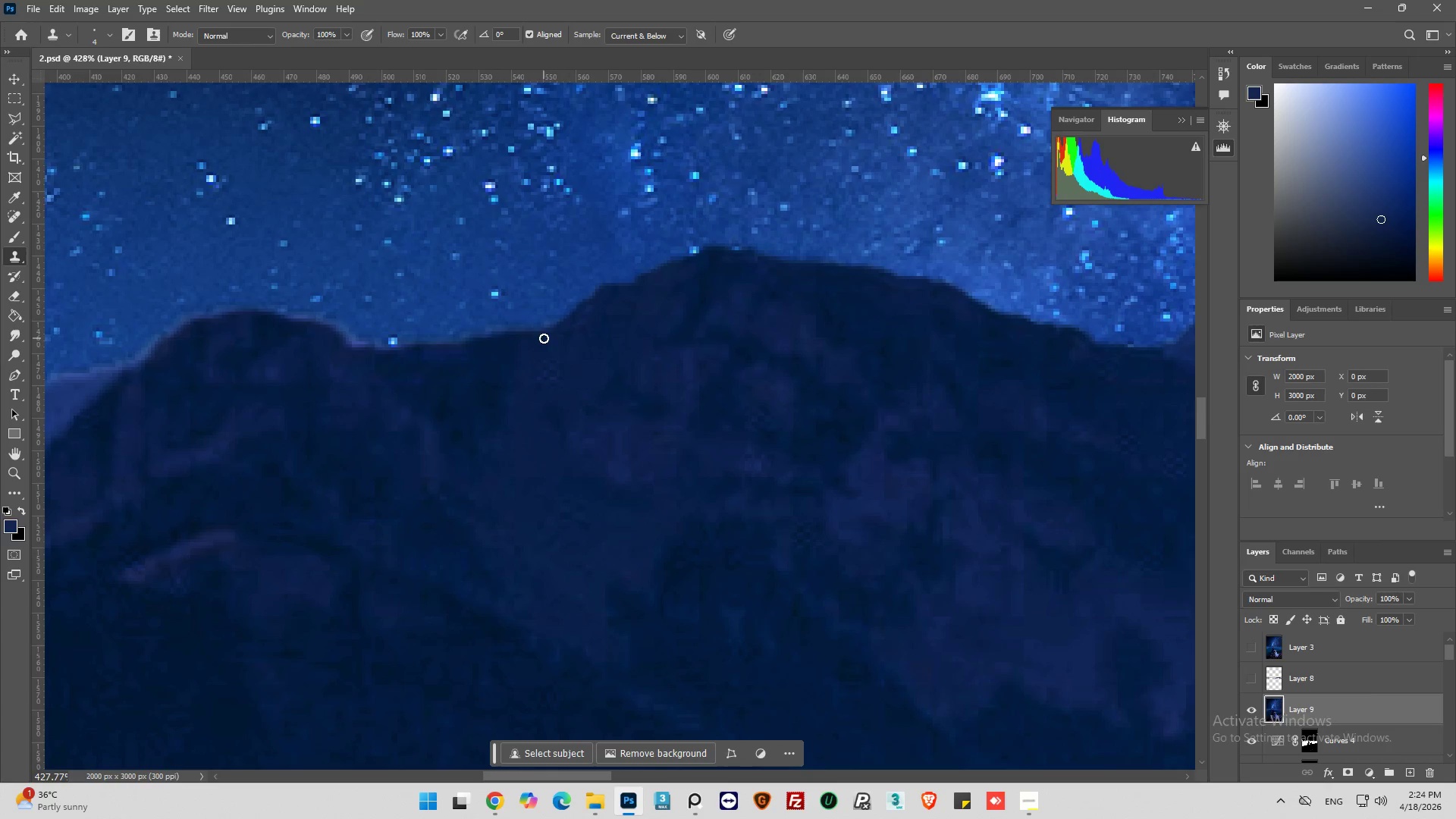 
scroll: coordinate [348, 388], scroll_direction: up, amount: 3.0
 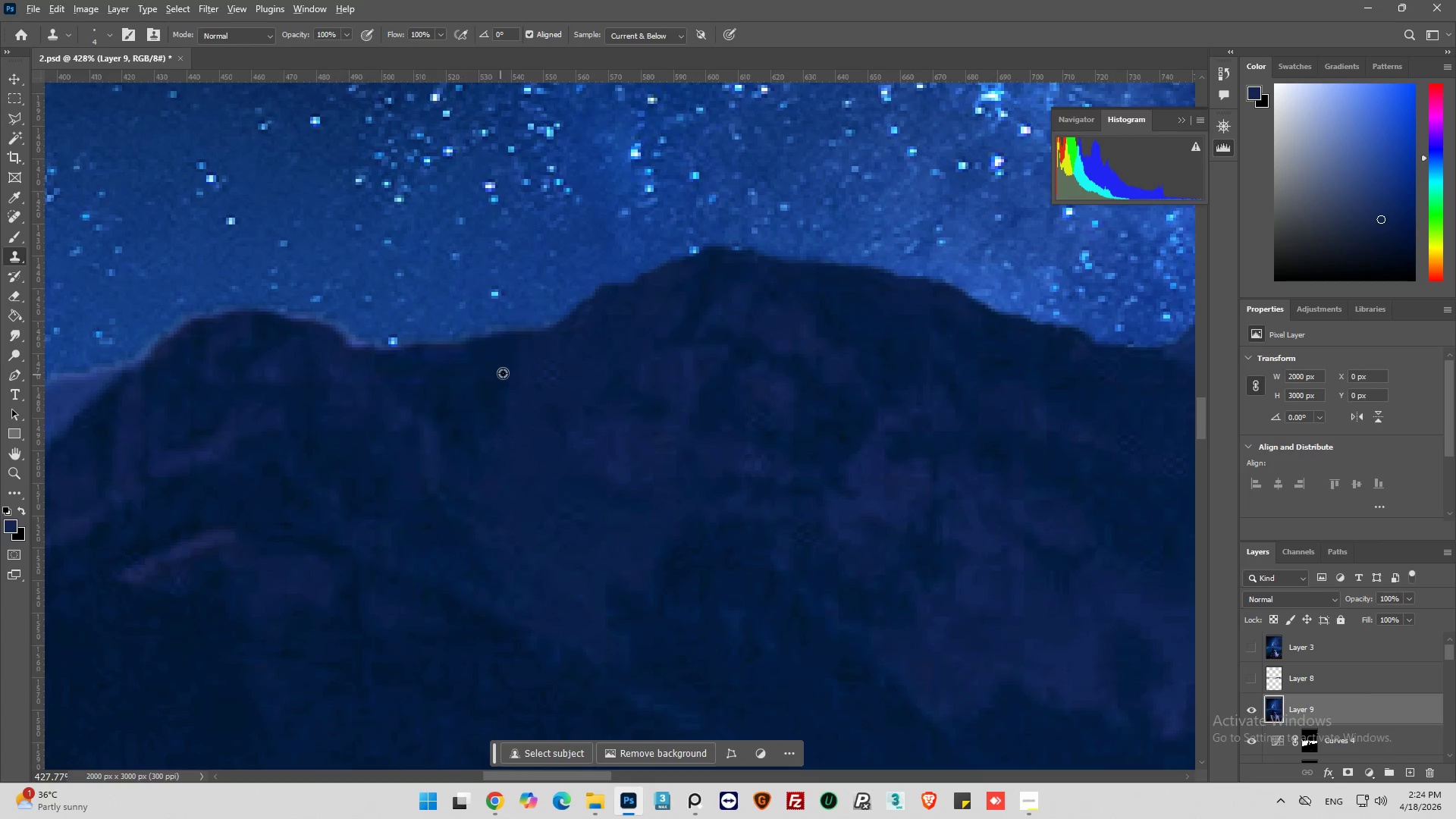 
left_click_drag(start_coordinate=[516, 356], to_coordinate=[517, 359])
 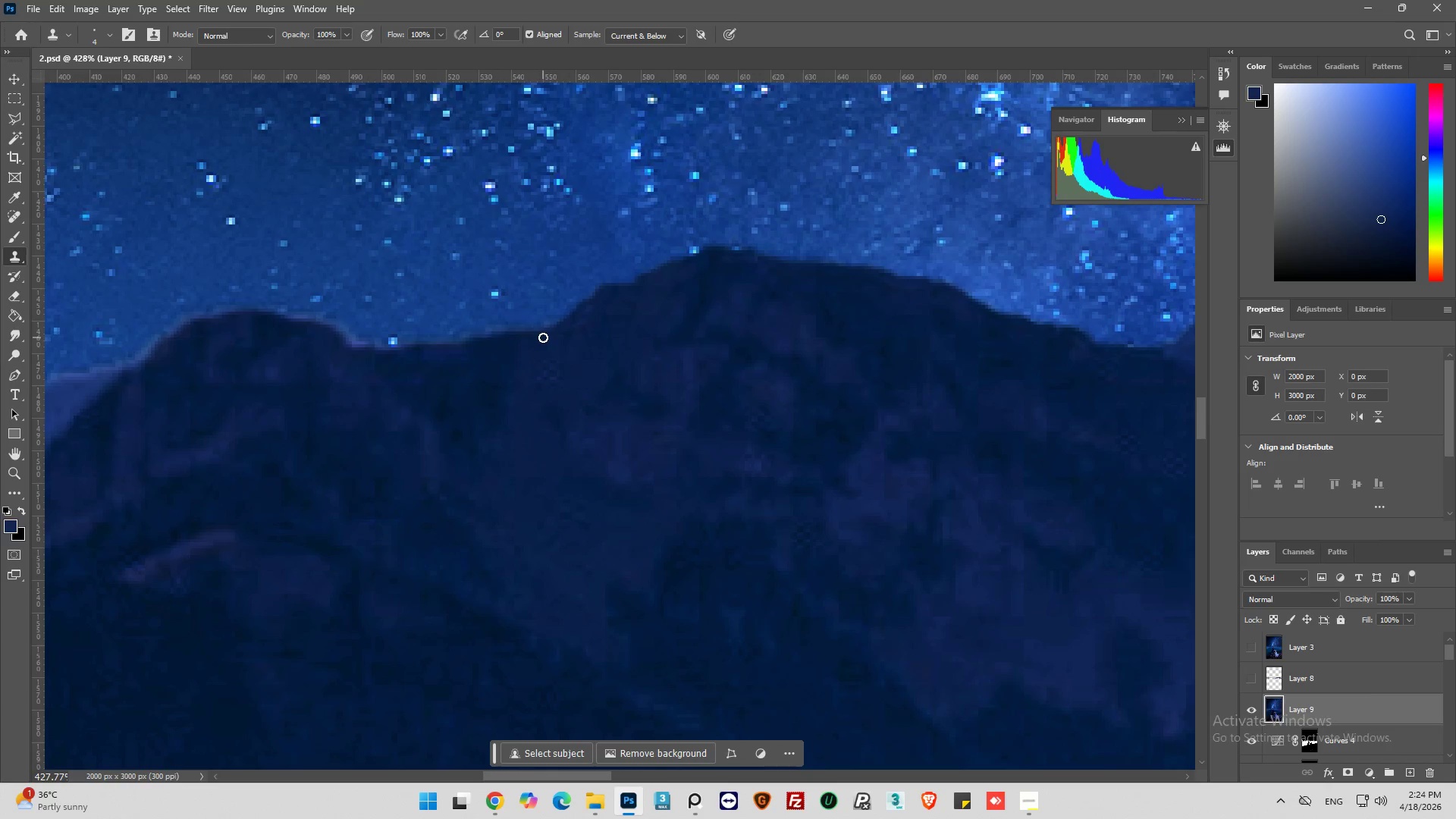 
left_click_drag(start_coordinate=[526, 333], to_coordinate=[421, 345])
 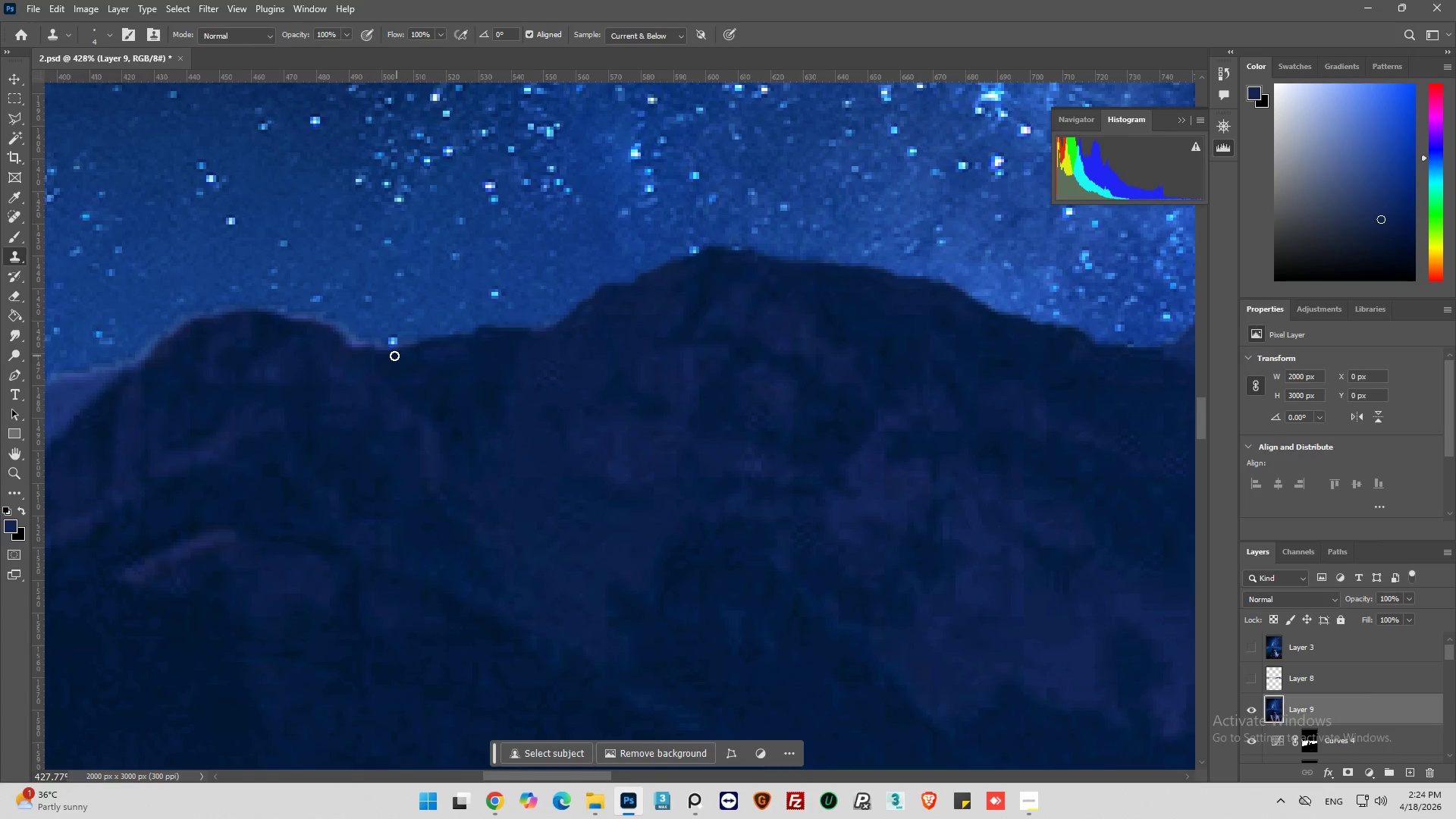 
hold_key(key=AltLeft, duration=0.59)
 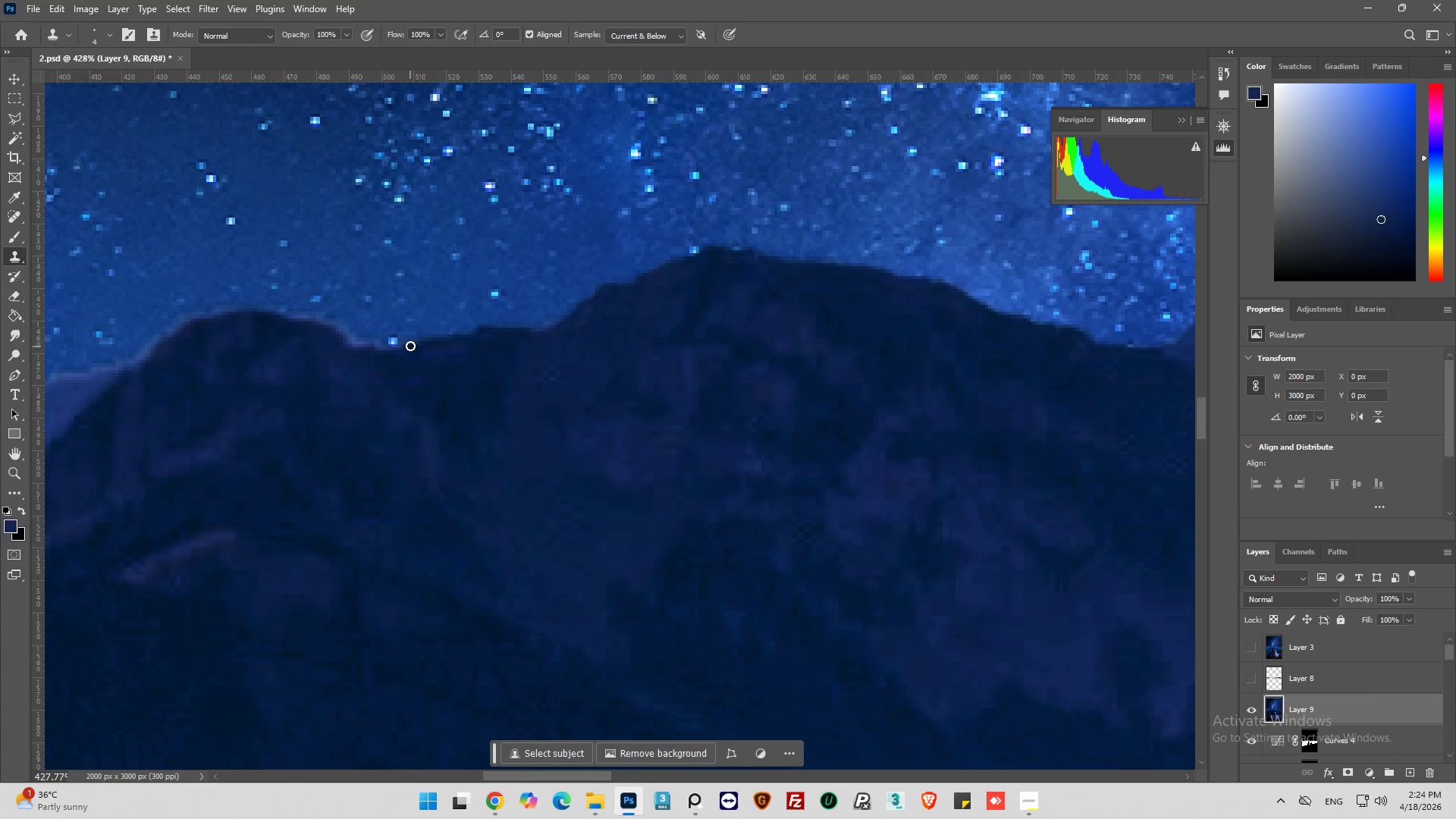 
left_click_drag(start_coordinate=[410, 345], to_coordinate=[381, 349])
 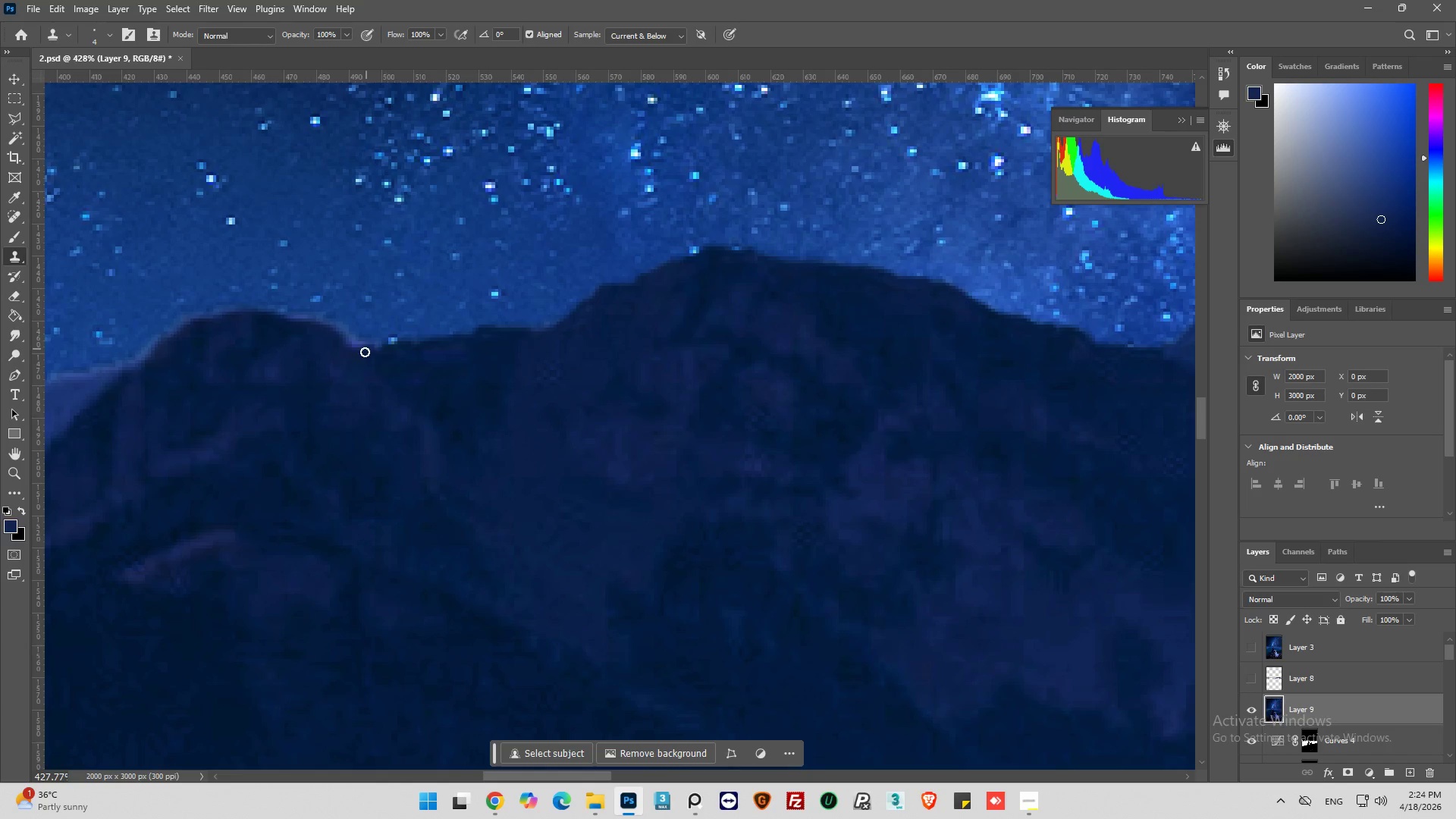 
hold_key(key=AltLeft, duration=1.06)
left_click([372, 371])
 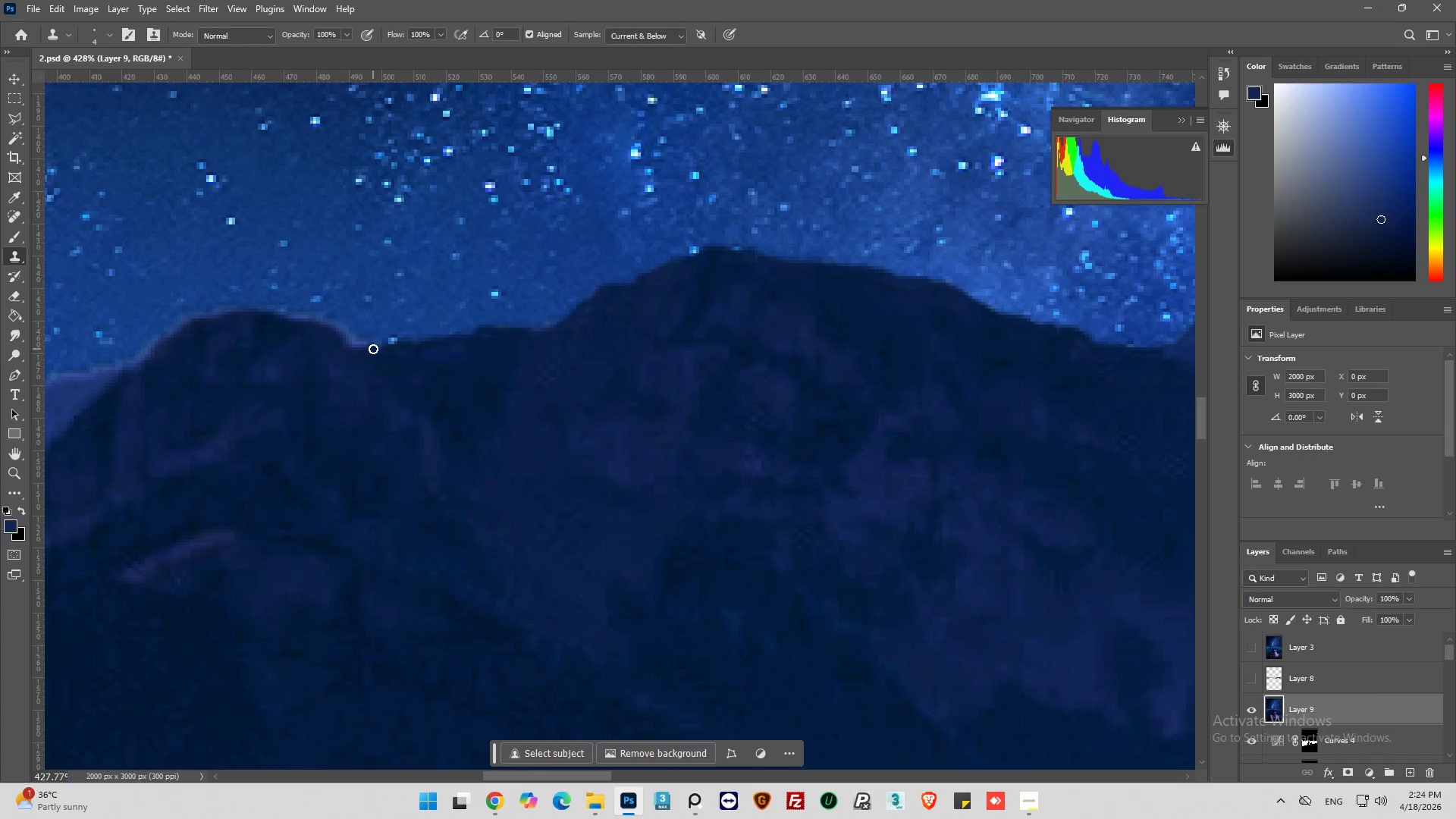 
left_click_drag(start_coordinate=[374, 344], to_coordinate=[284, 316])
 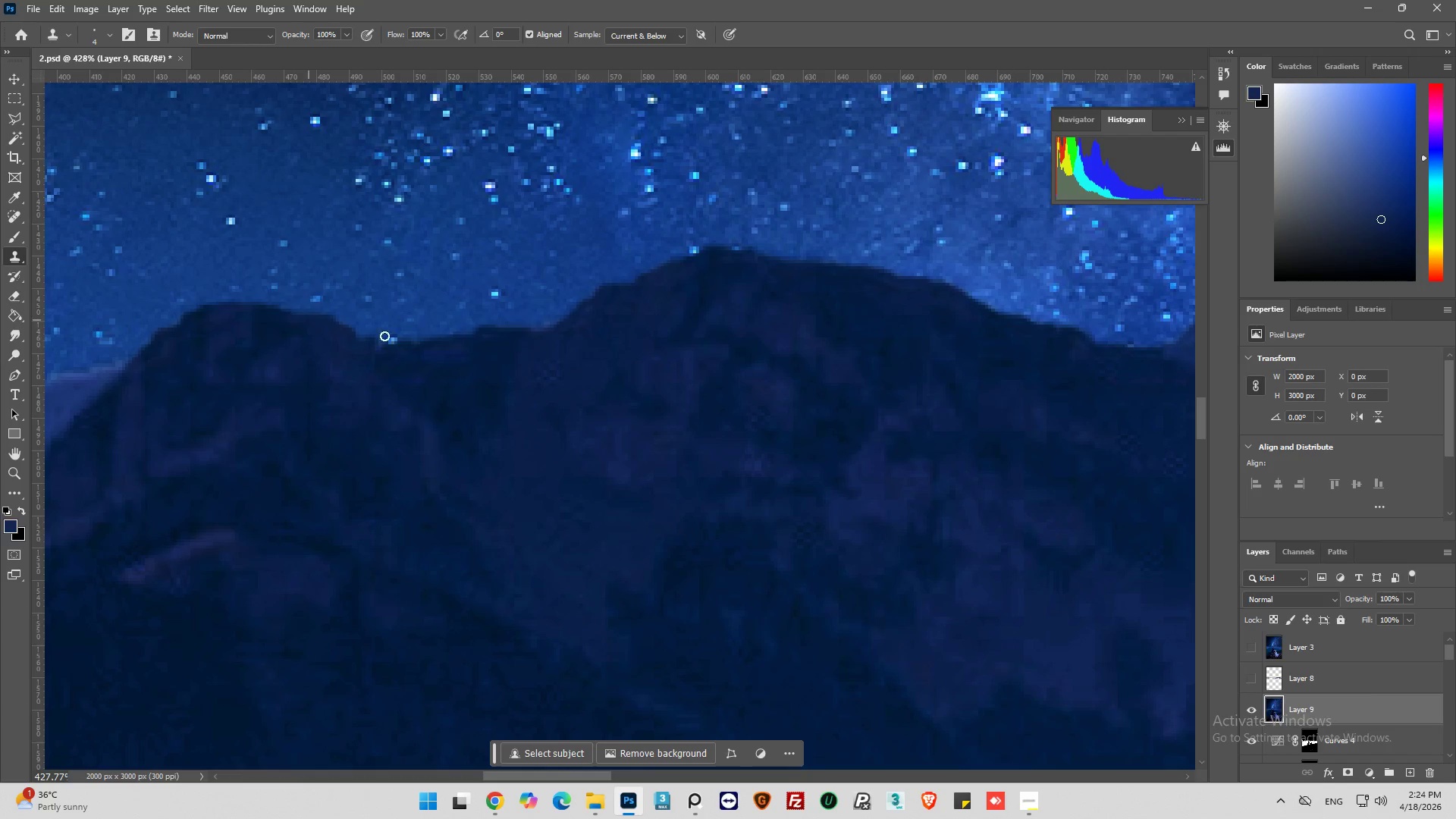 
hold_key(key=AltLeft, duration=1.0)
scroll: coordinate [773, 422], scroll_direction: down, amount: 19.0
 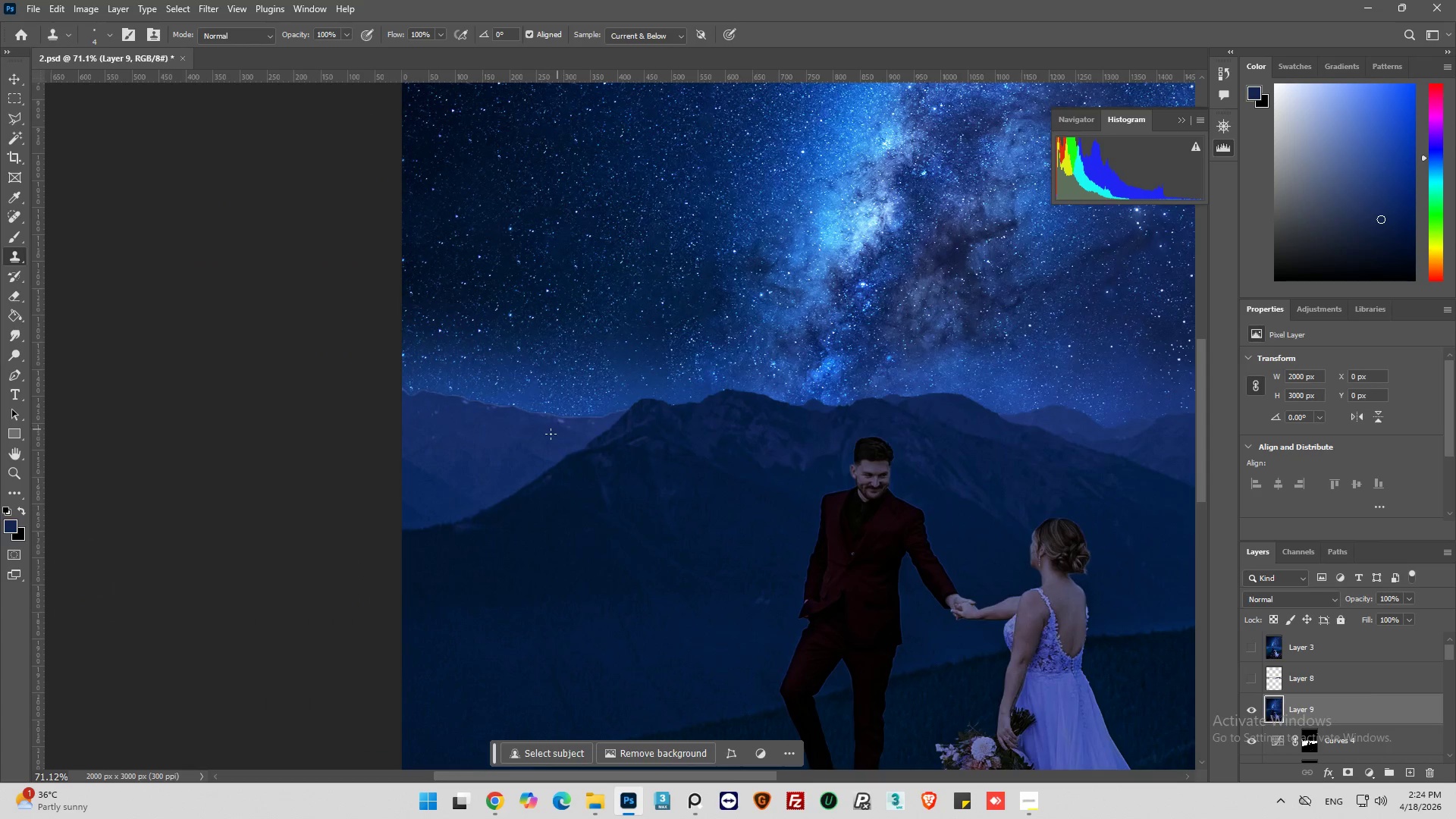 
scroll: coordinate [551, 433], scroll_direction: up, amount: 1.0
 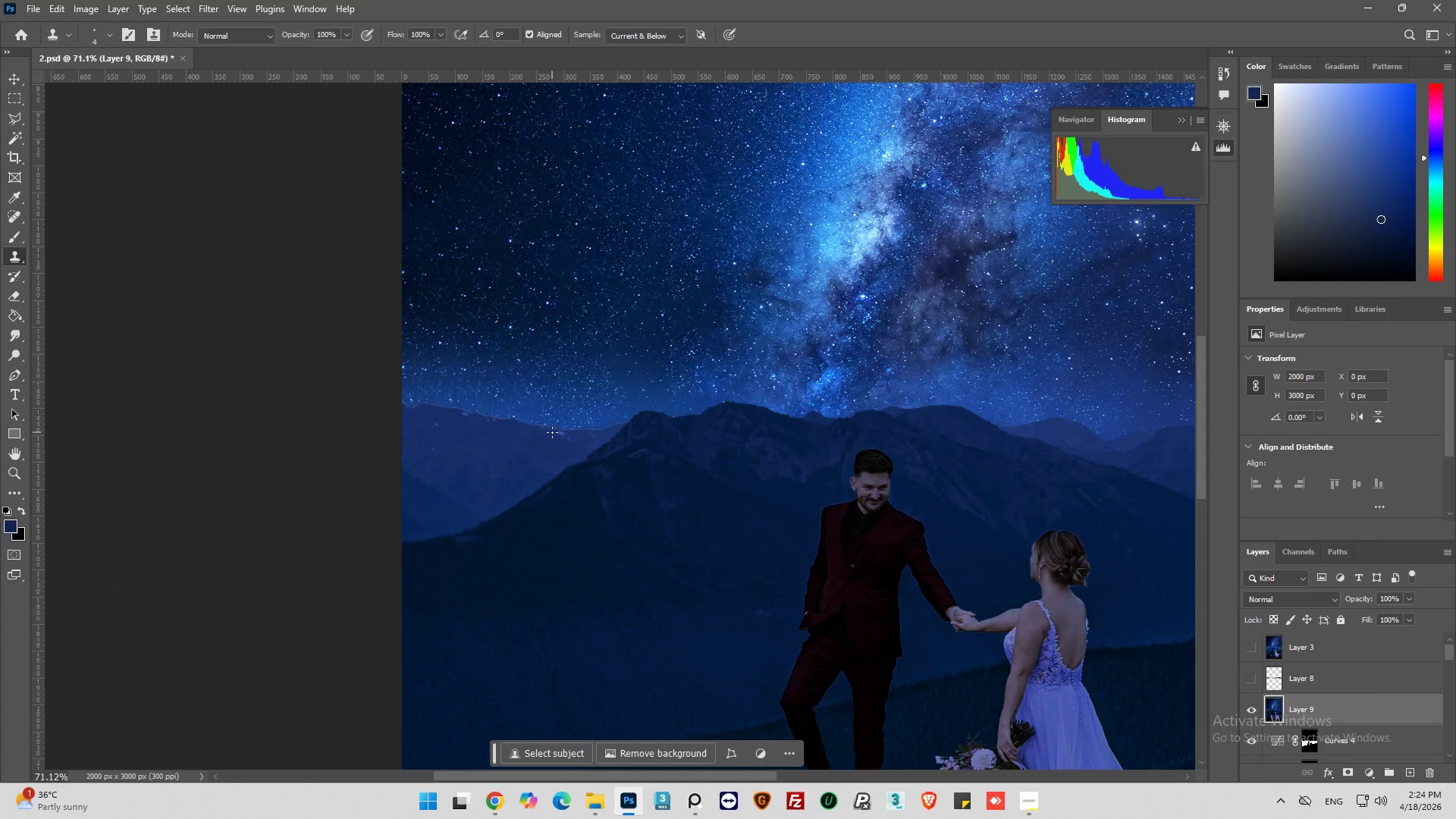 
key(Alt+AltLeft)
 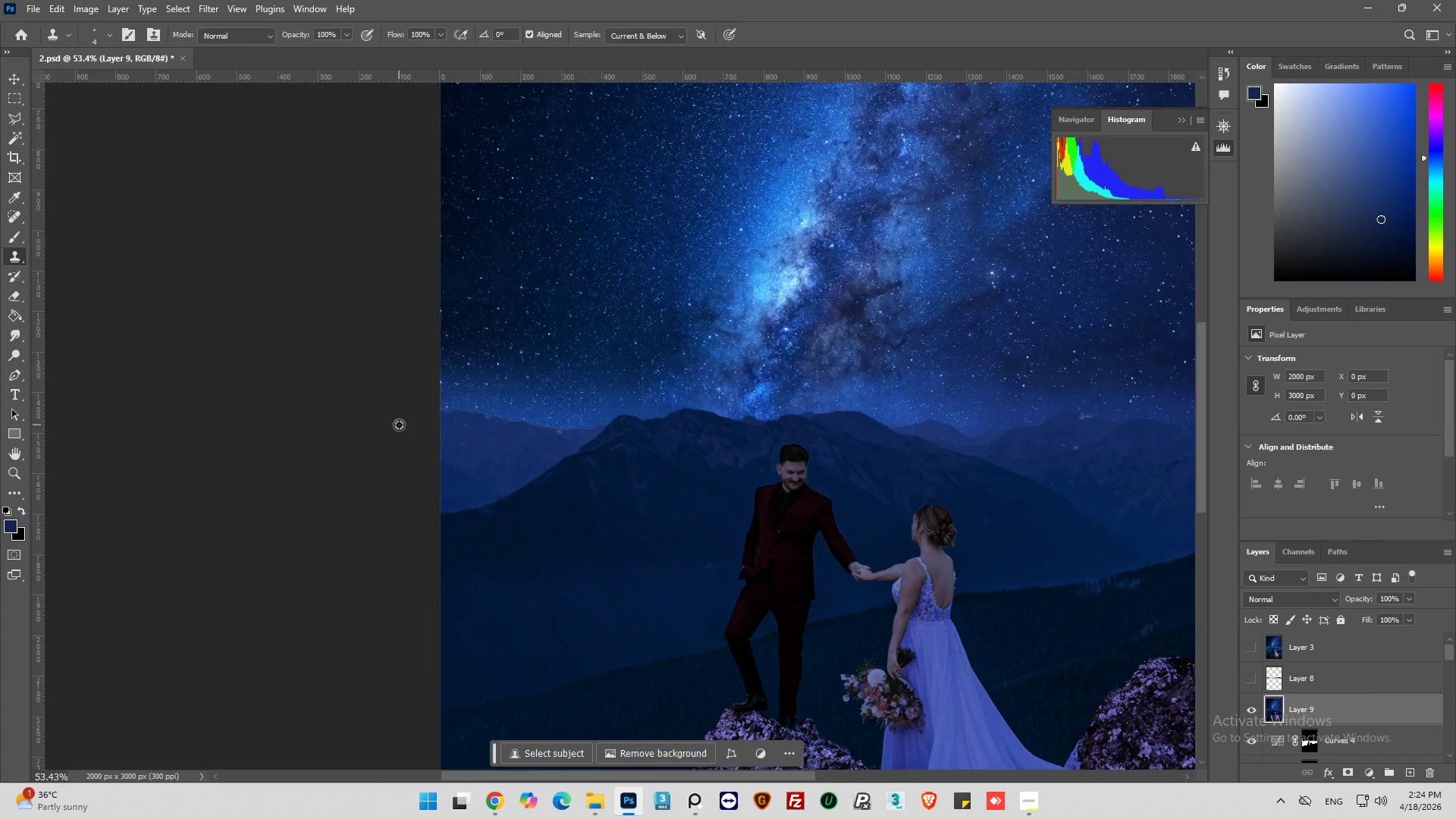 
hold_key(key=AltLeft, duration=0.31)
 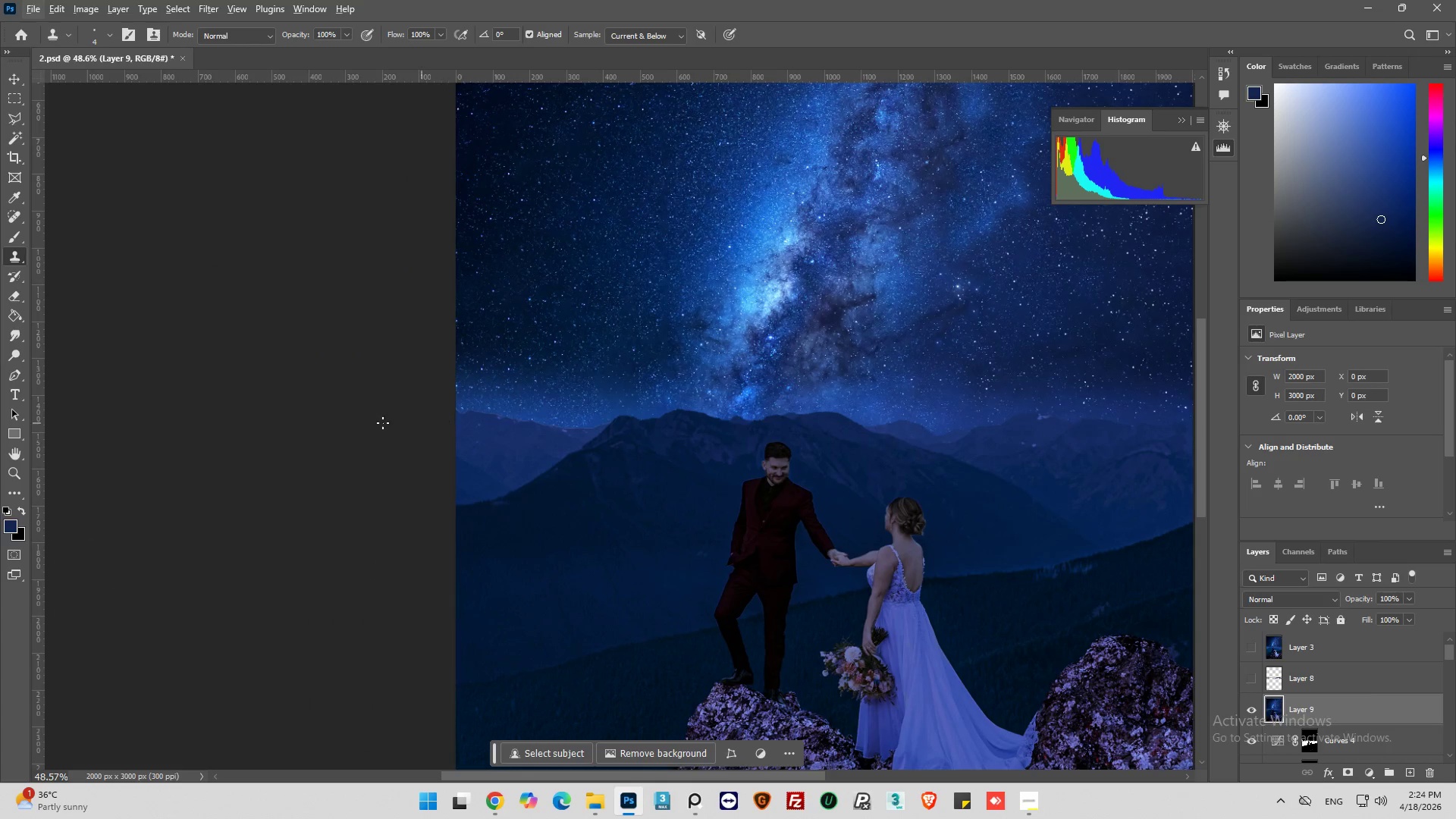 
scroll: coordinate [399, 425], scroll_direction: down, amount: 4.0
 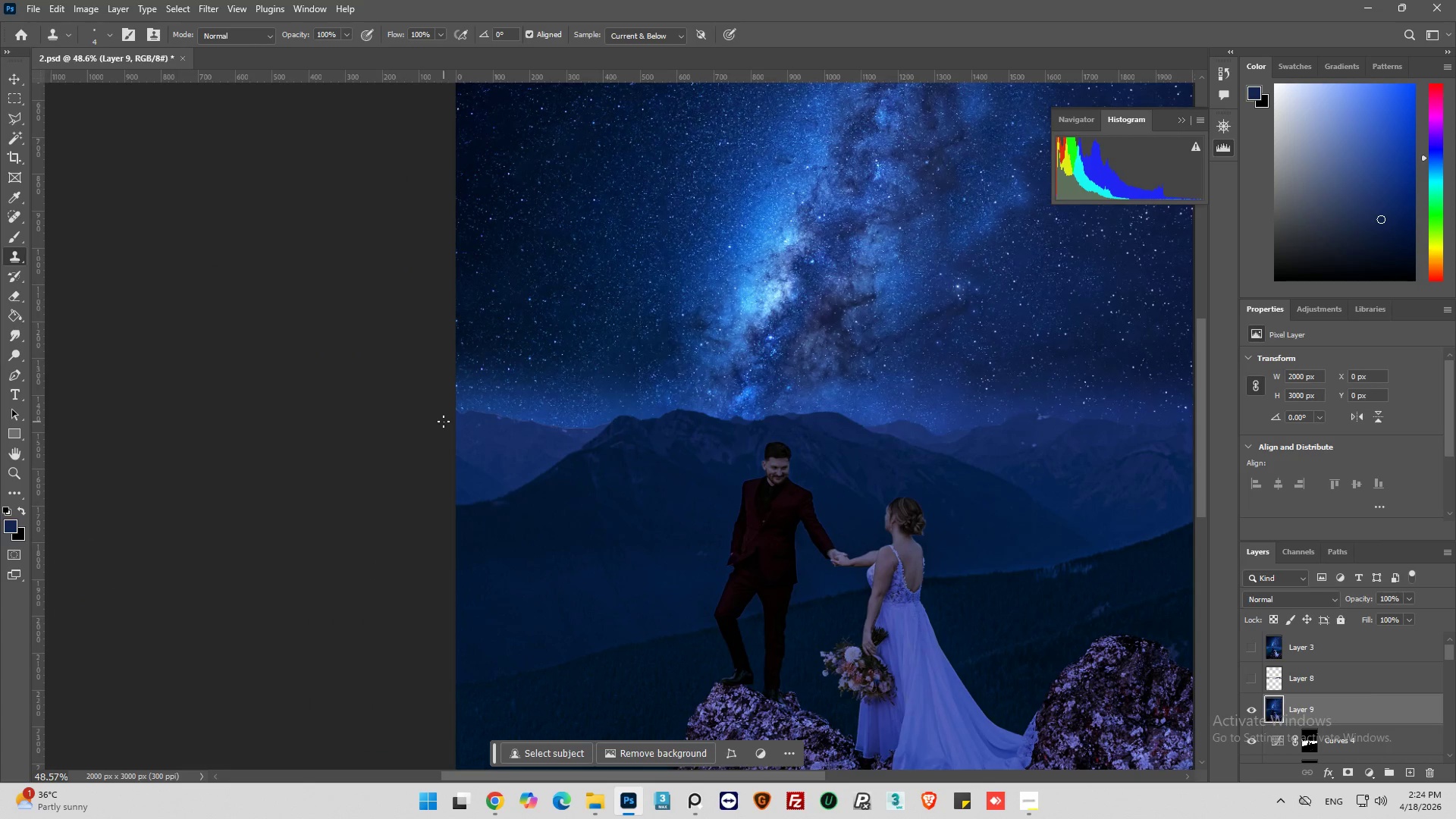 
hold_key(key=AltLeft, duration=0.33)
 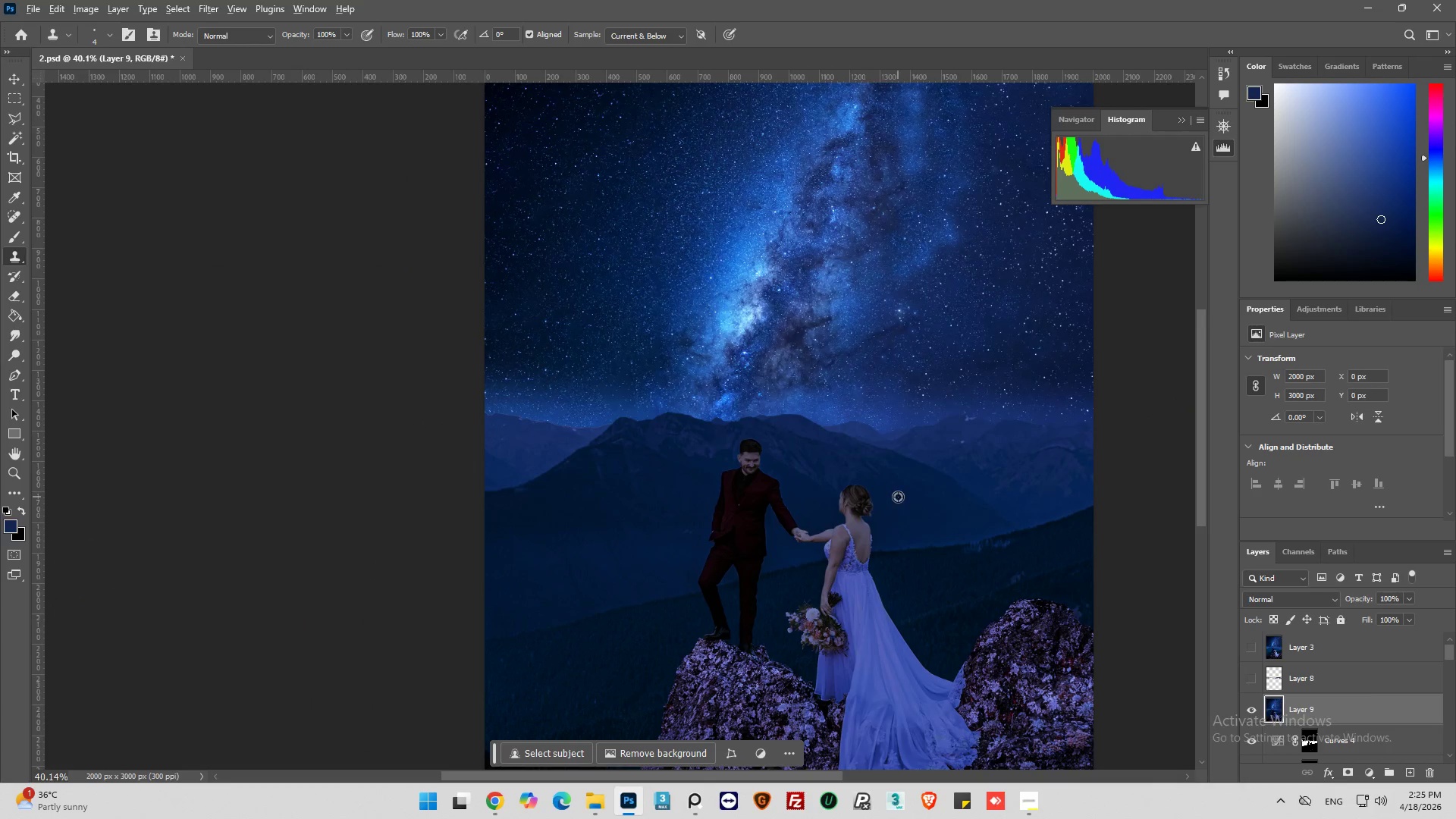 
hold_key(key=AltLeft, duration=0.66)
 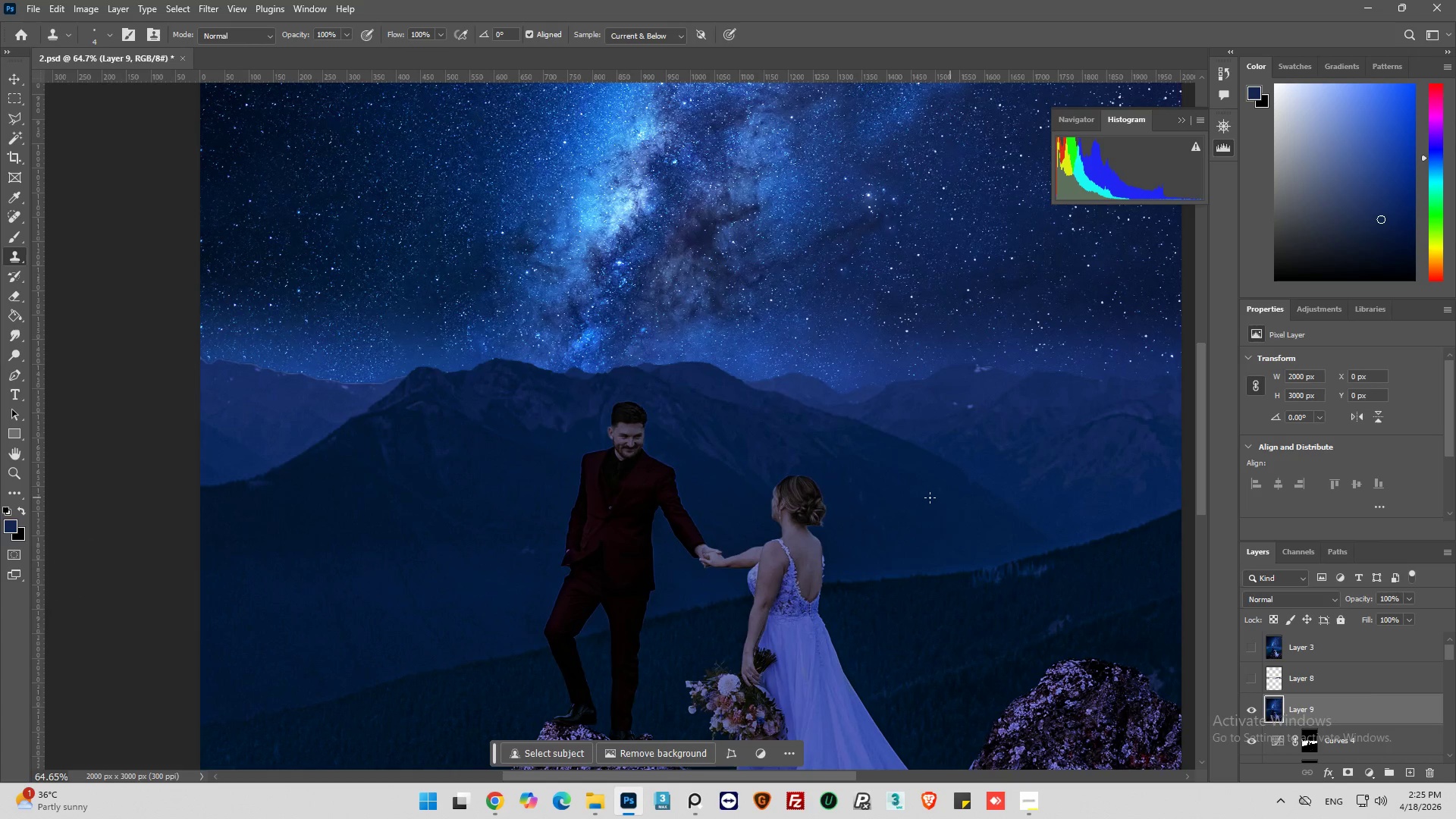 
scroll: coordinate [367, 422], scroll_direction: down, amount: 2.0
 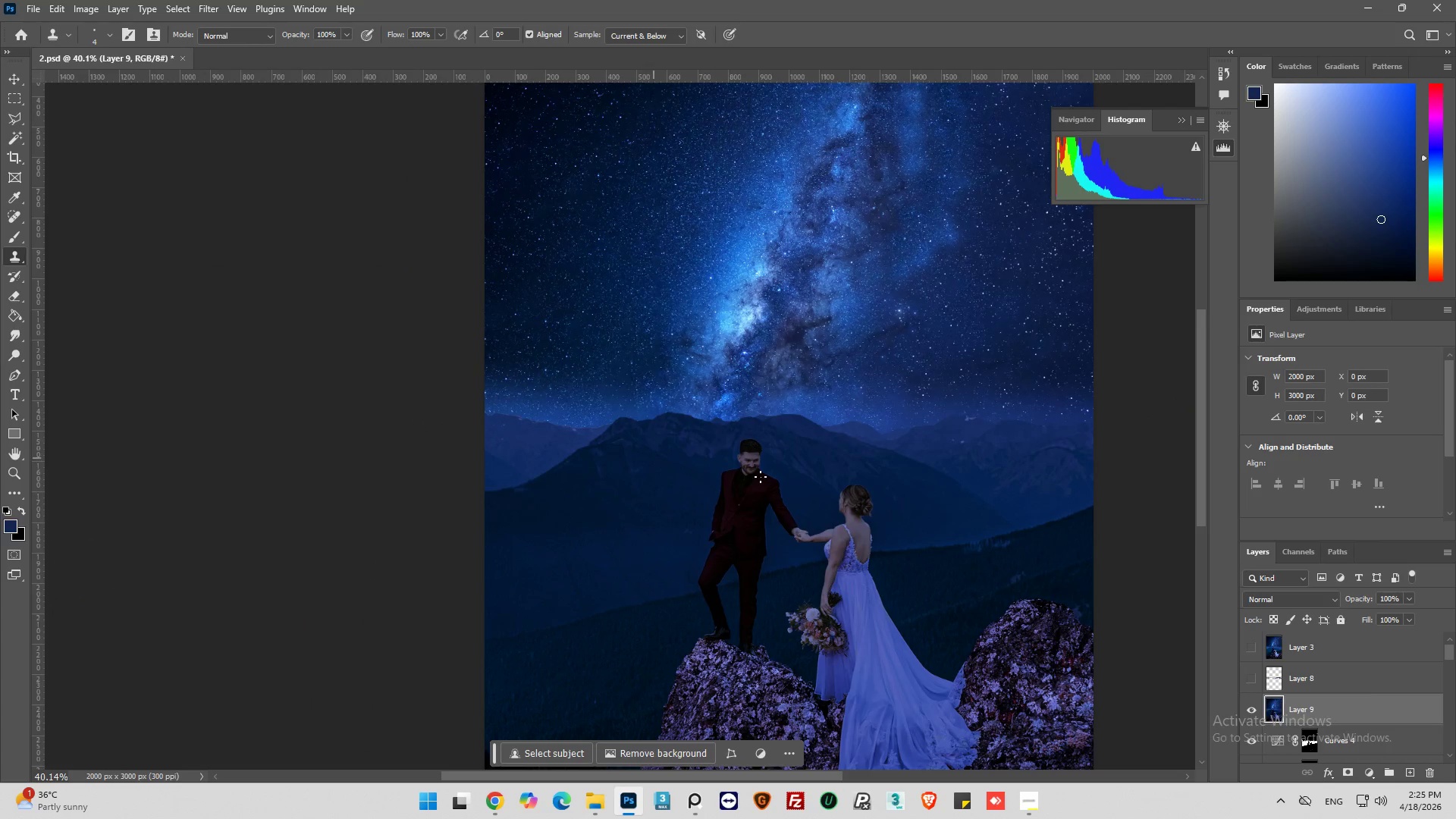 
scroll: coordinate [959, 498], scroll_direction: up, amount: 5.0
 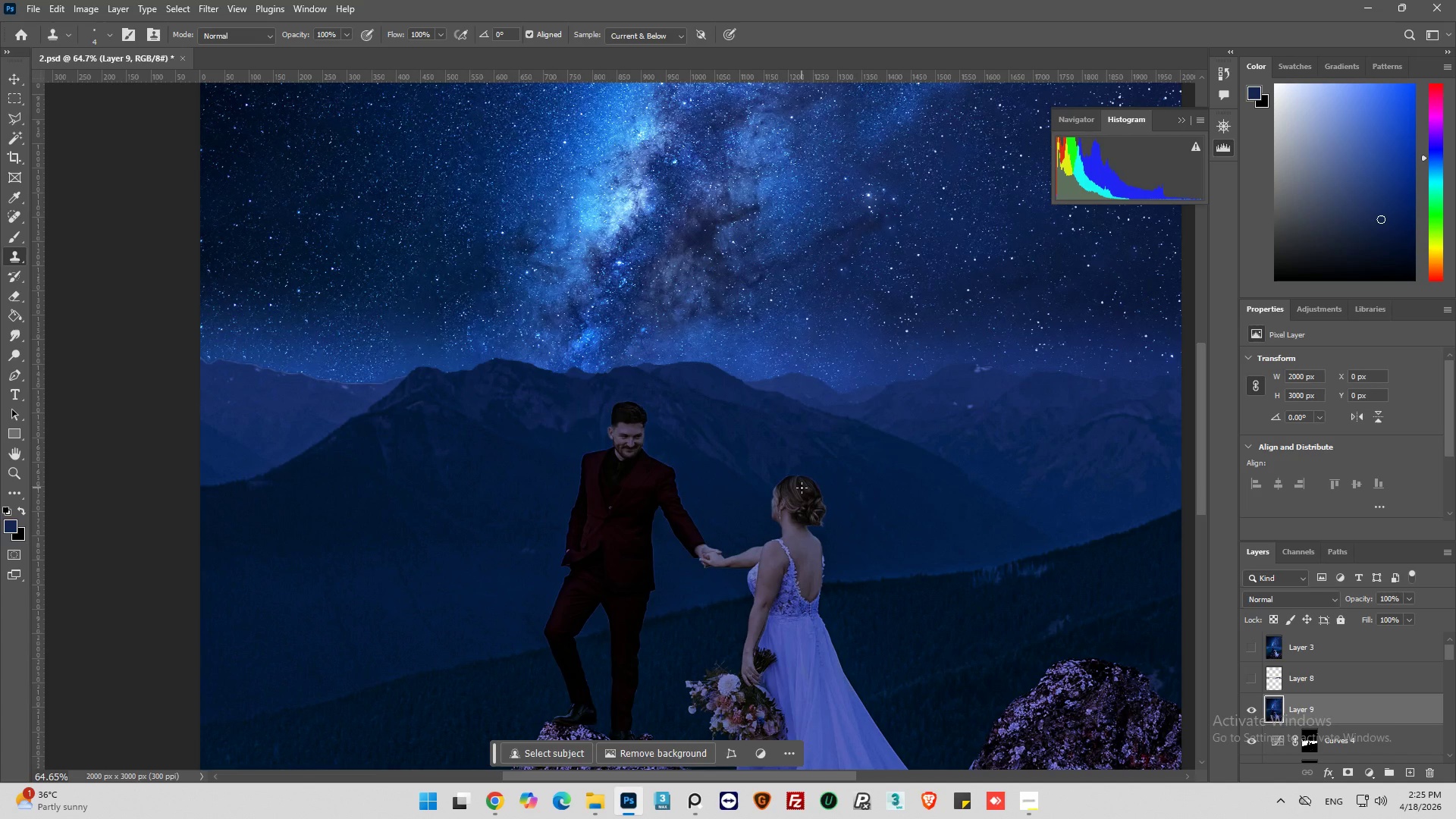 
key(Alt+AltLeft)
 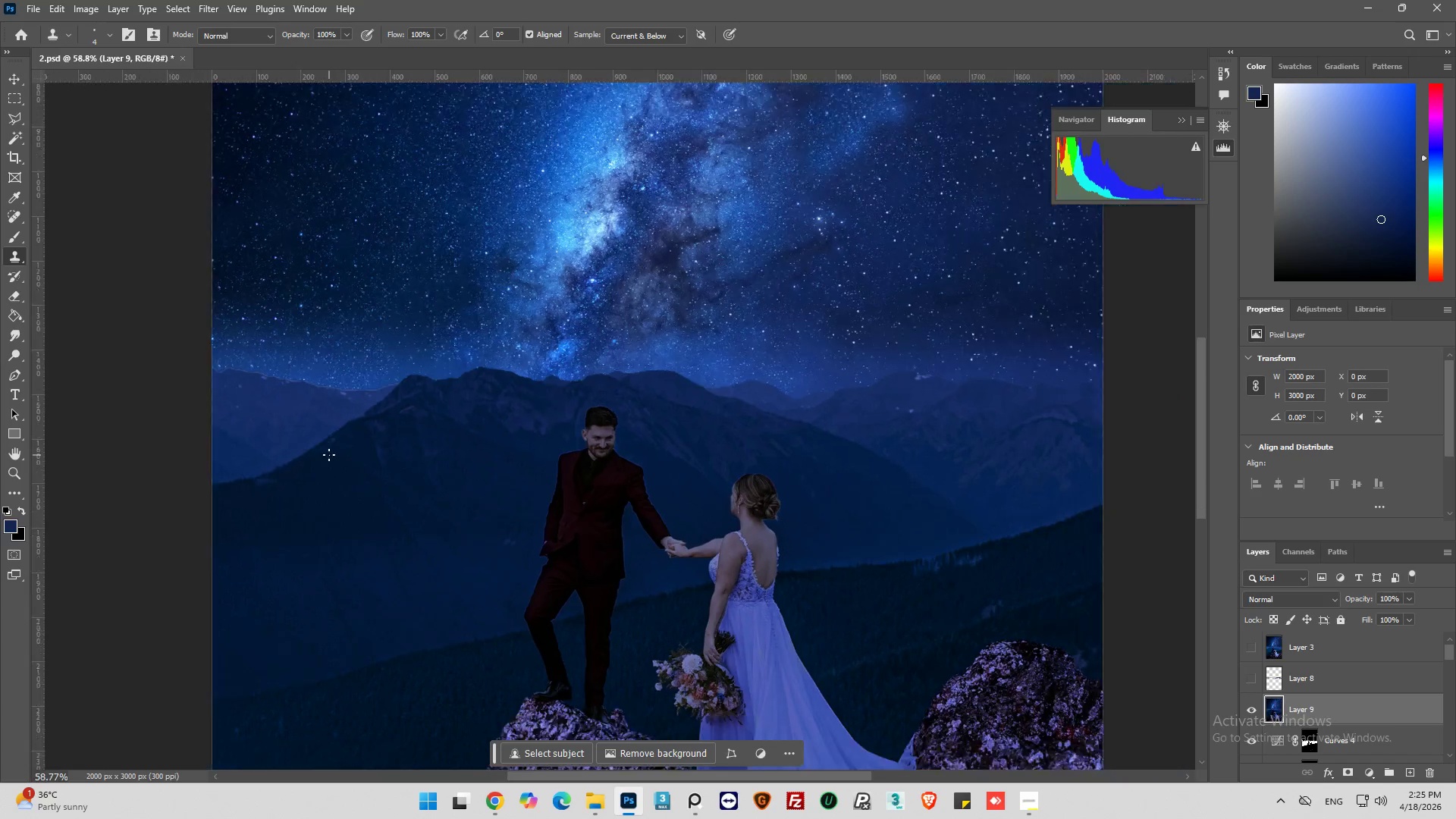 
scroll: coordinate [329, 455], scroll_direction: down, amount: 3.0
 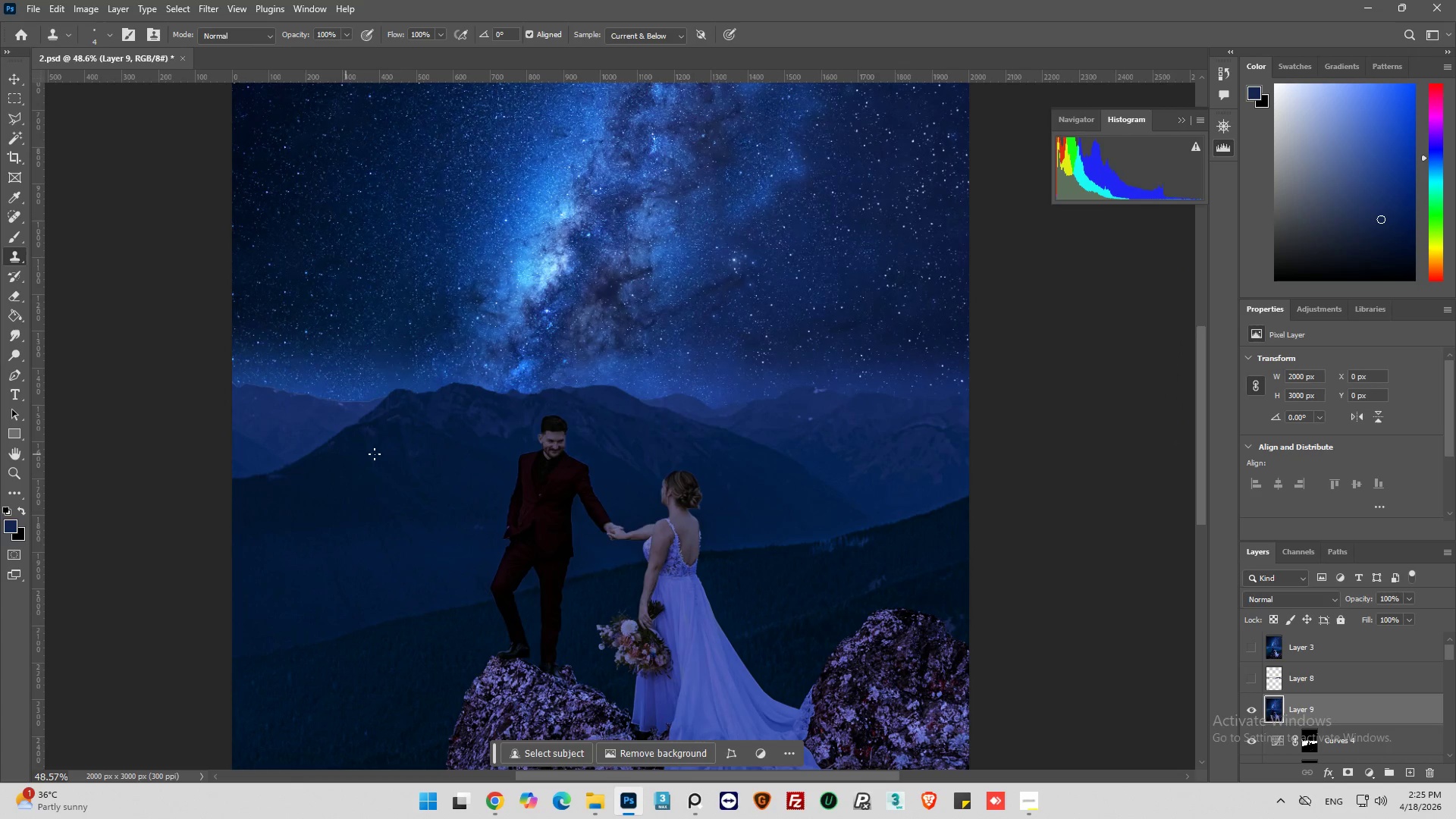 
key(Alt+AltLeft)
 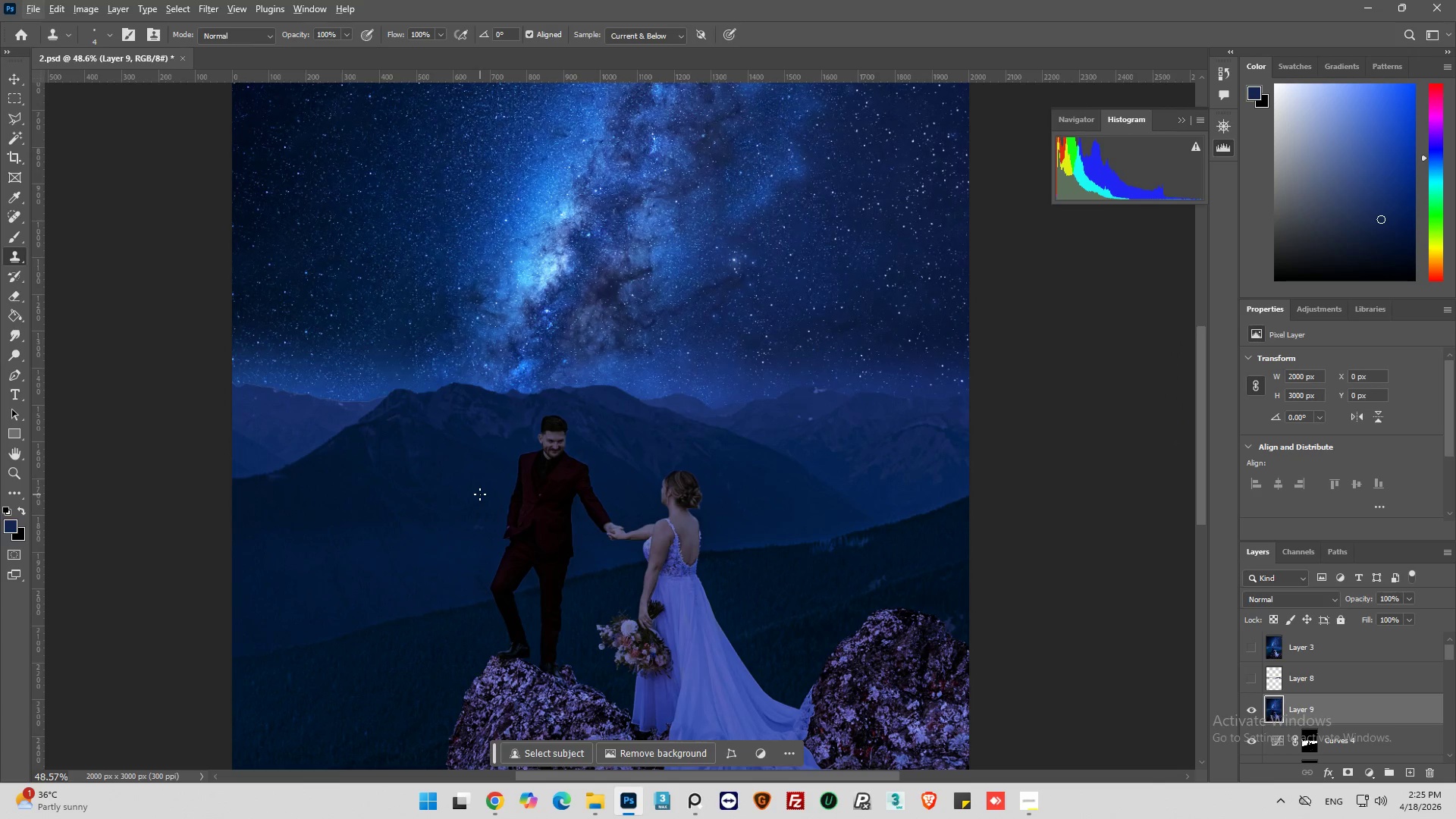 
wait(9.97)
 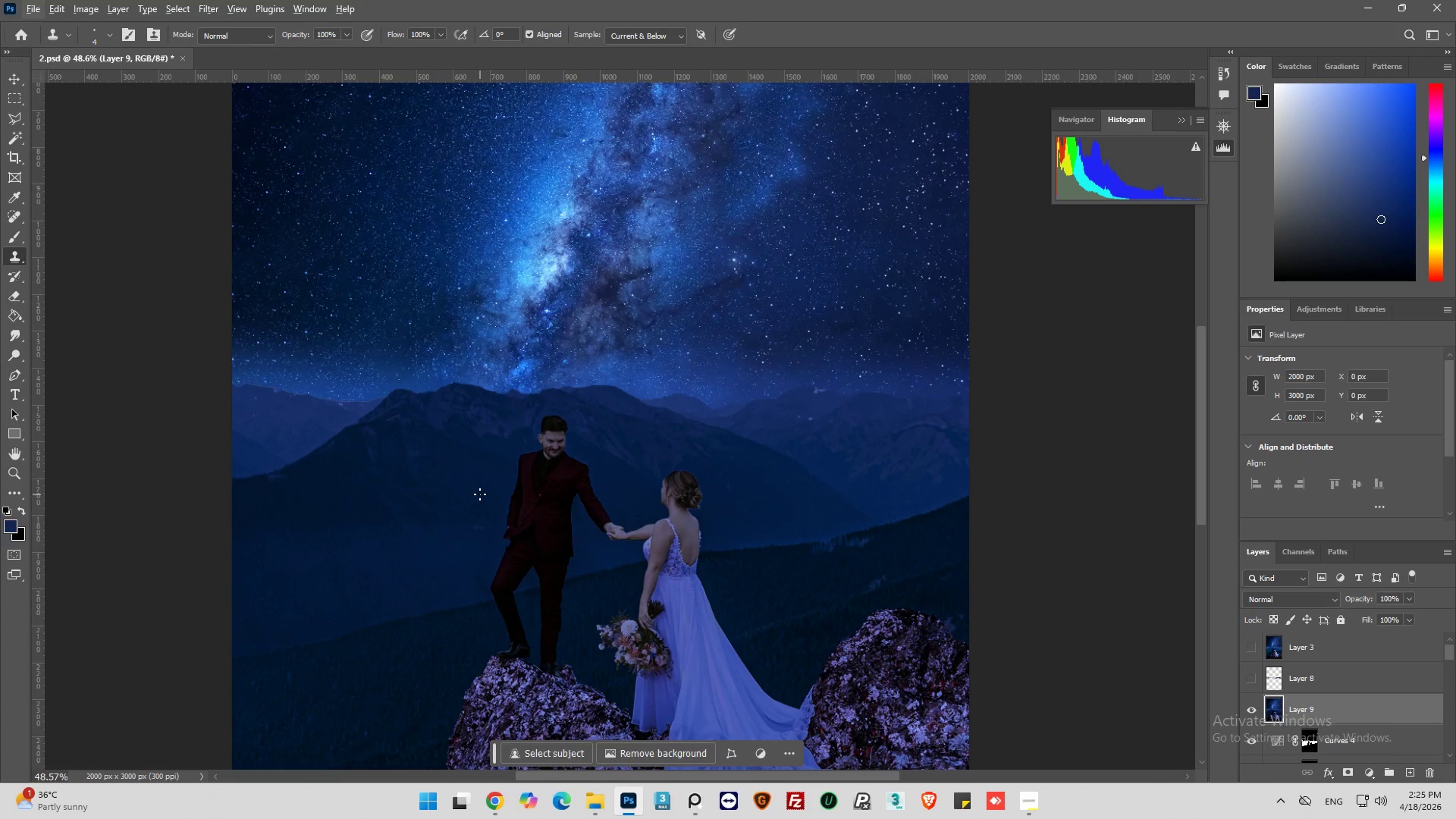 
hold_key(key=AltLeft, duration=0.67)
scroll: coordinate [146, 389], scroll_direction: up, amount: 6.0
 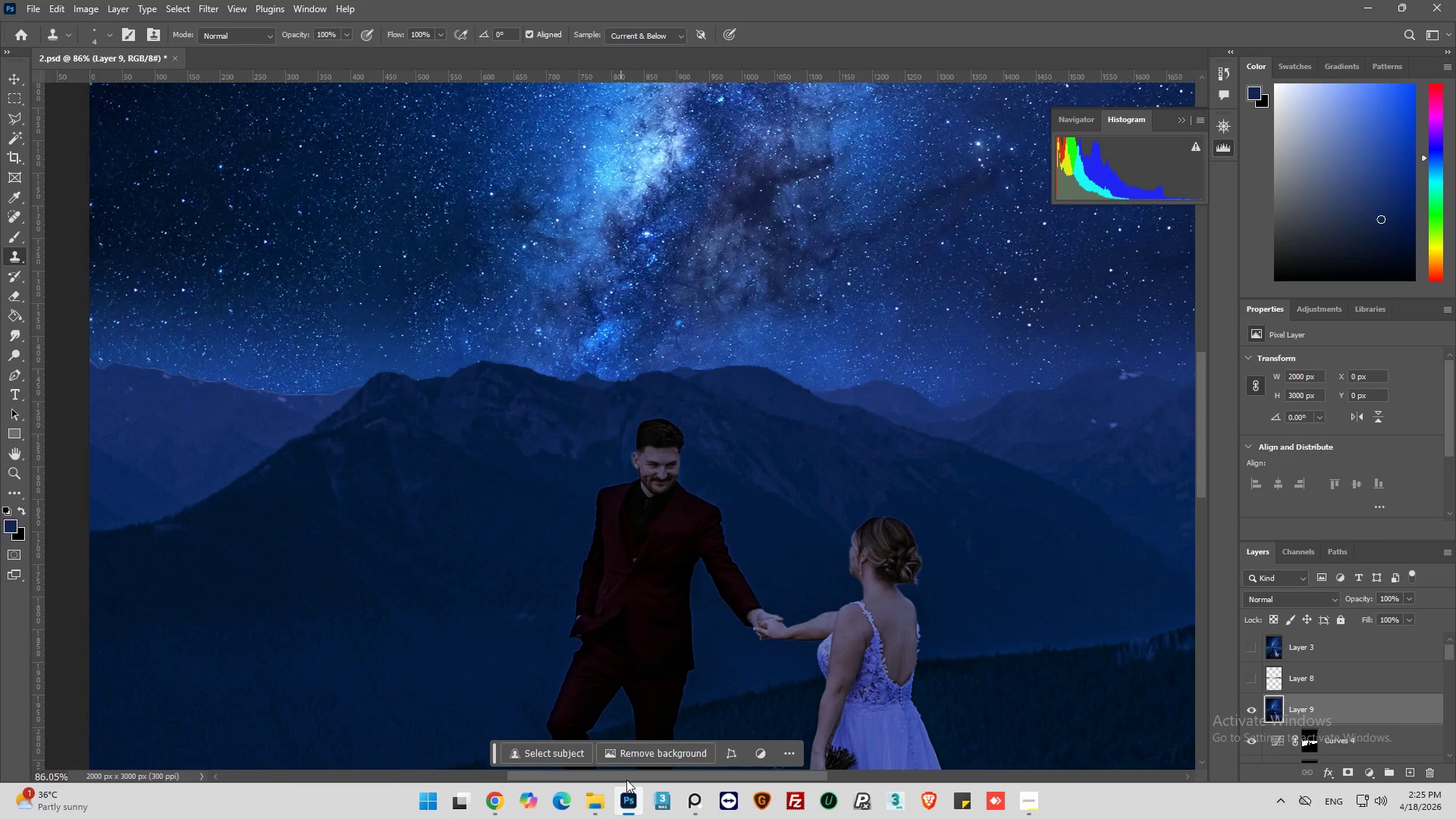 
left_click_drag(start_coordinate=[626, 777], to_coordinate=[566, 781])
 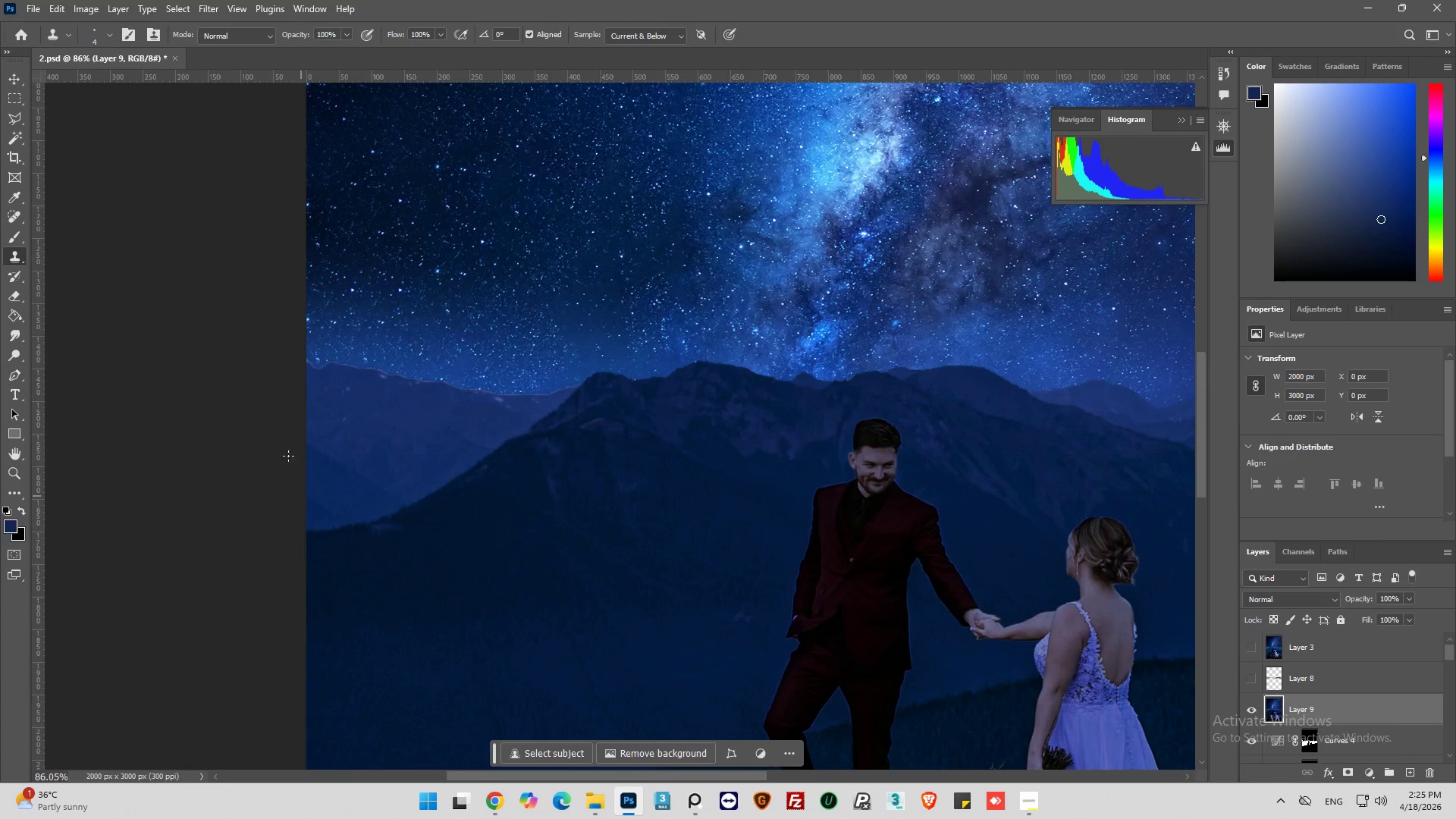 
hold_key(key=AltLeft, duration=0.5)
 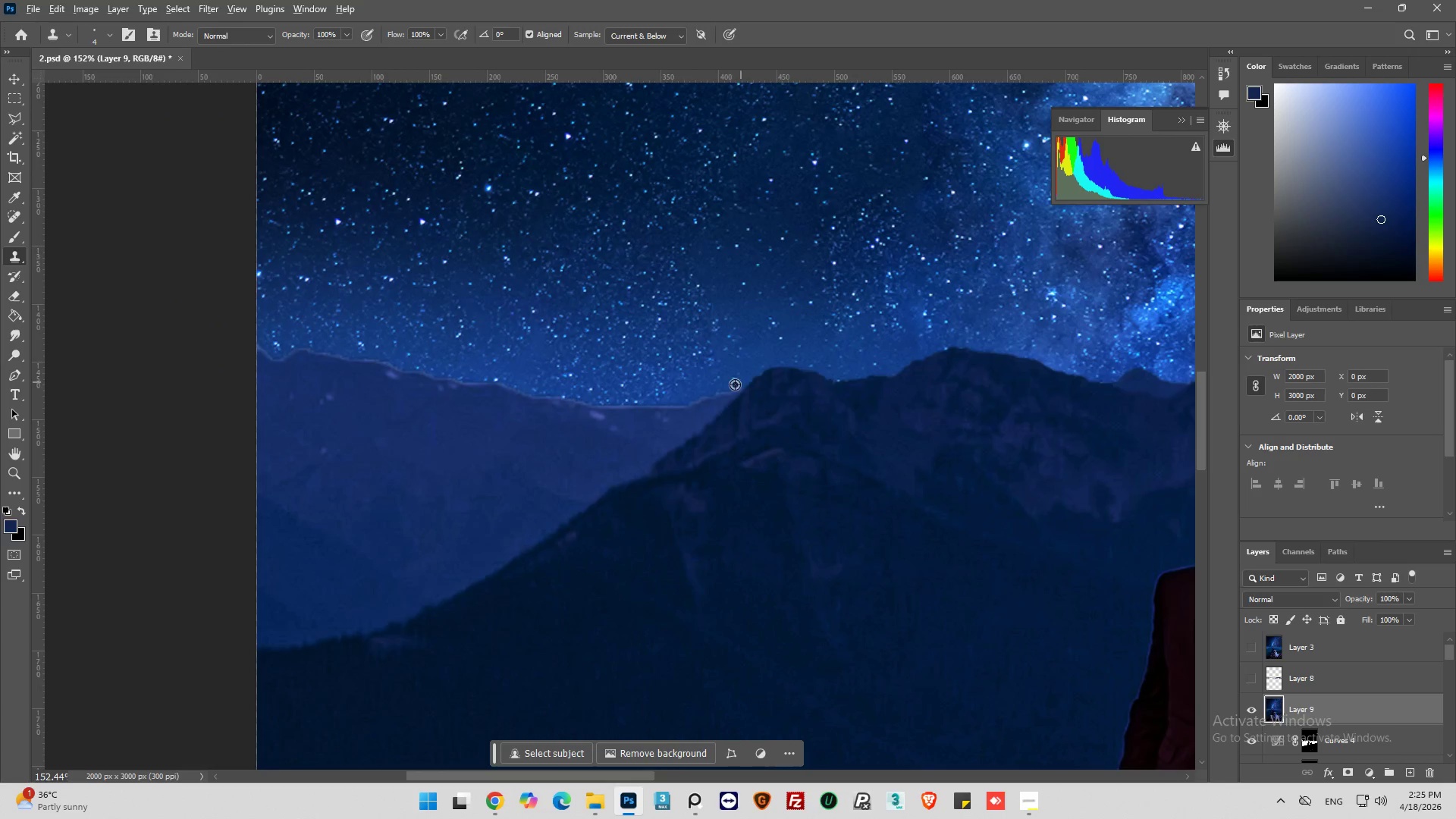 
hold_key(key=AltLeft, duration=1.05)
 